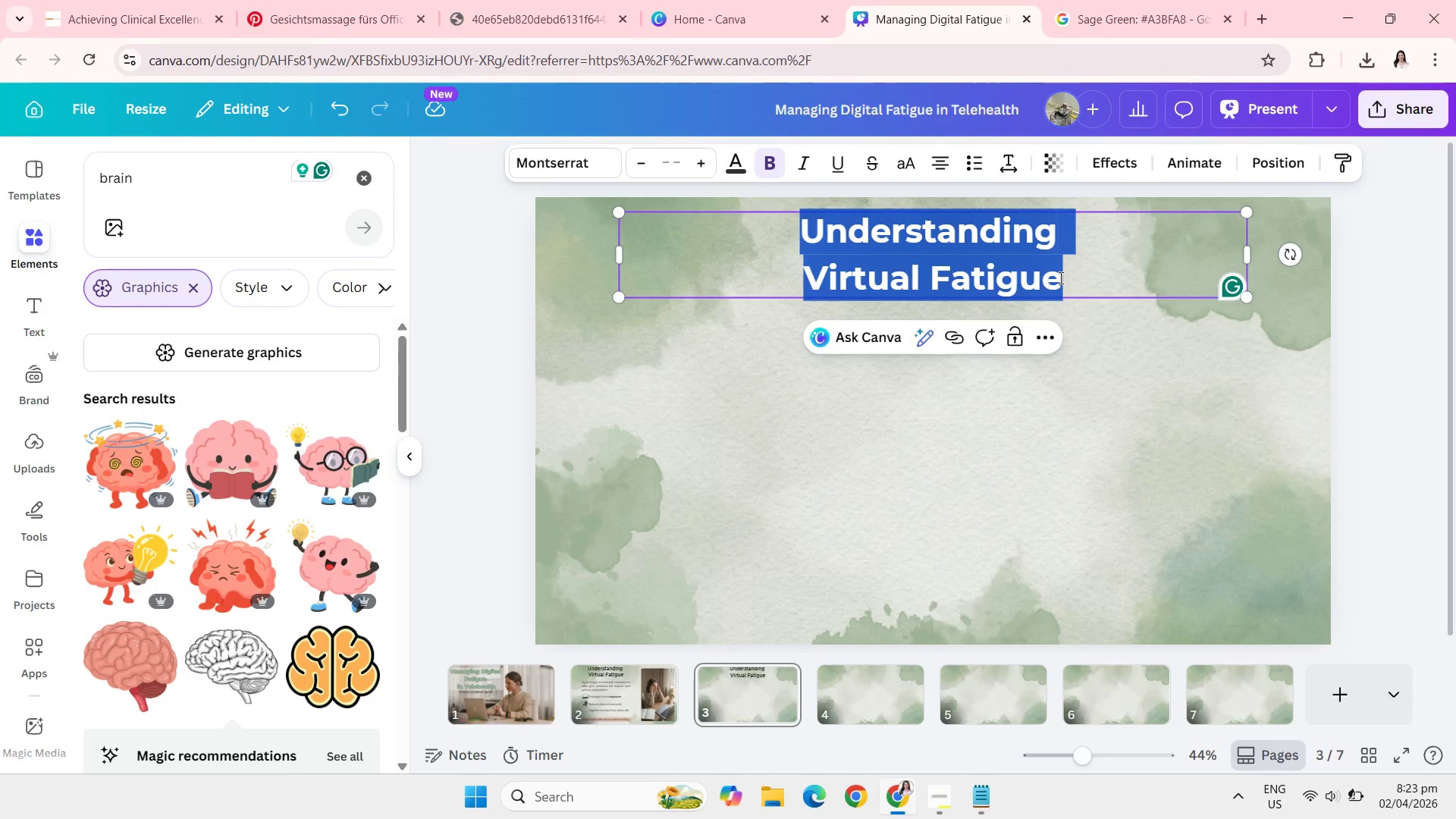 
type(Identi)
 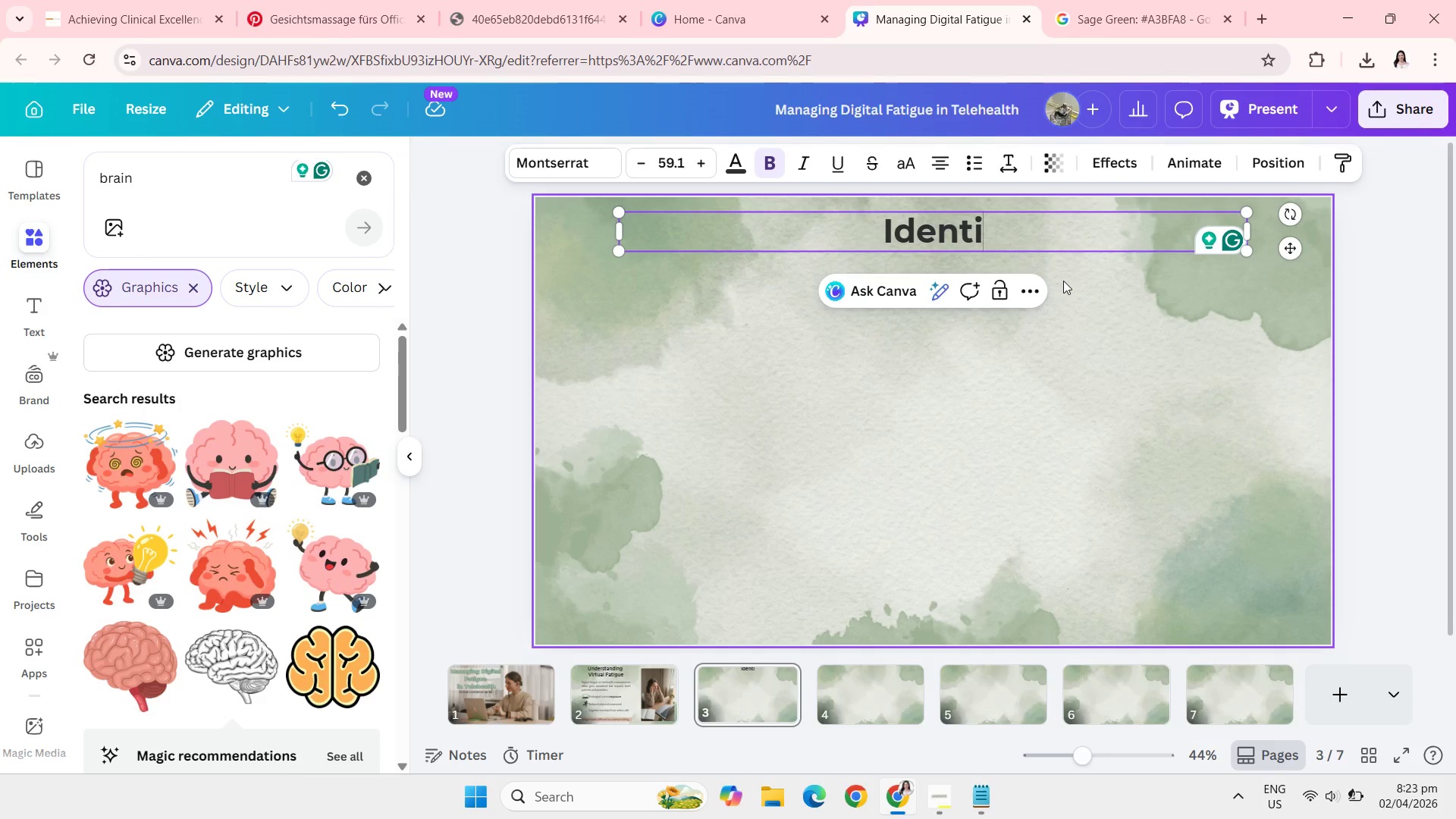 
type(fying "Virtual Fatigue)
 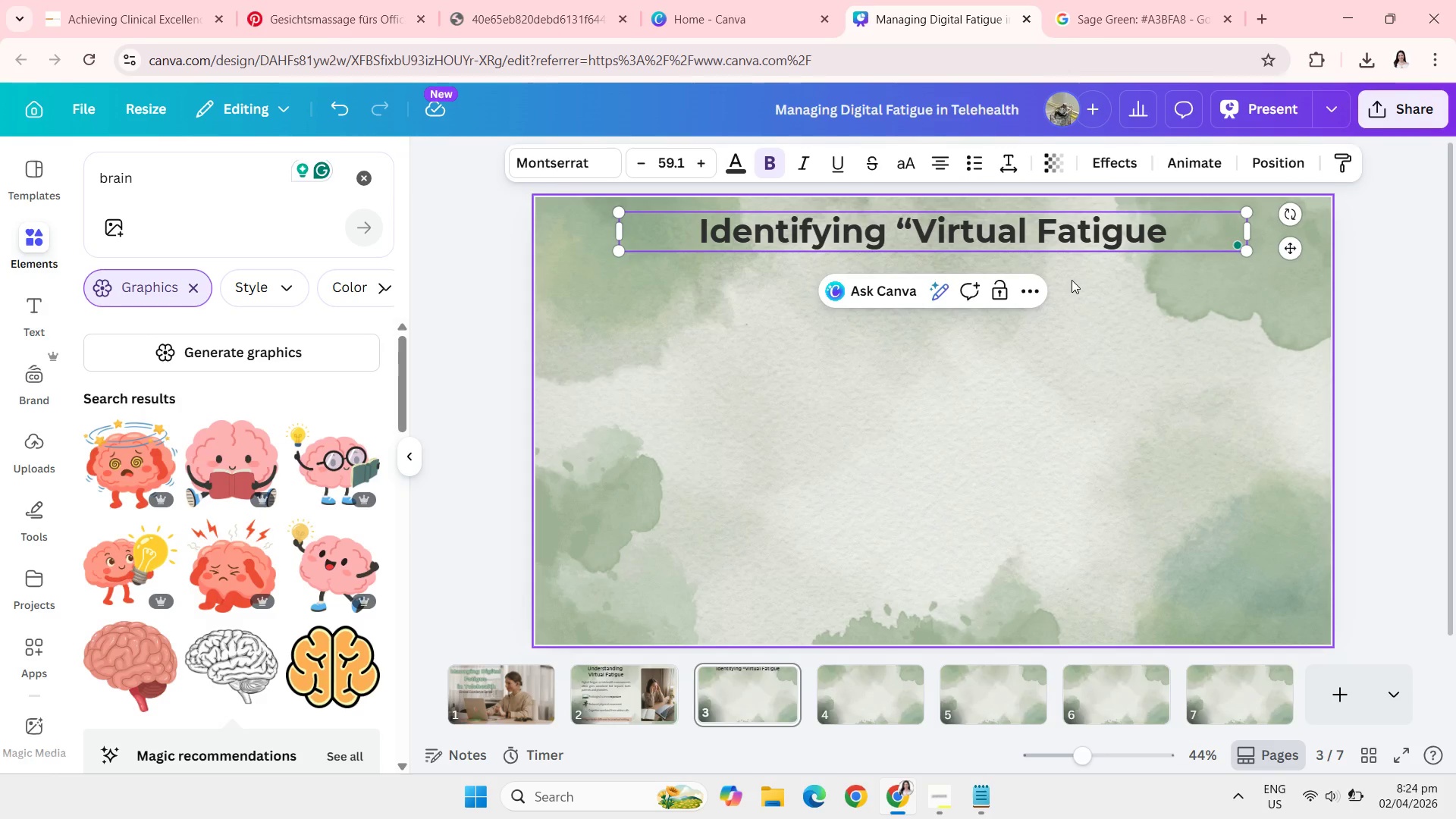 
key(Shift+Quote)
 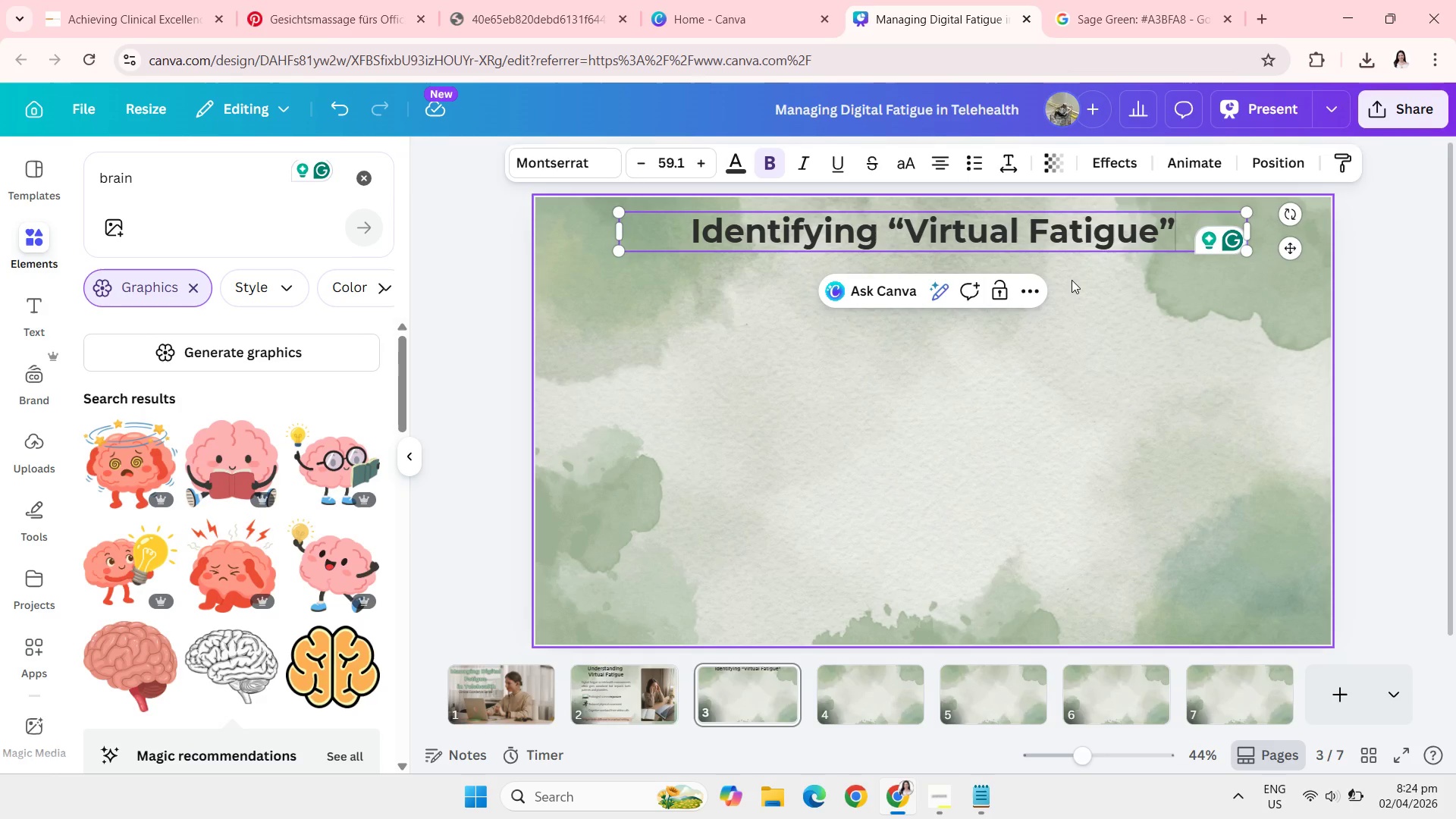 
wait(20.86)
 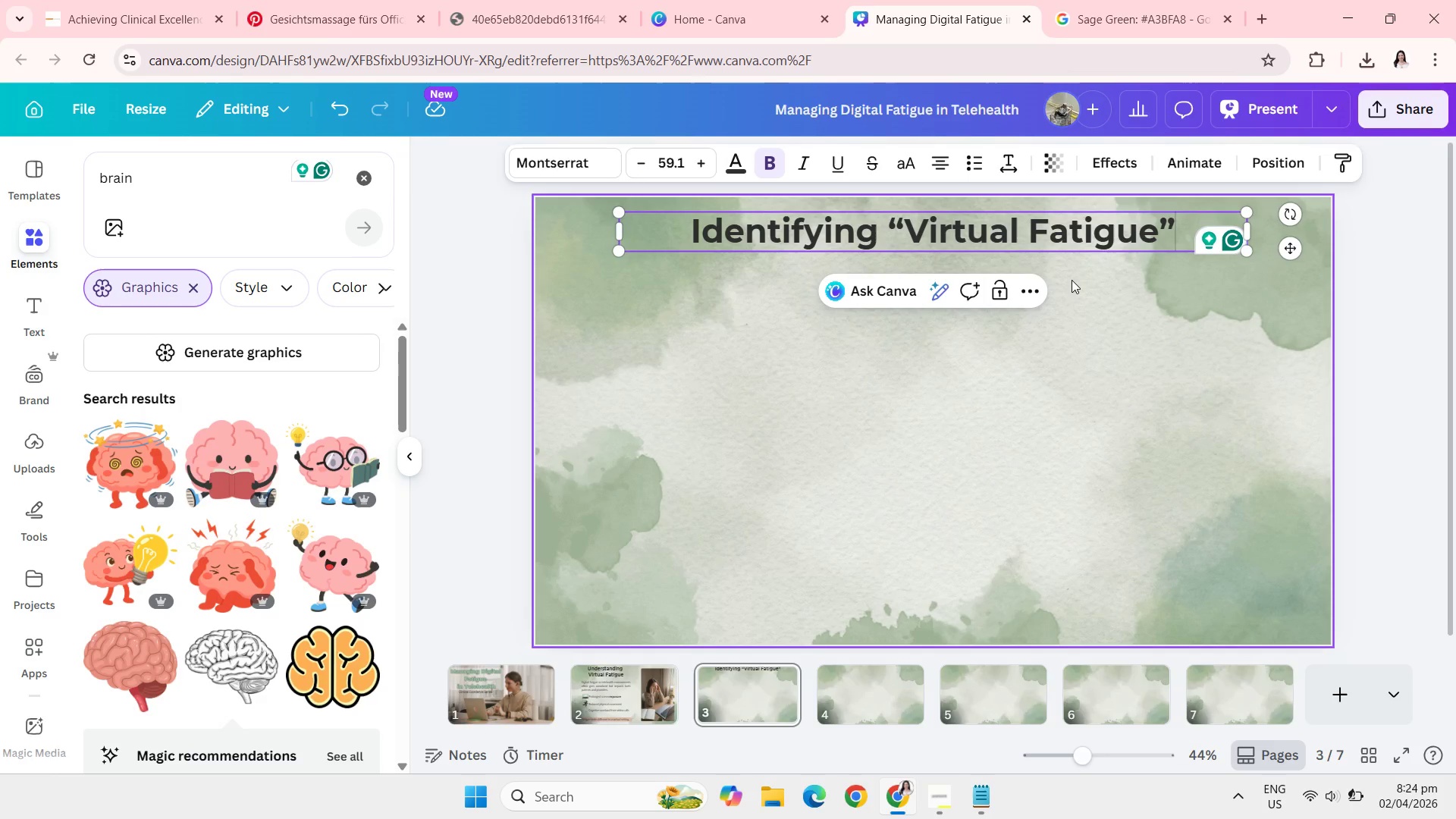 
left_click([472, 405])
 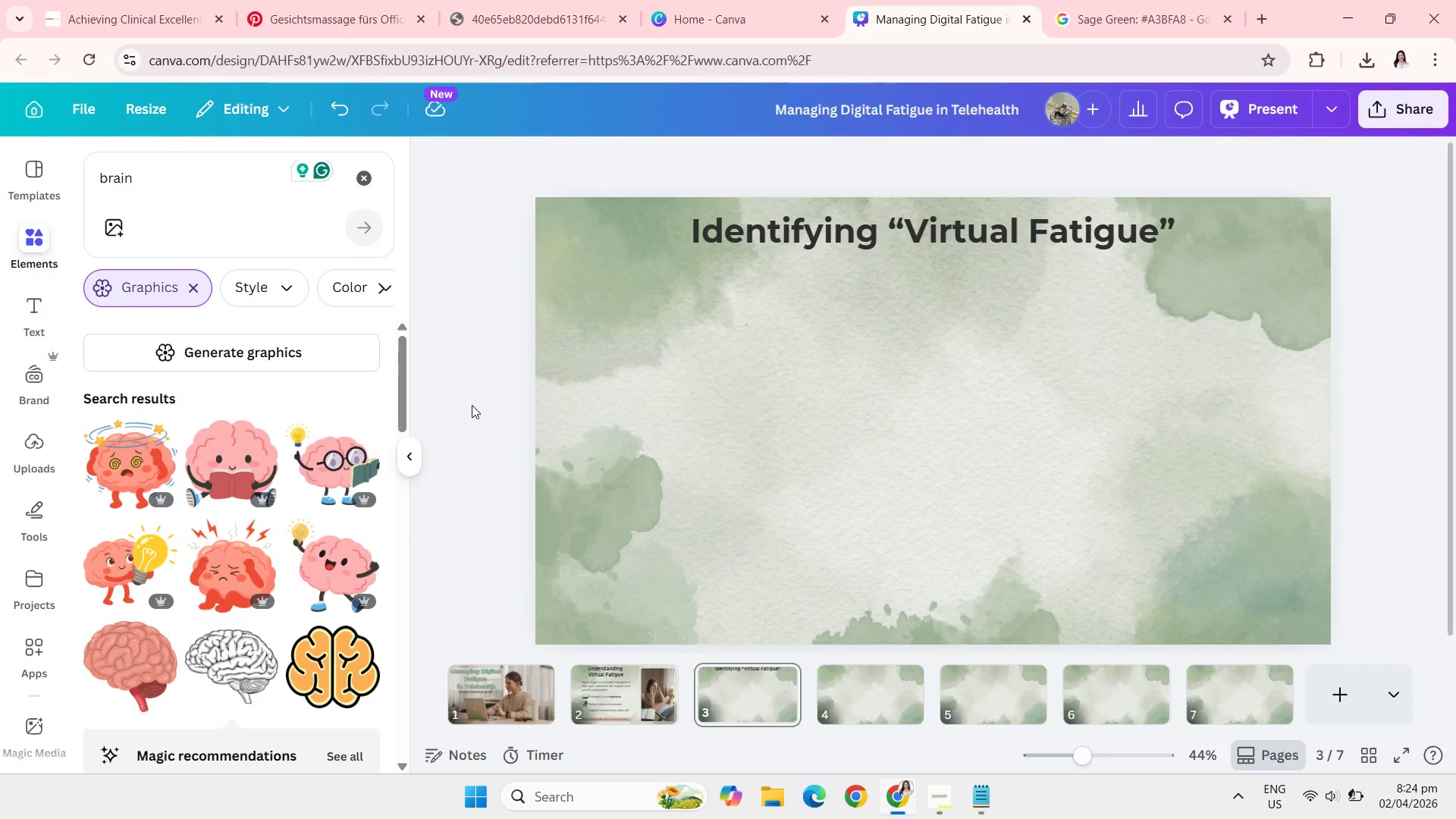 
wait(5.92)
 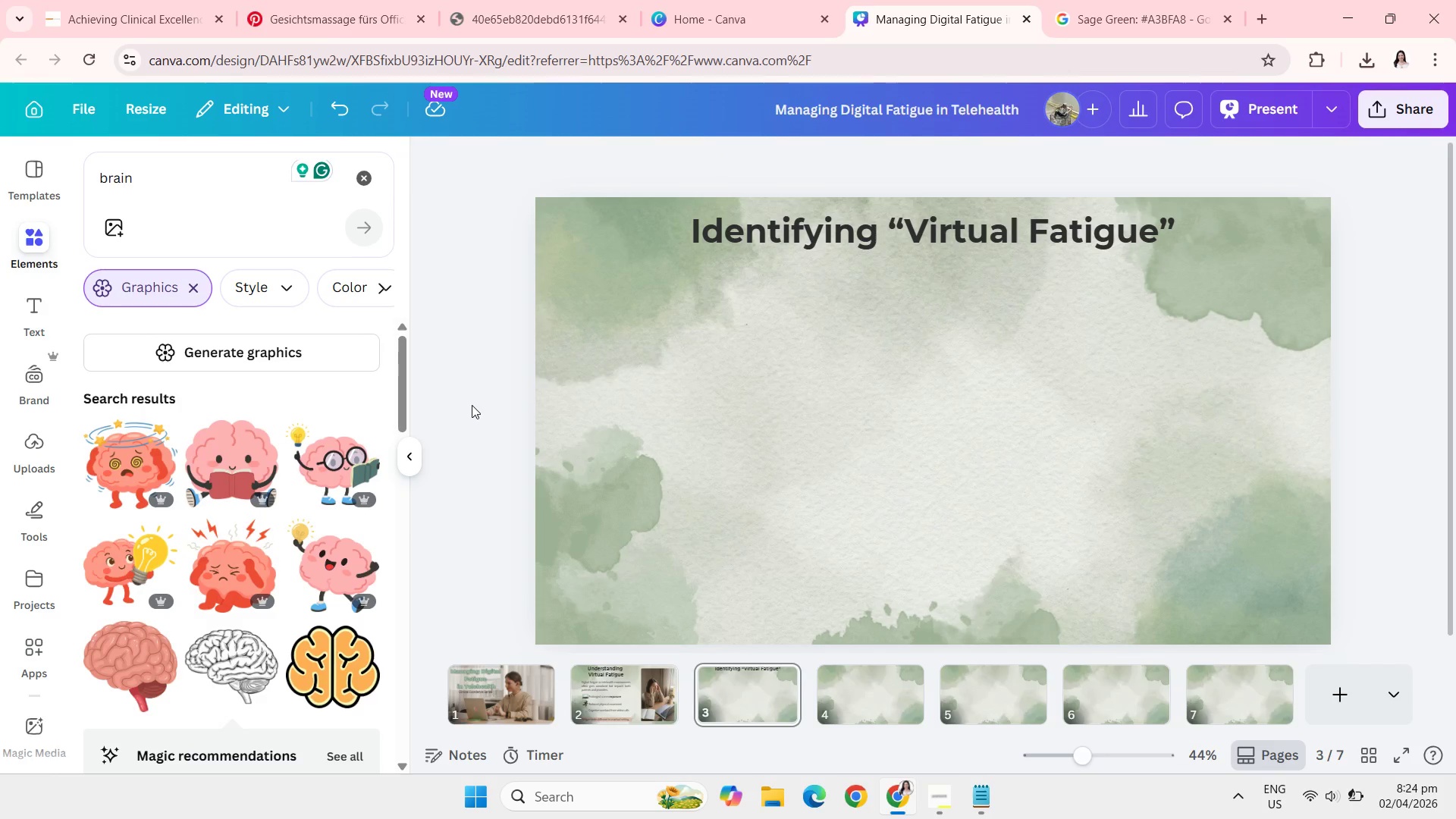 
left_click([610, 502])
 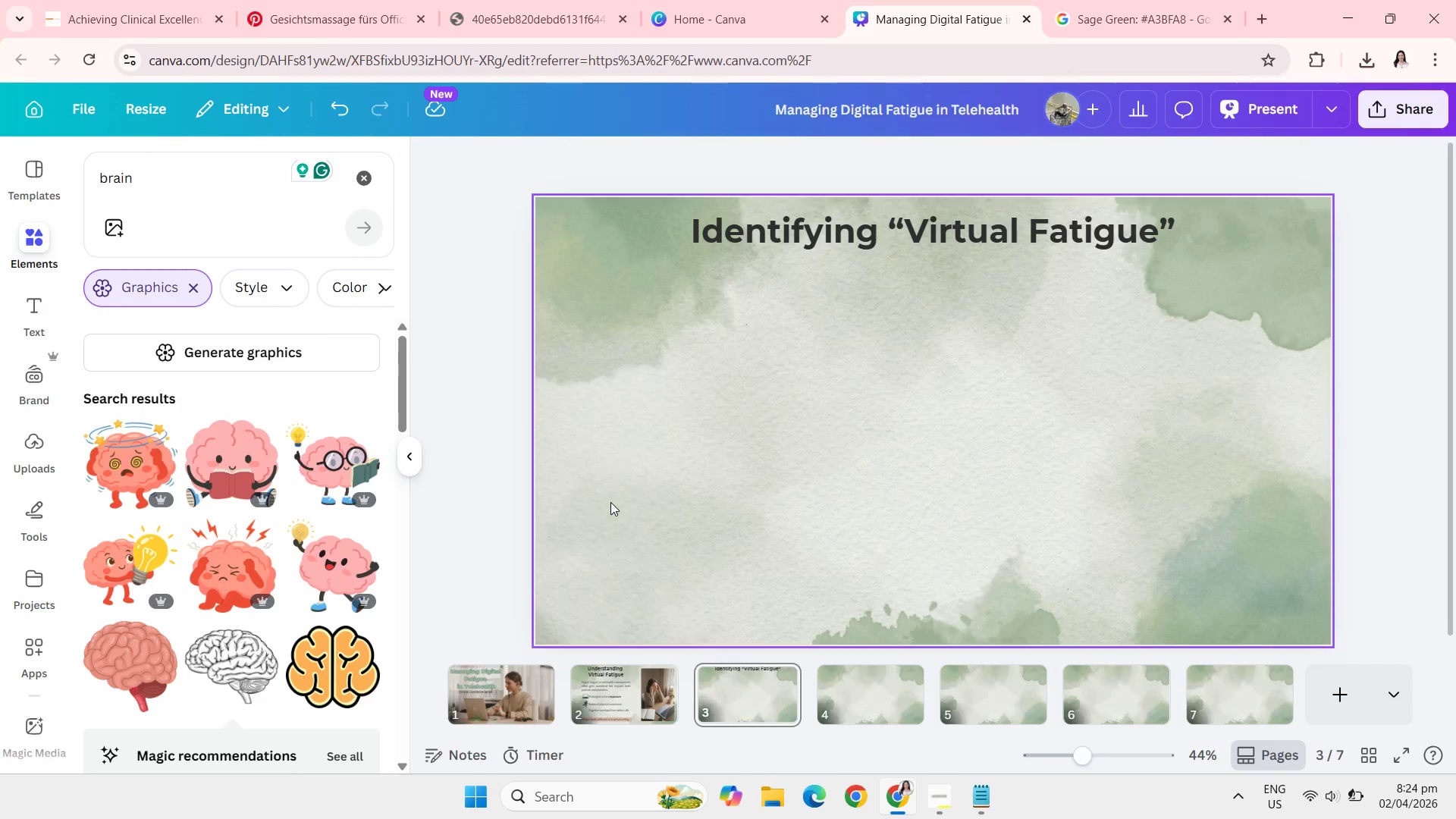 
key(Backspace)
 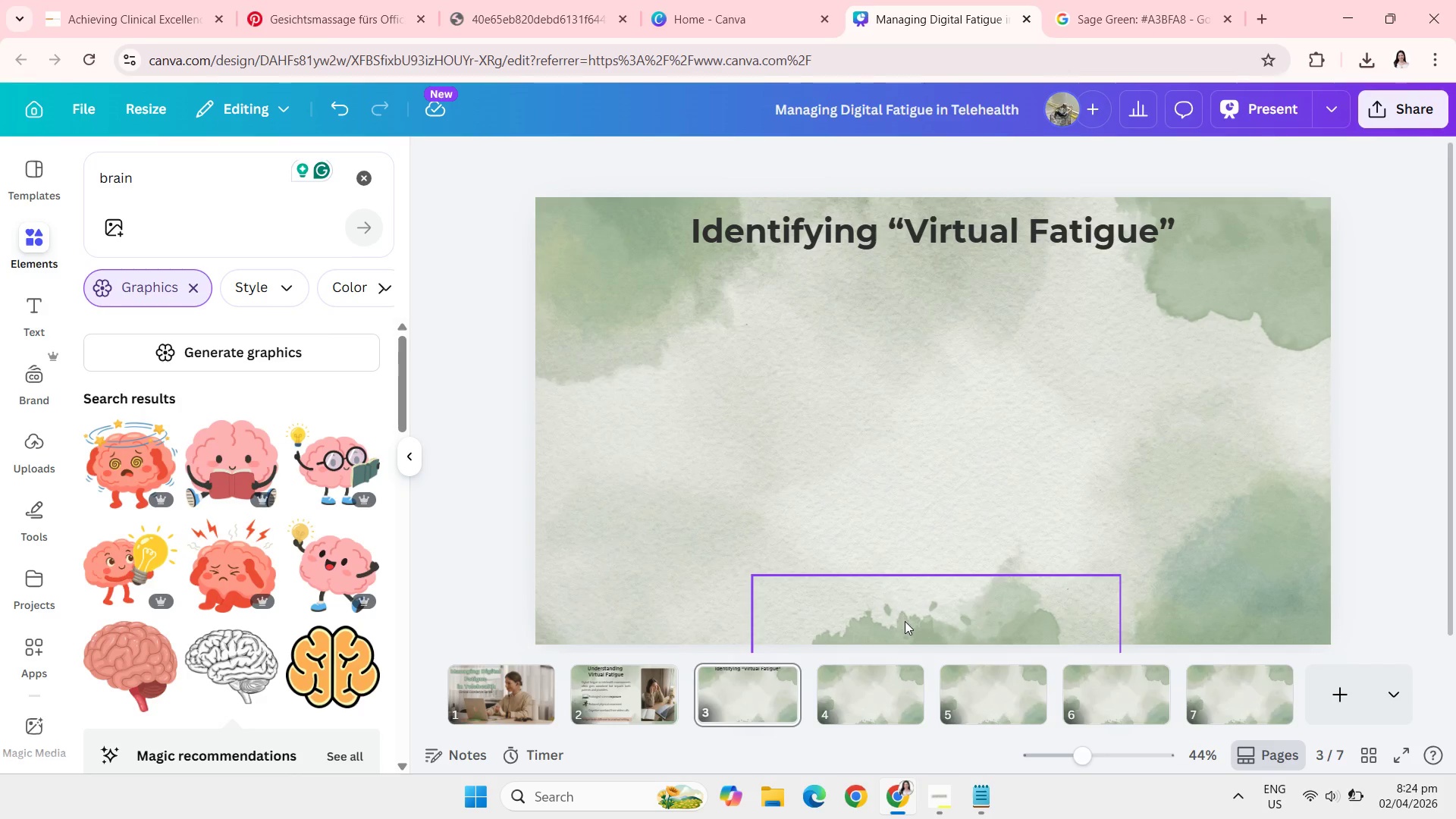 
left_click([905, 621])
 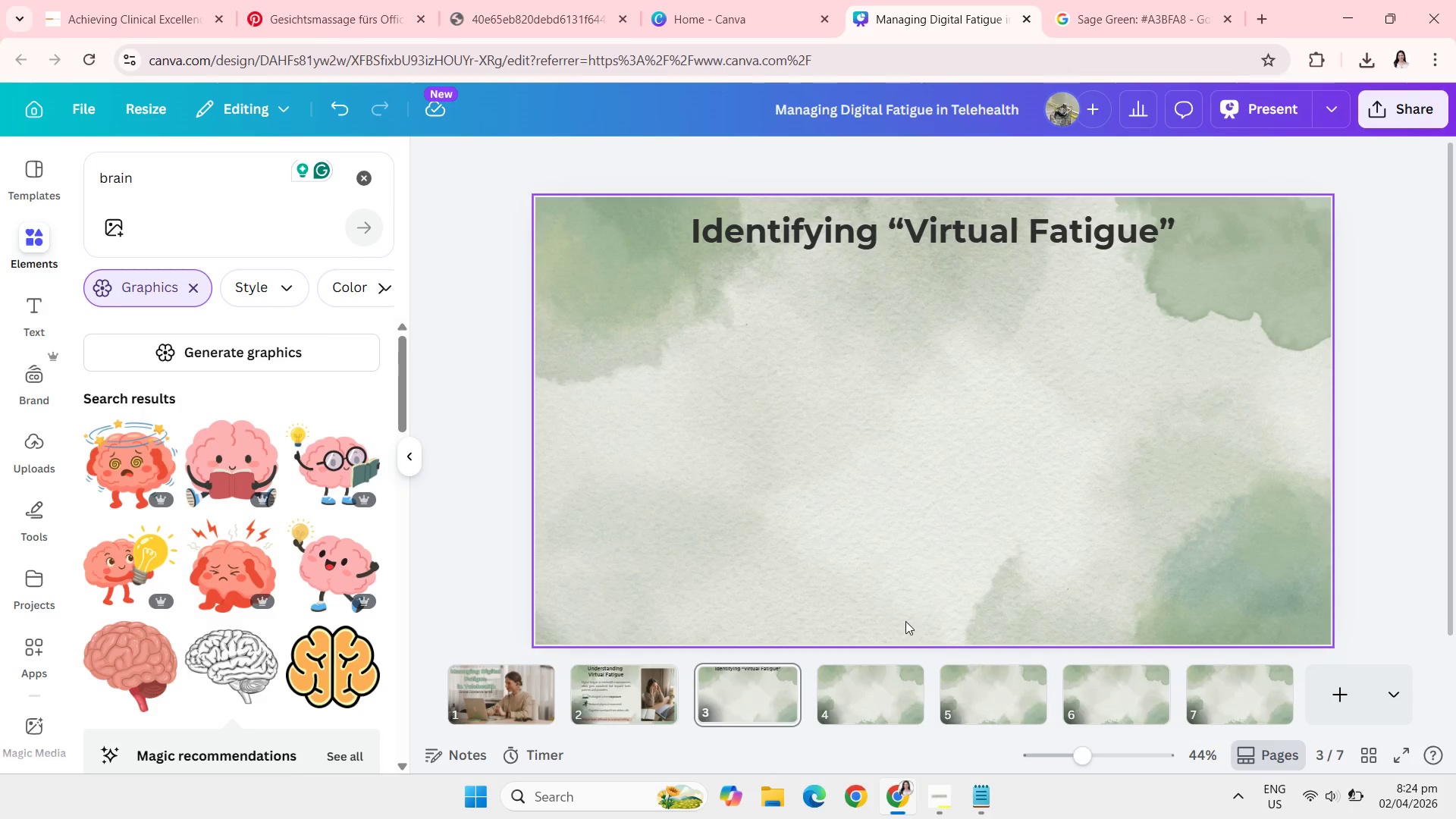 
key(Backspace)
 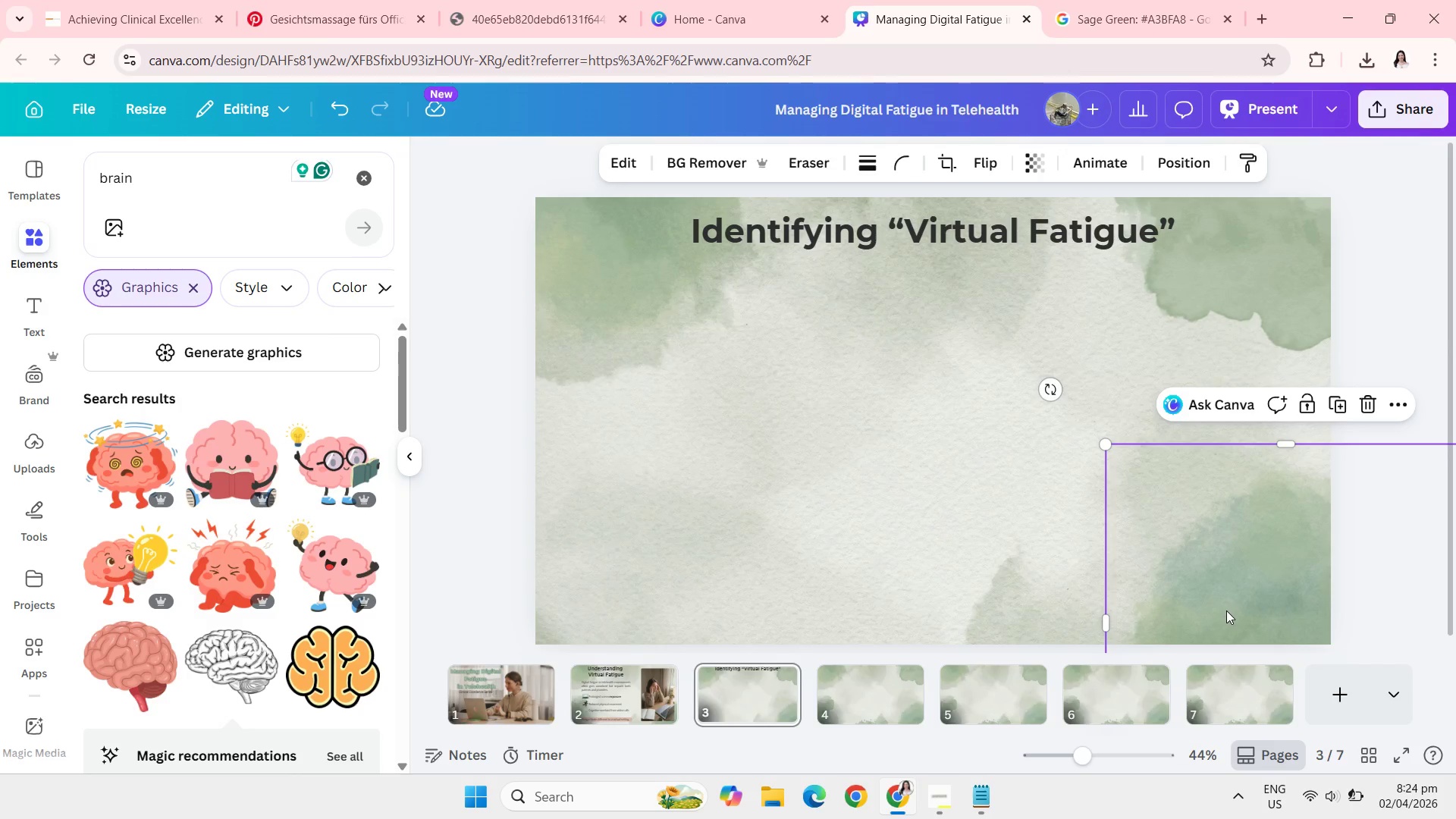 
key(Backspace)
 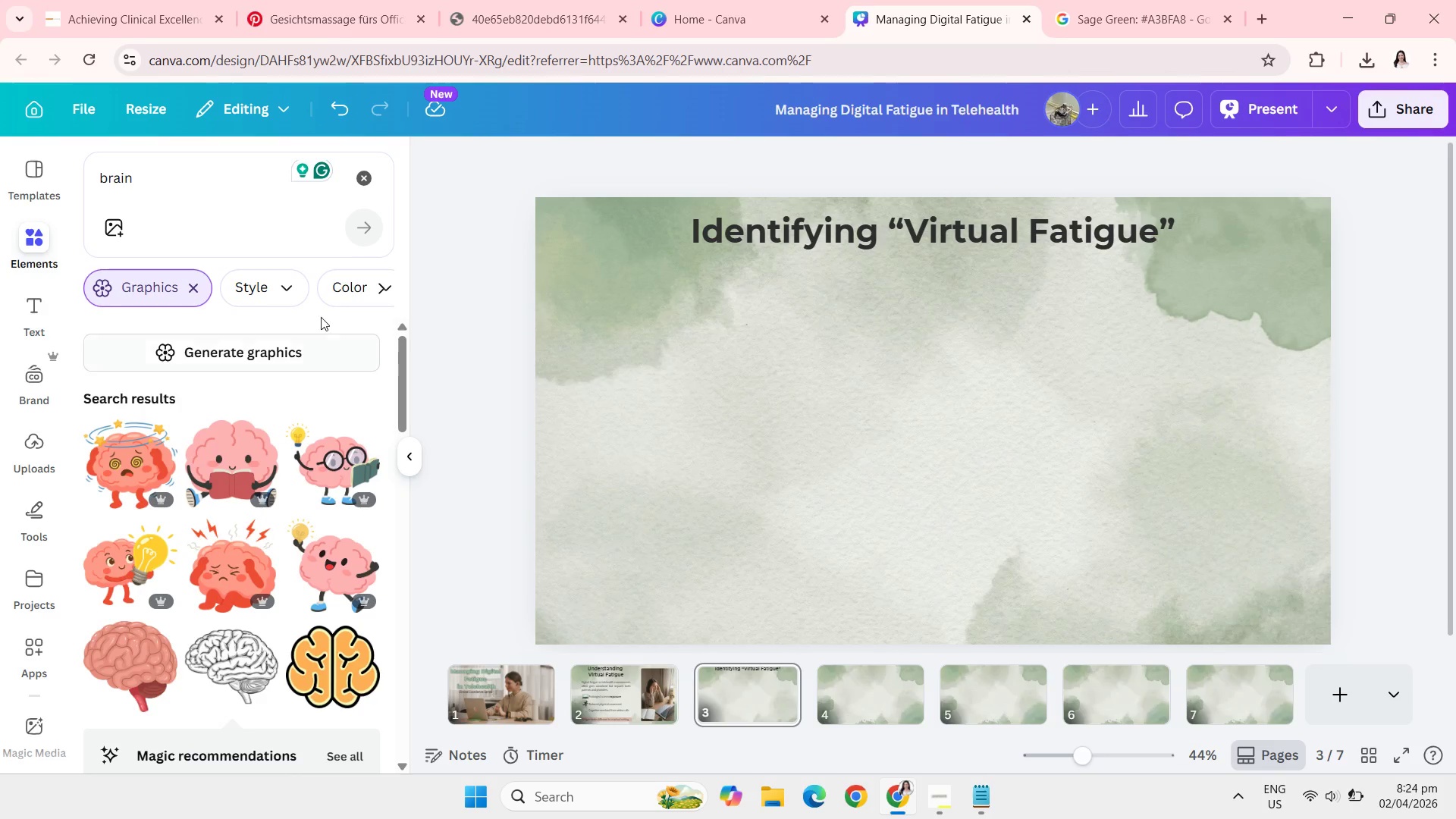 
left_click([363, 184])
 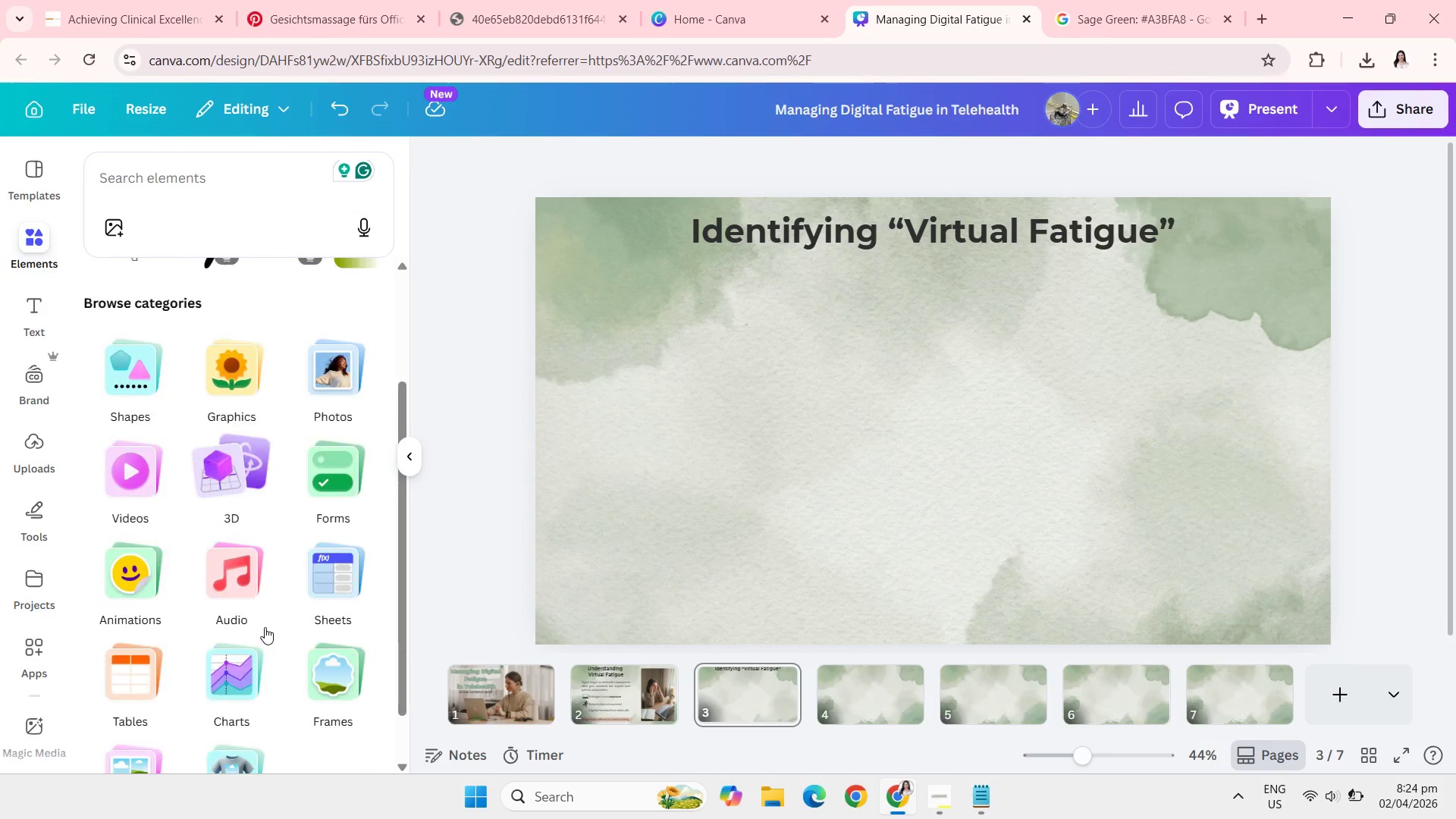 
wait(8.5)
 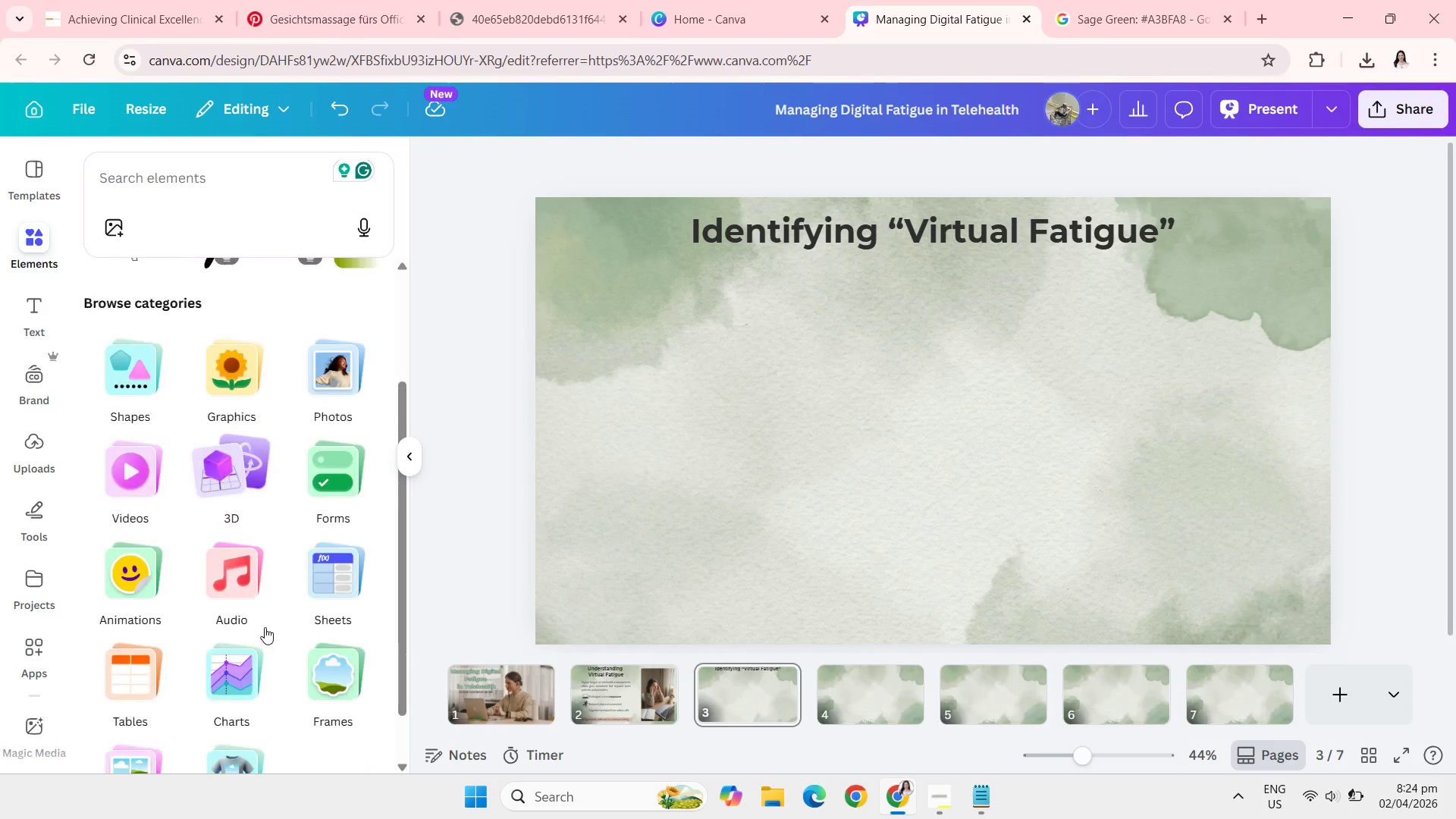 
left_click([135, 529])
 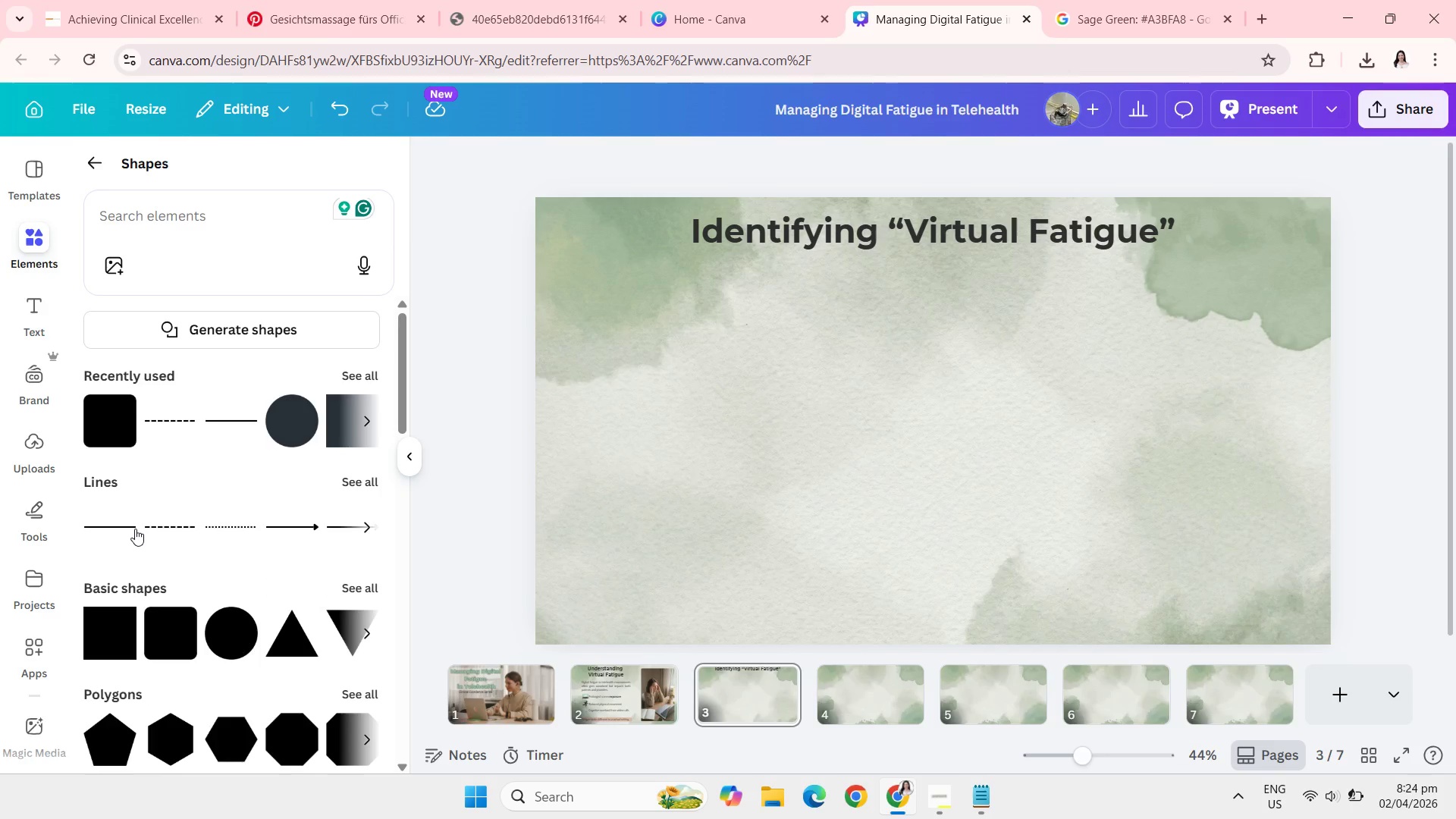 
mouse_move([267, 591])
 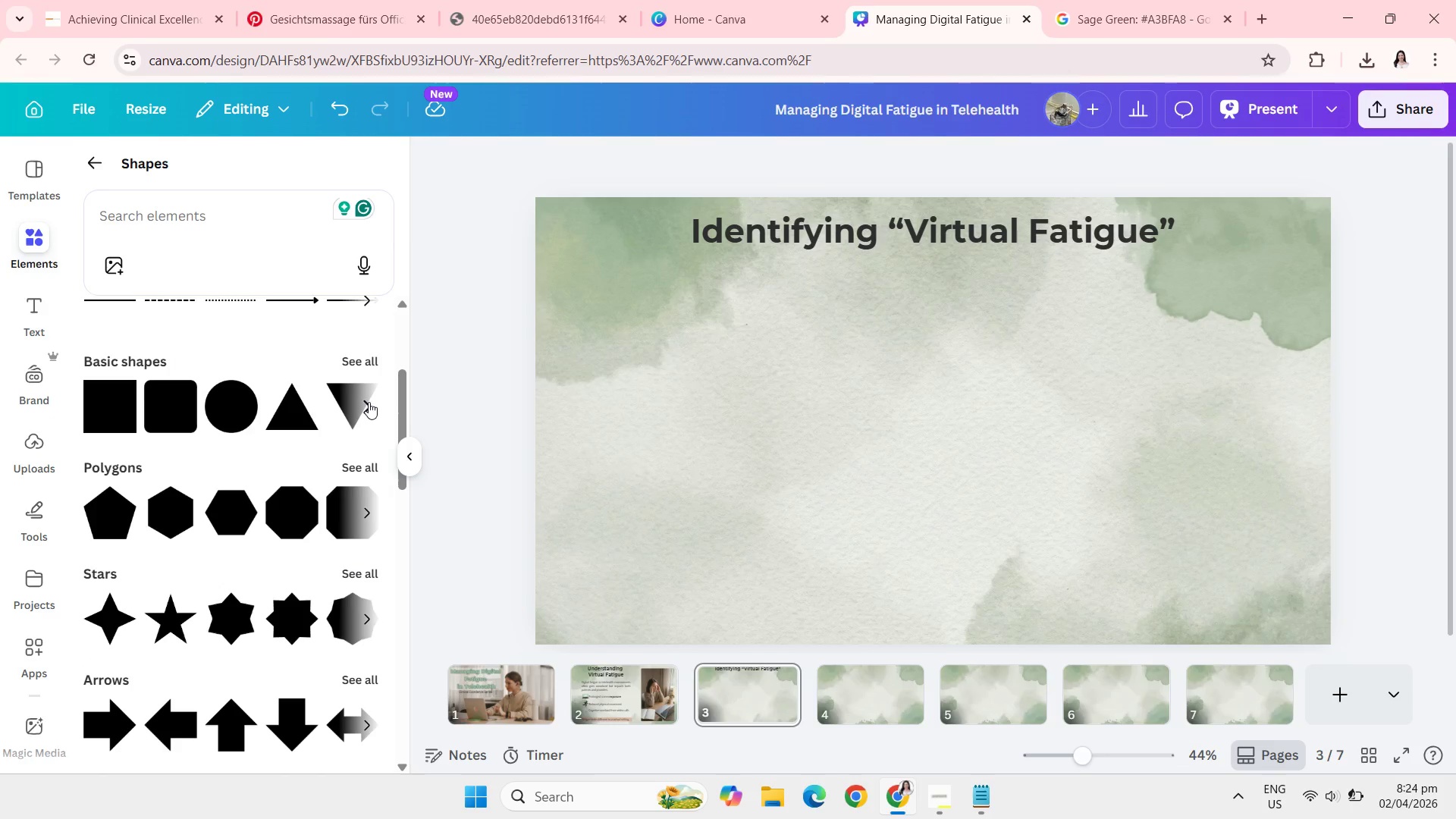 
left_click([369, 402])
 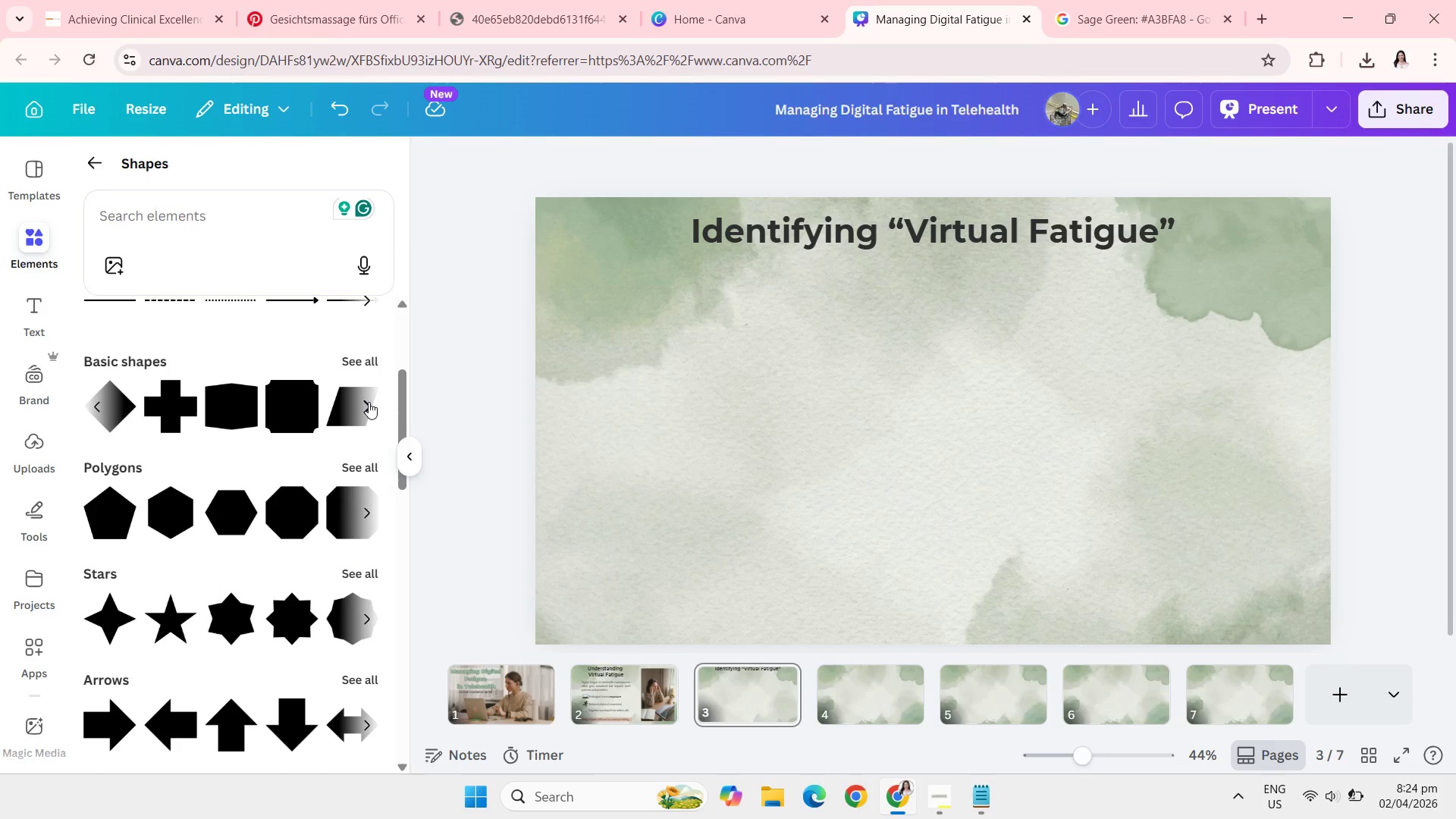 
left_click([369, 402])
 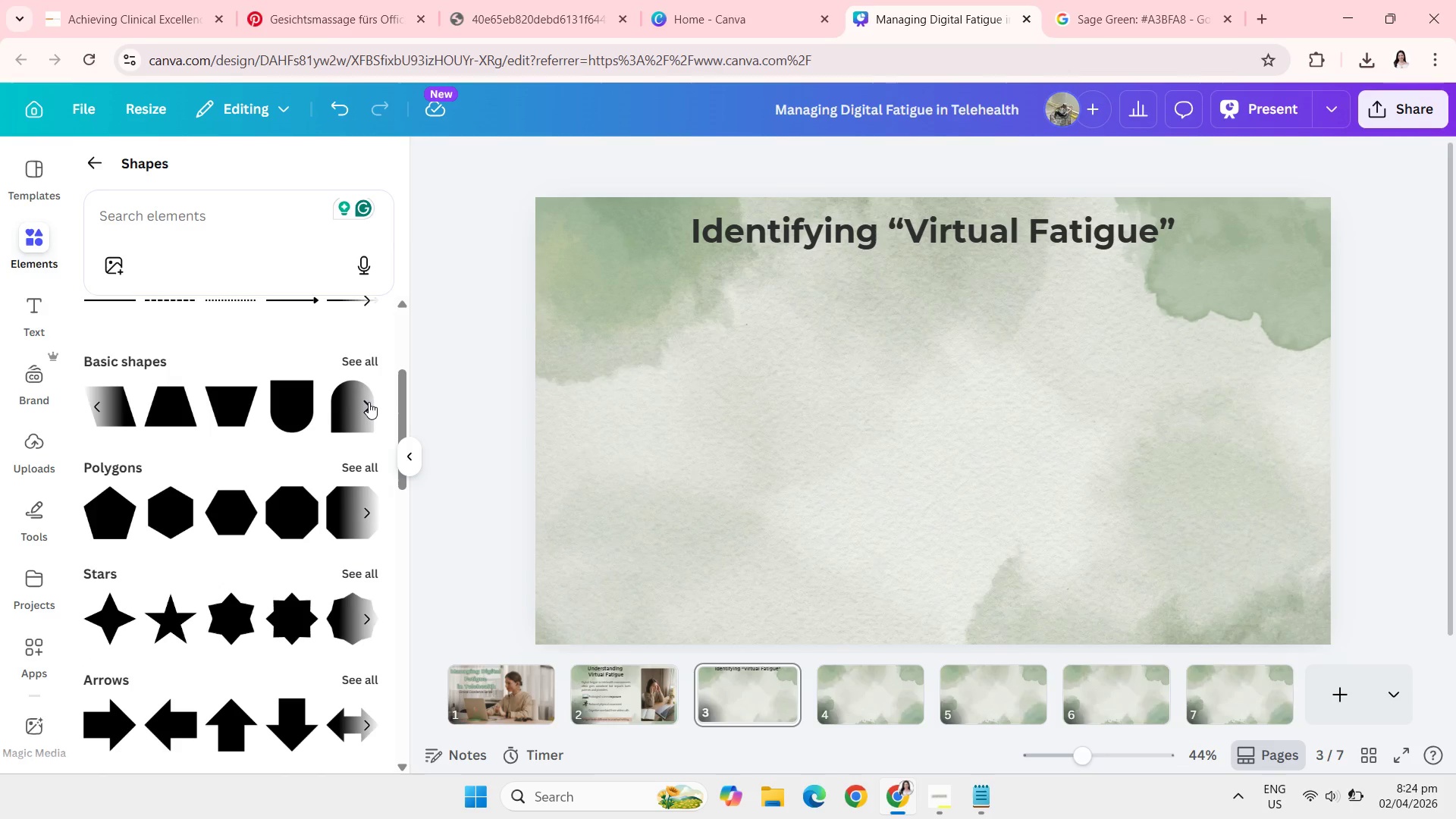 
left_click([369, 402])
 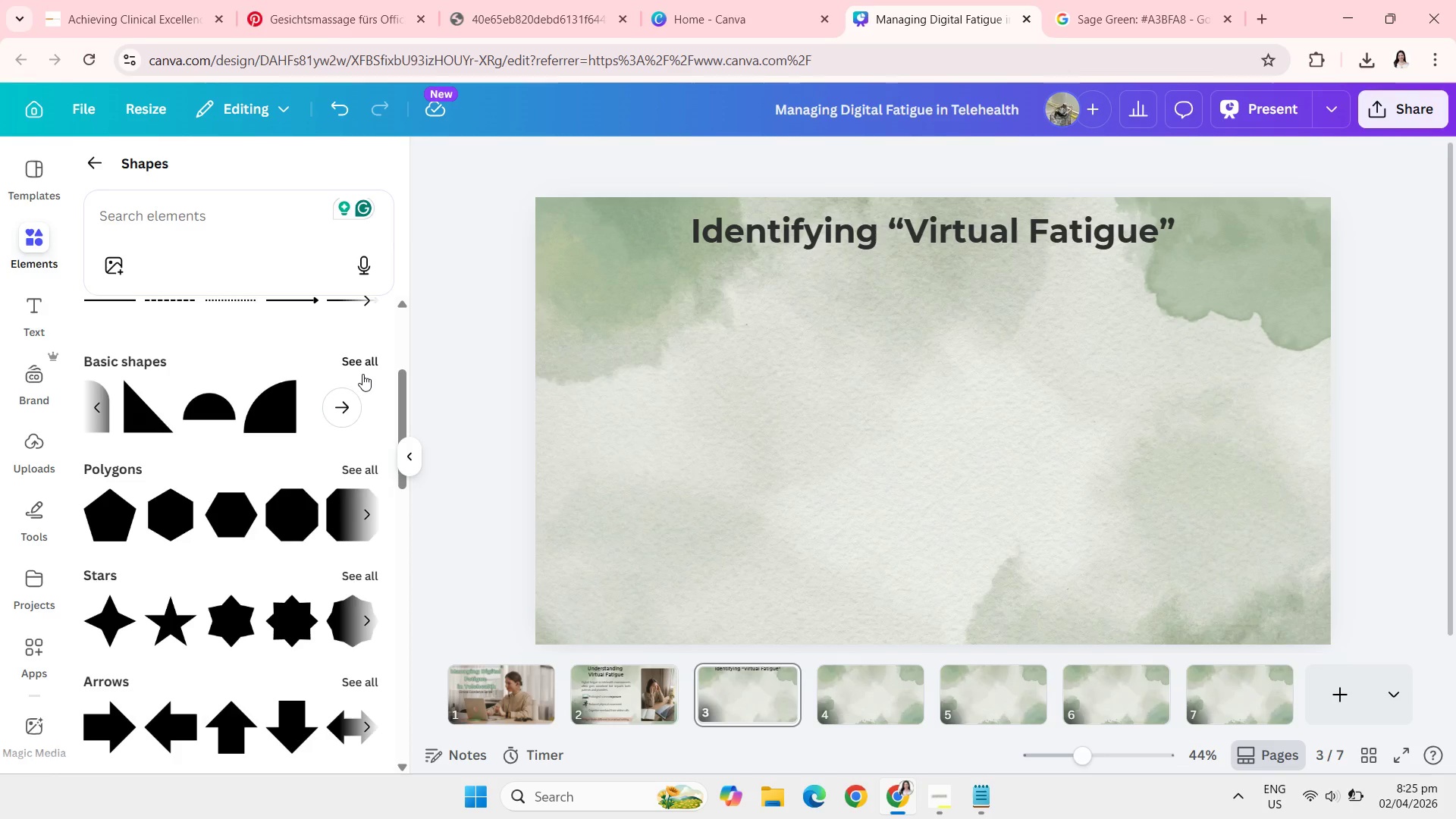 
mouse_move([310, 516])
 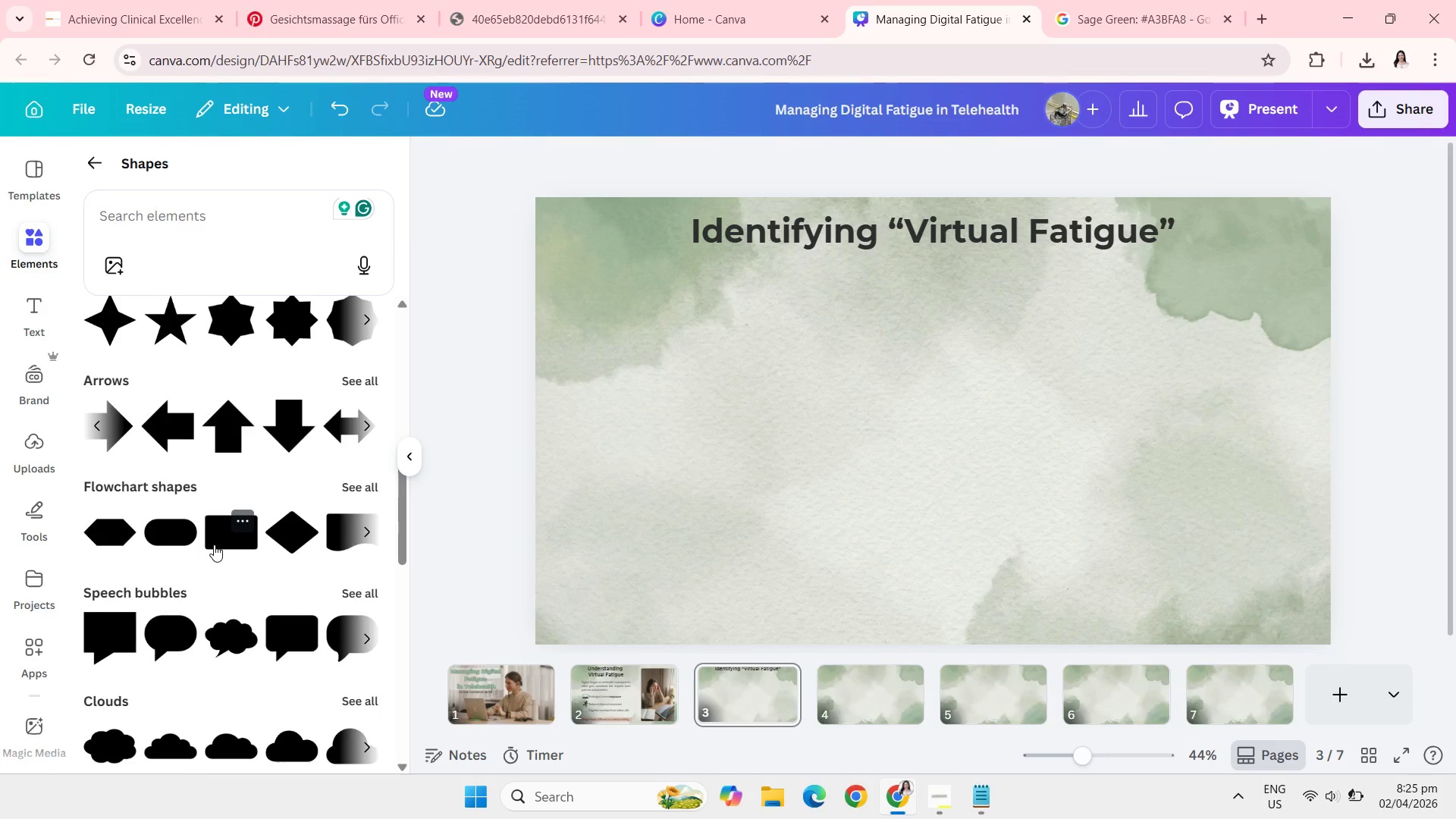 
left_click([214, 544])
 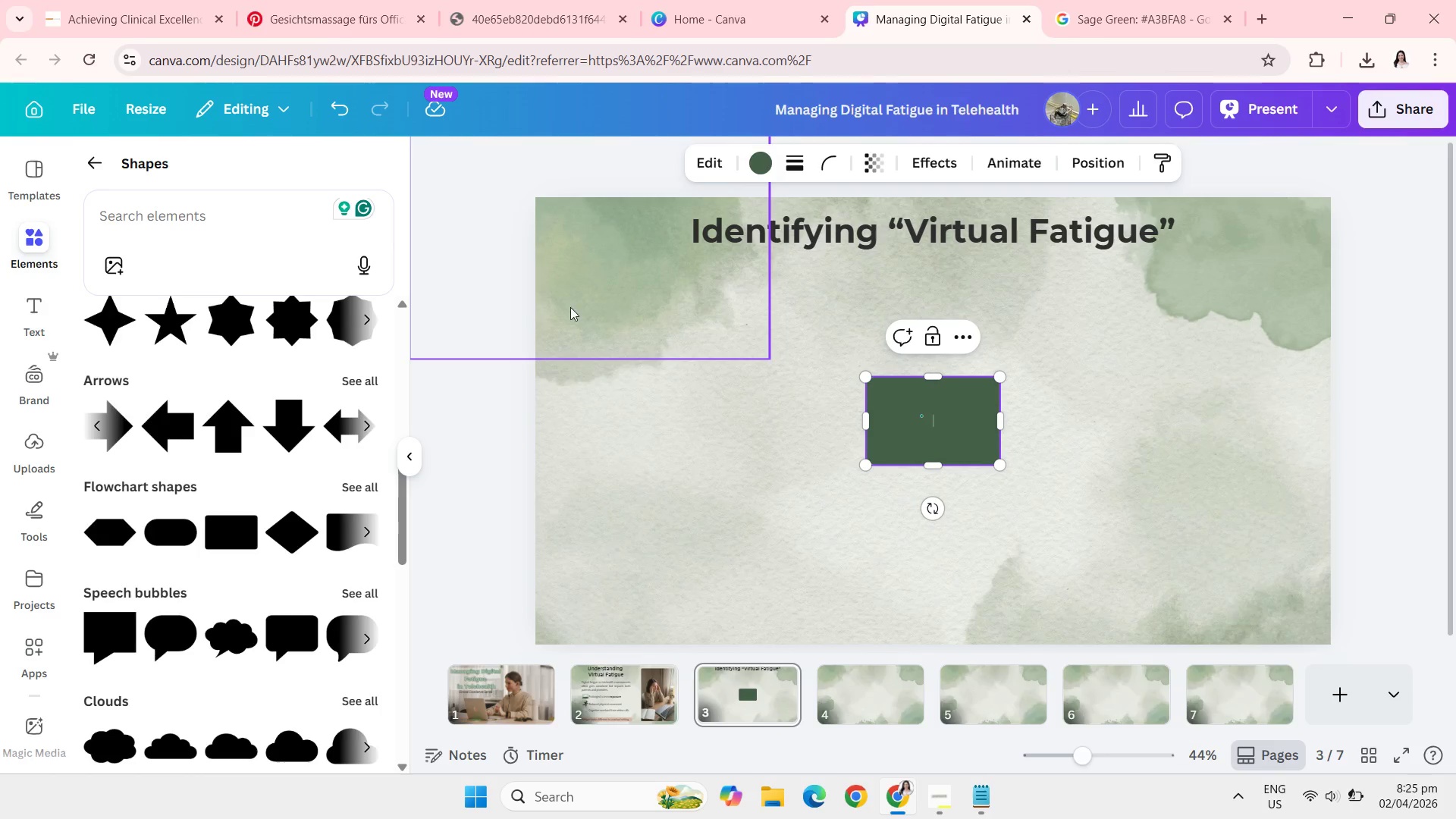 
left_click([488, 427])
 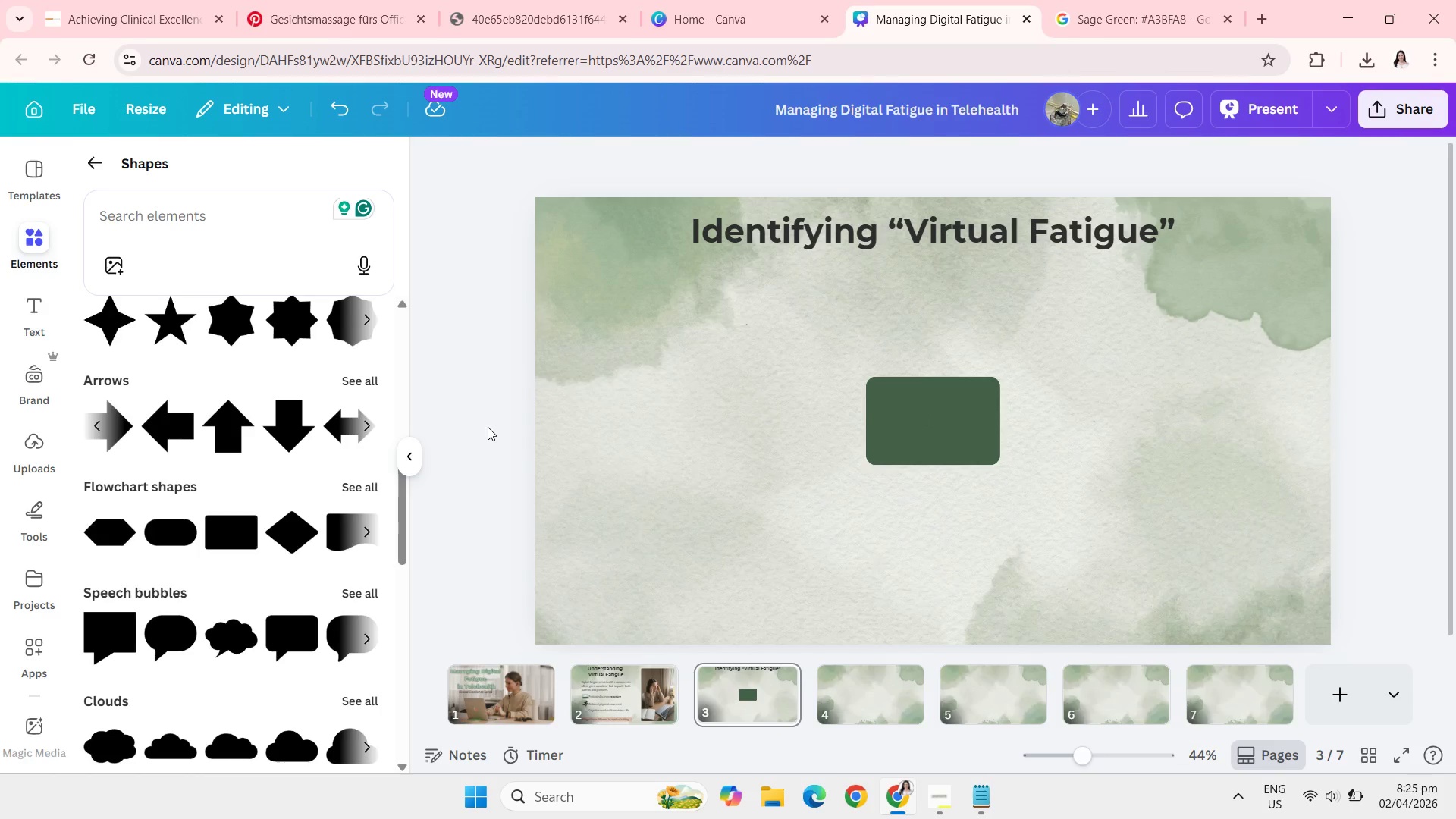 
left_click([926, 411])
 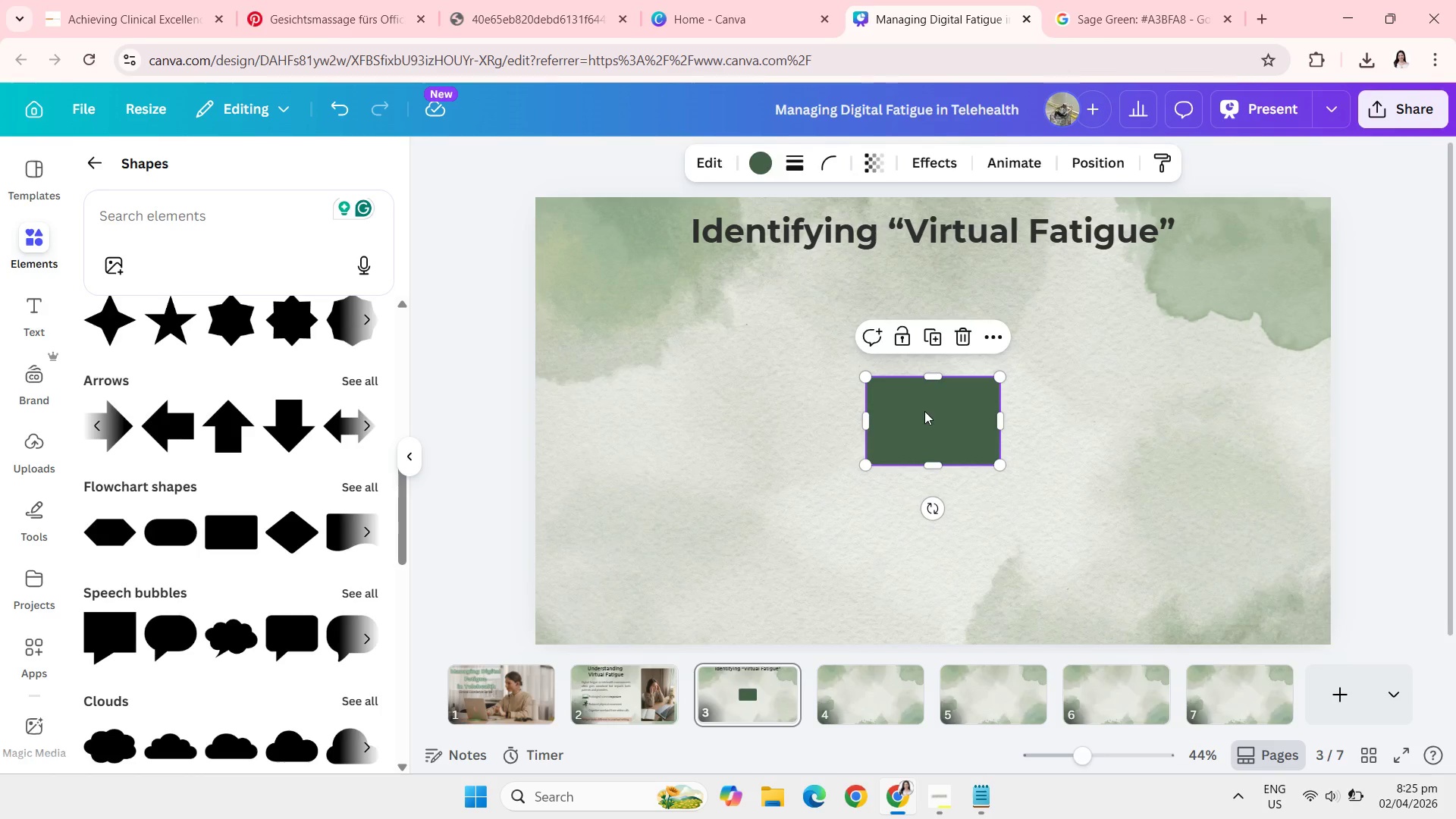 
key(Backspace)
 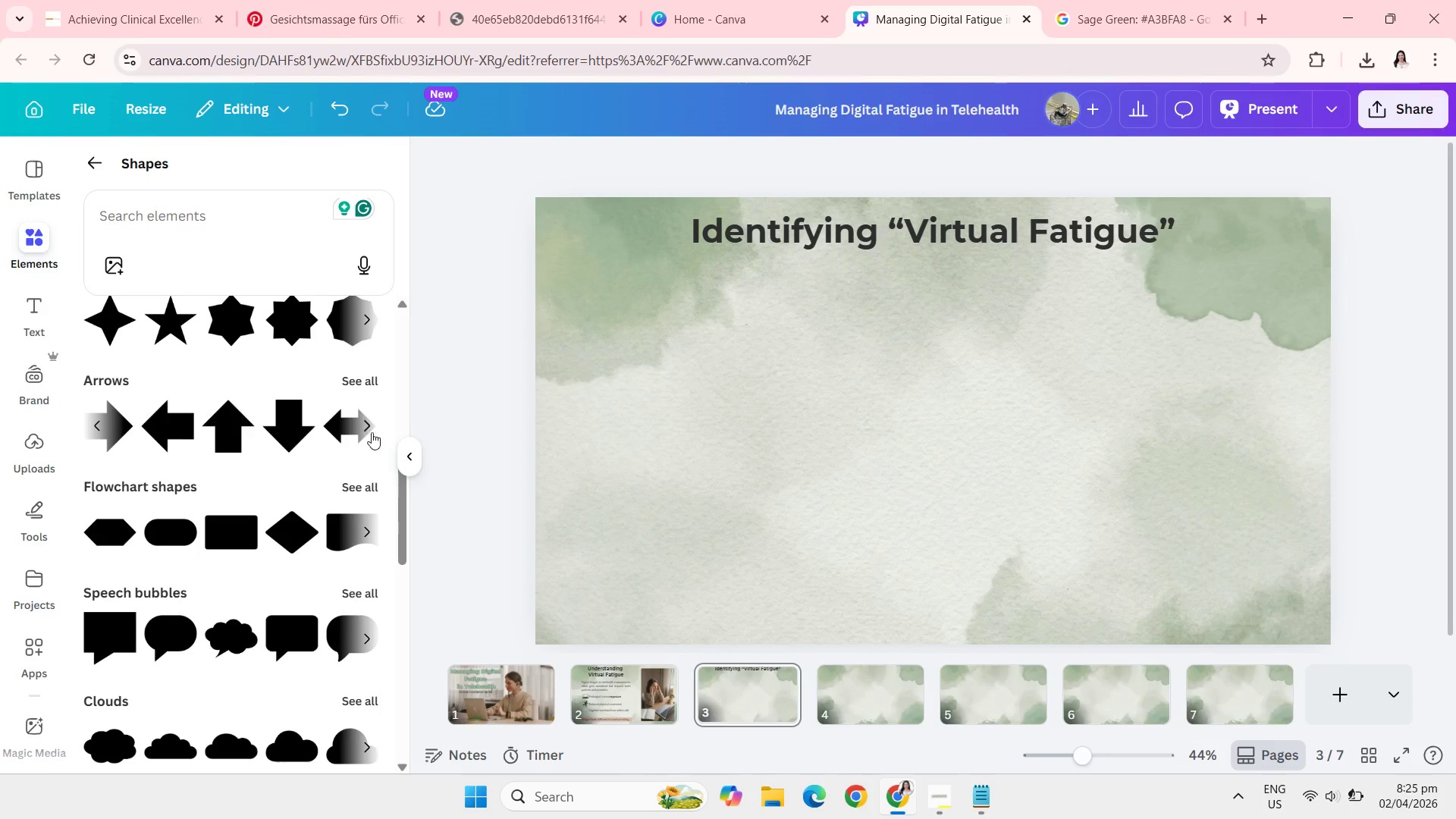 
mouse_move([271, 450])
 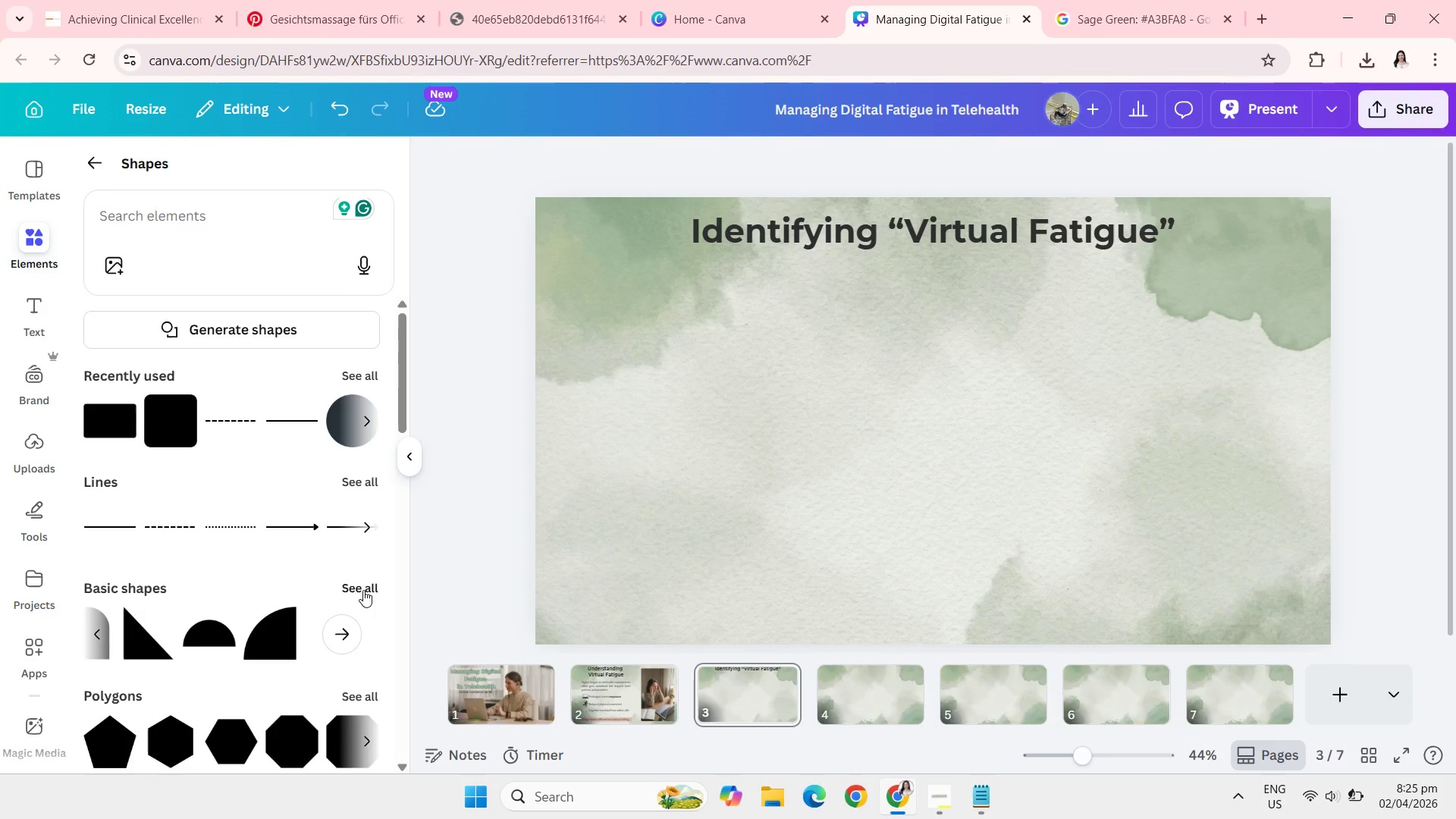 
left_click([363, 590])
 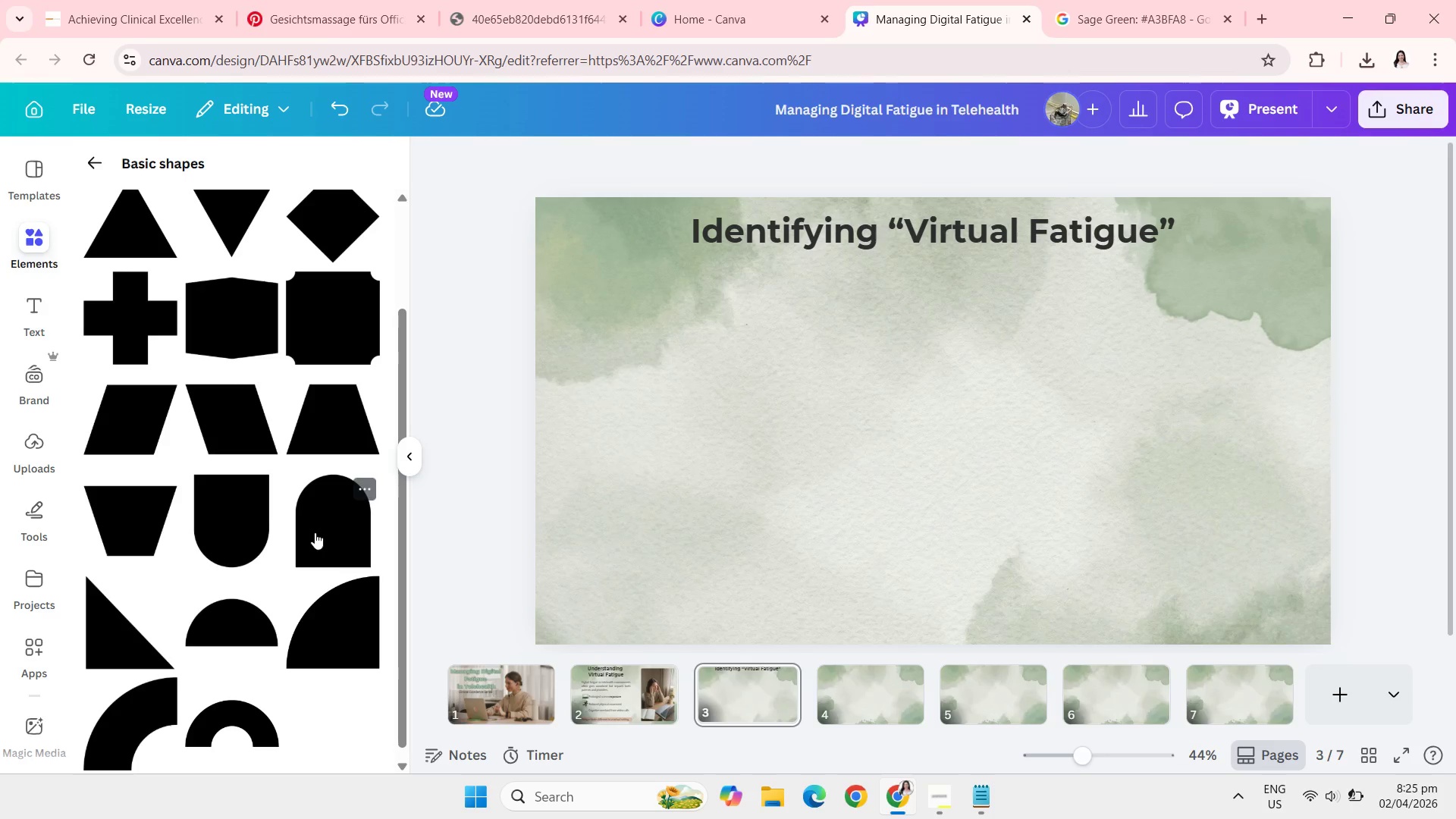 
wait(18.95)
 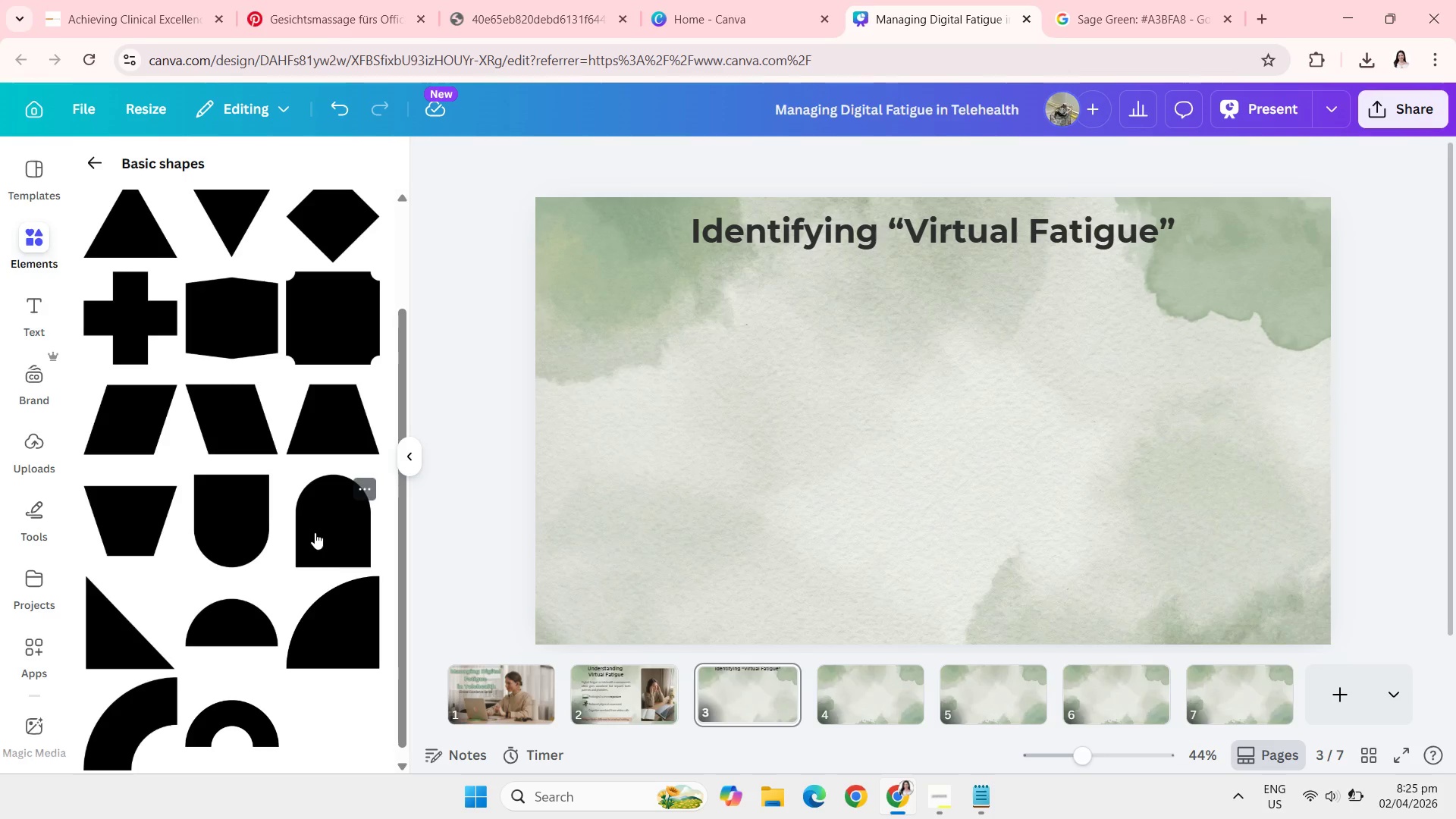 
left_click([344, 541])
 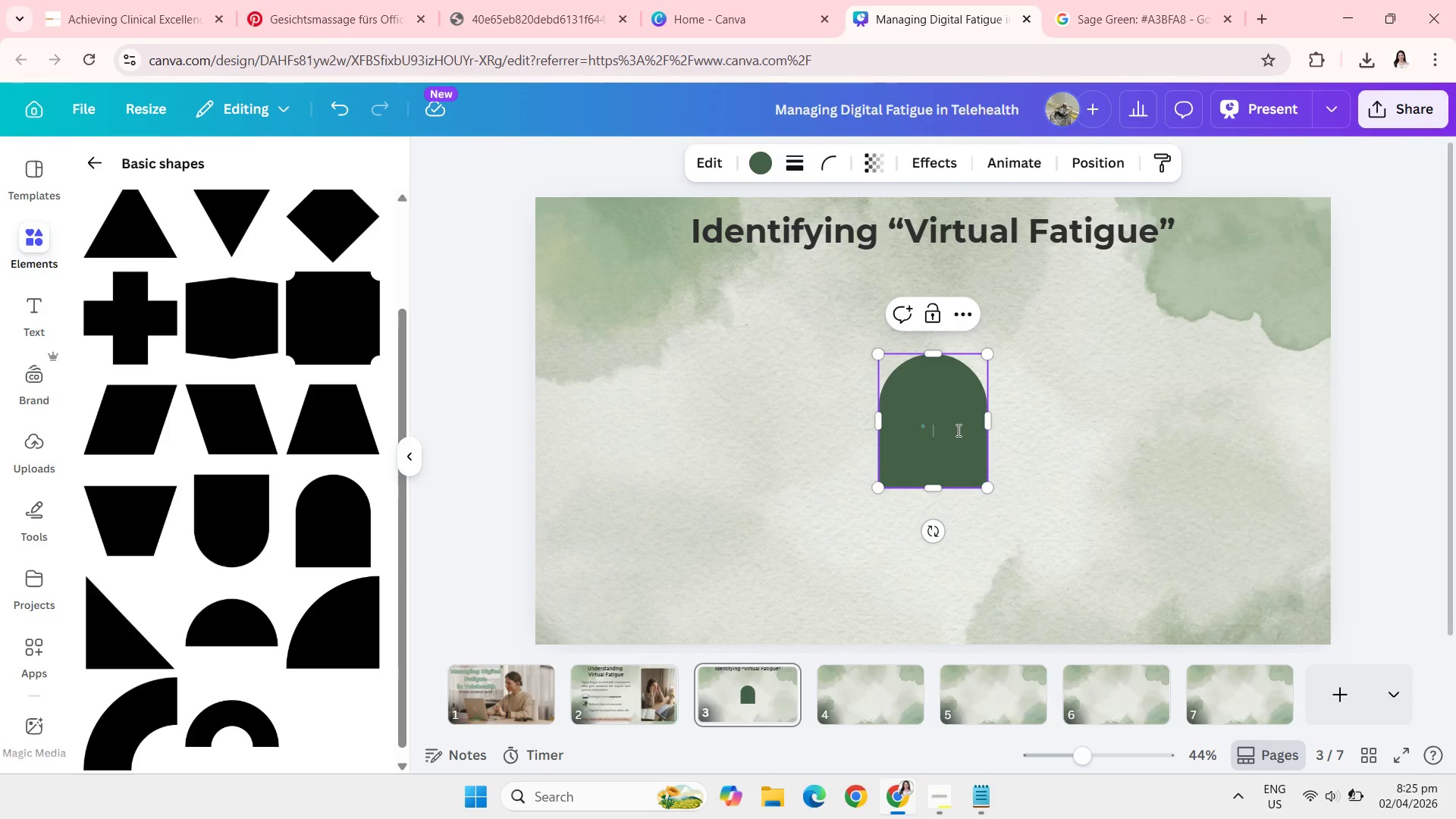 
left_click([957, 430])
 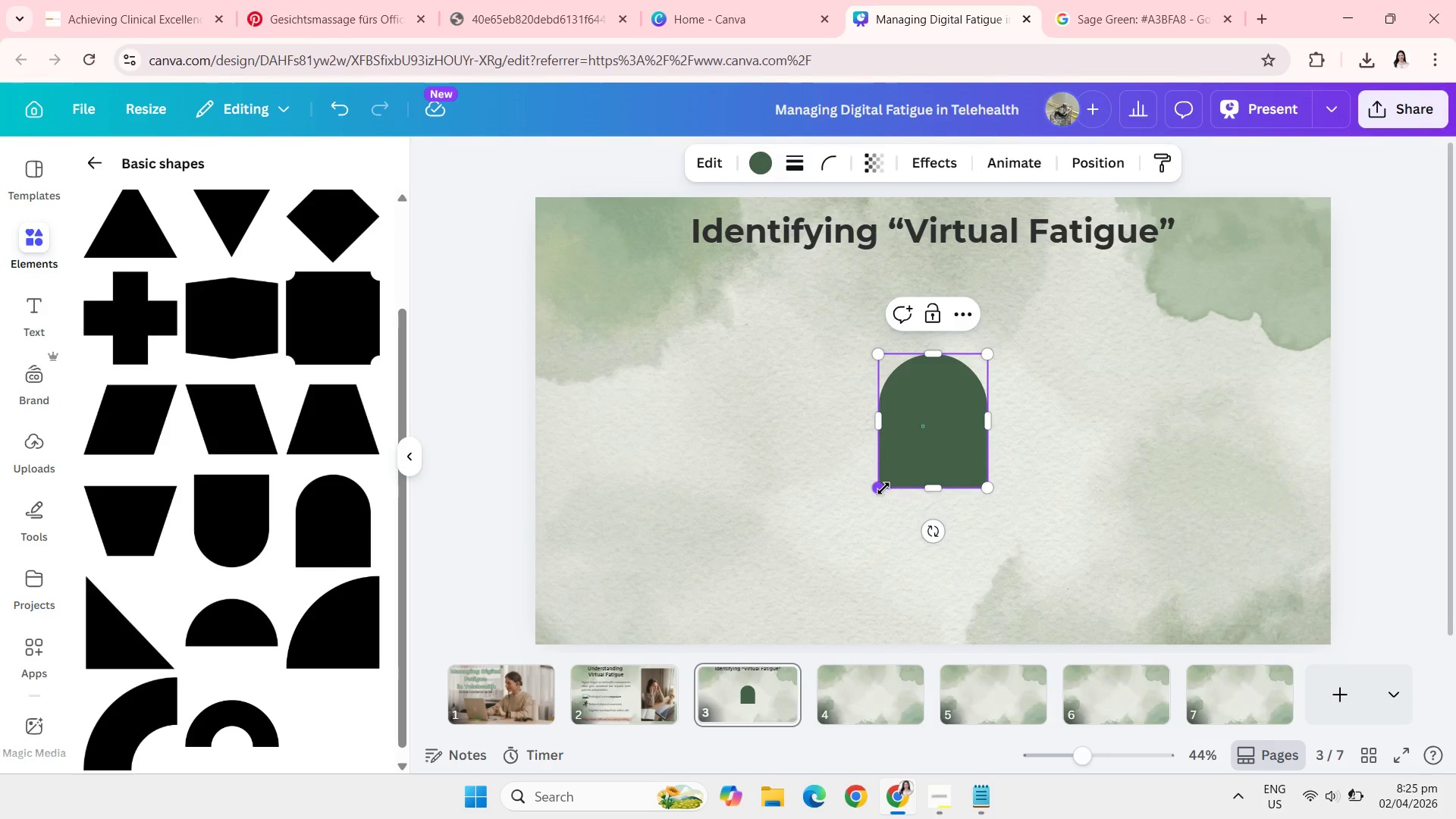 
left_click_drag(start_coordinate=[883, 488], to_coordinate=[769, 634])
 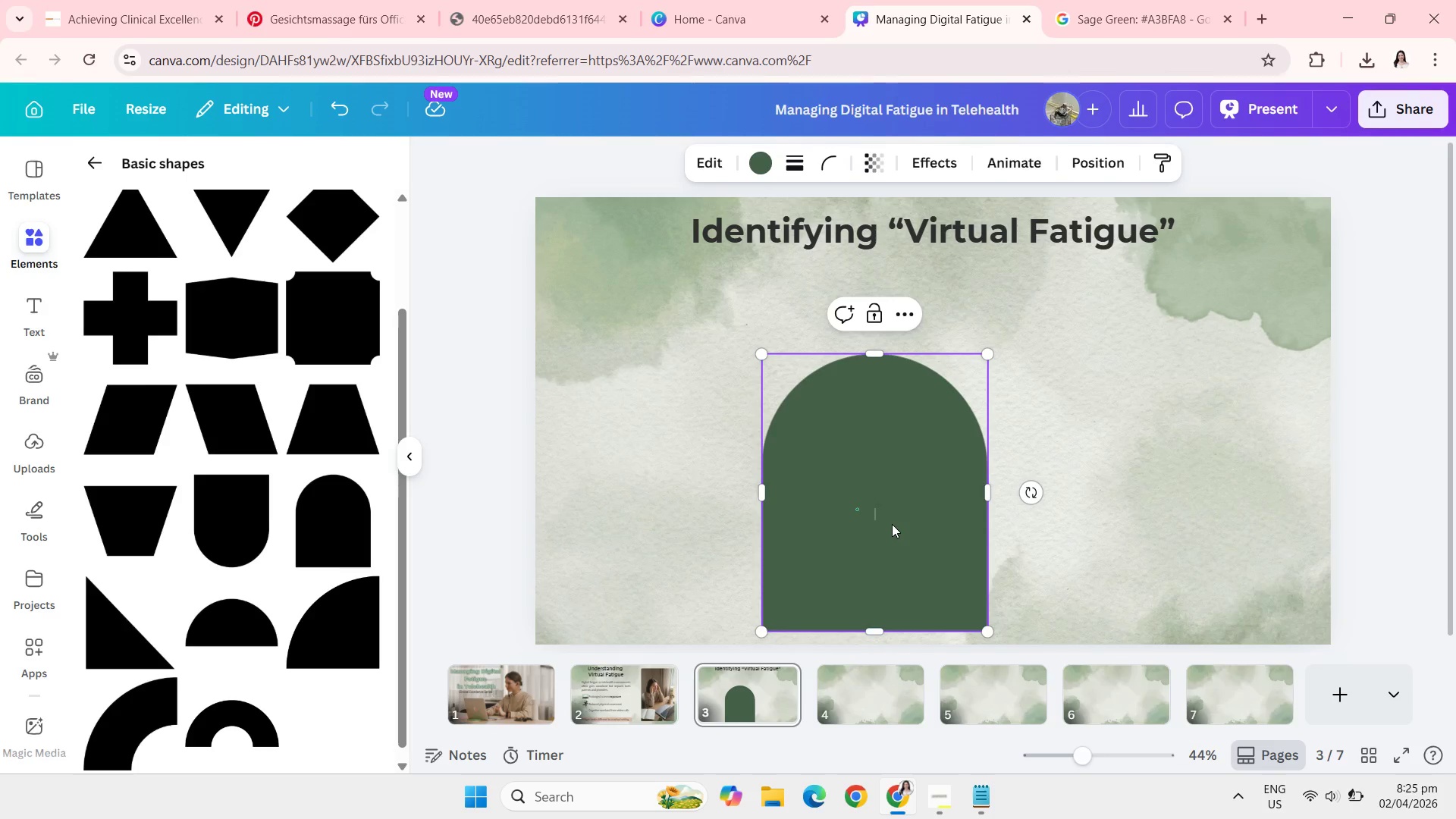 
left_click_drag(start_coordinate=[892, 524], to_coordinate=[697, 448])
 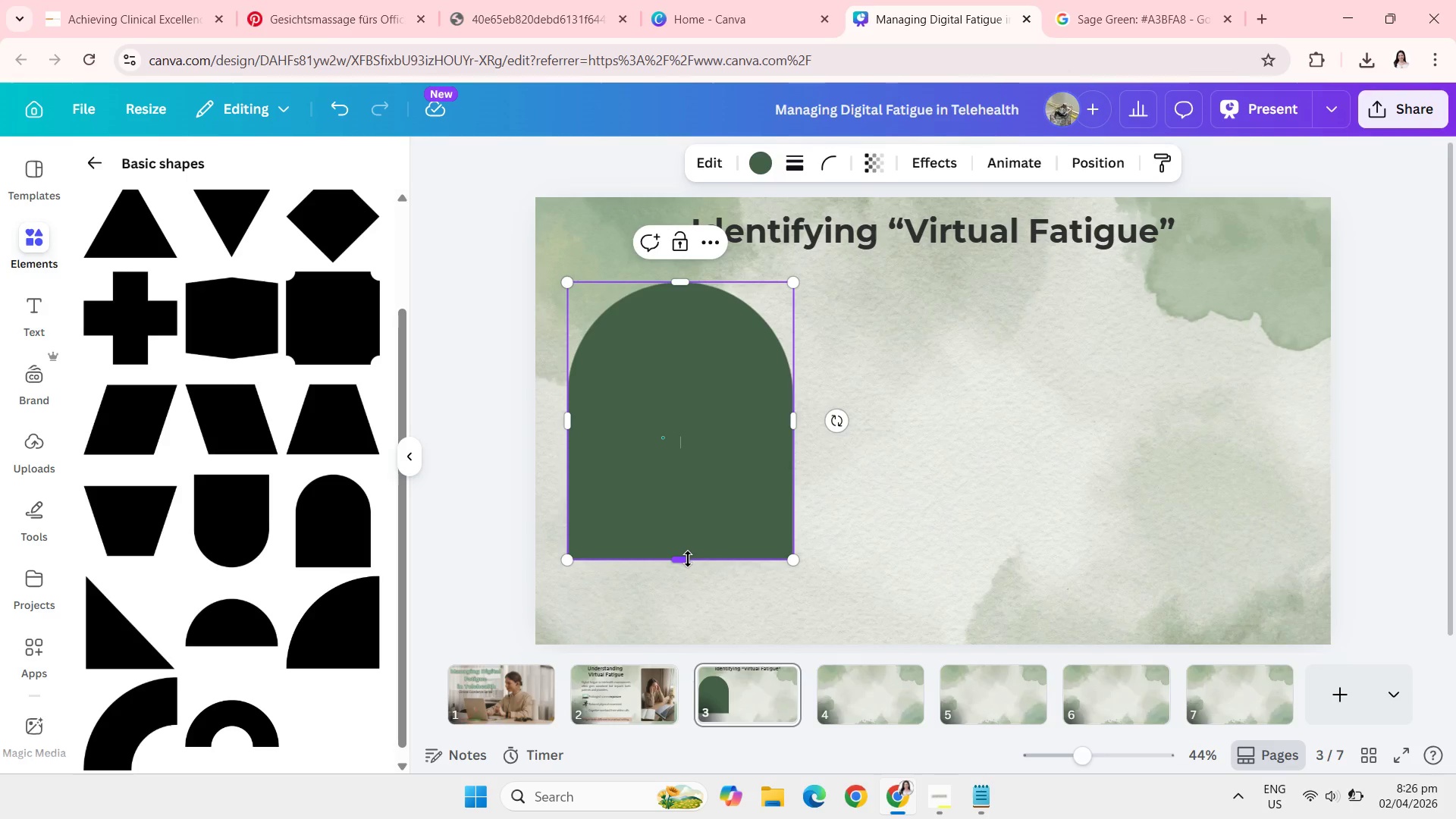 
left_click_drag(start_coordinate=[688, 559], to_coordinate=[681, 616])
 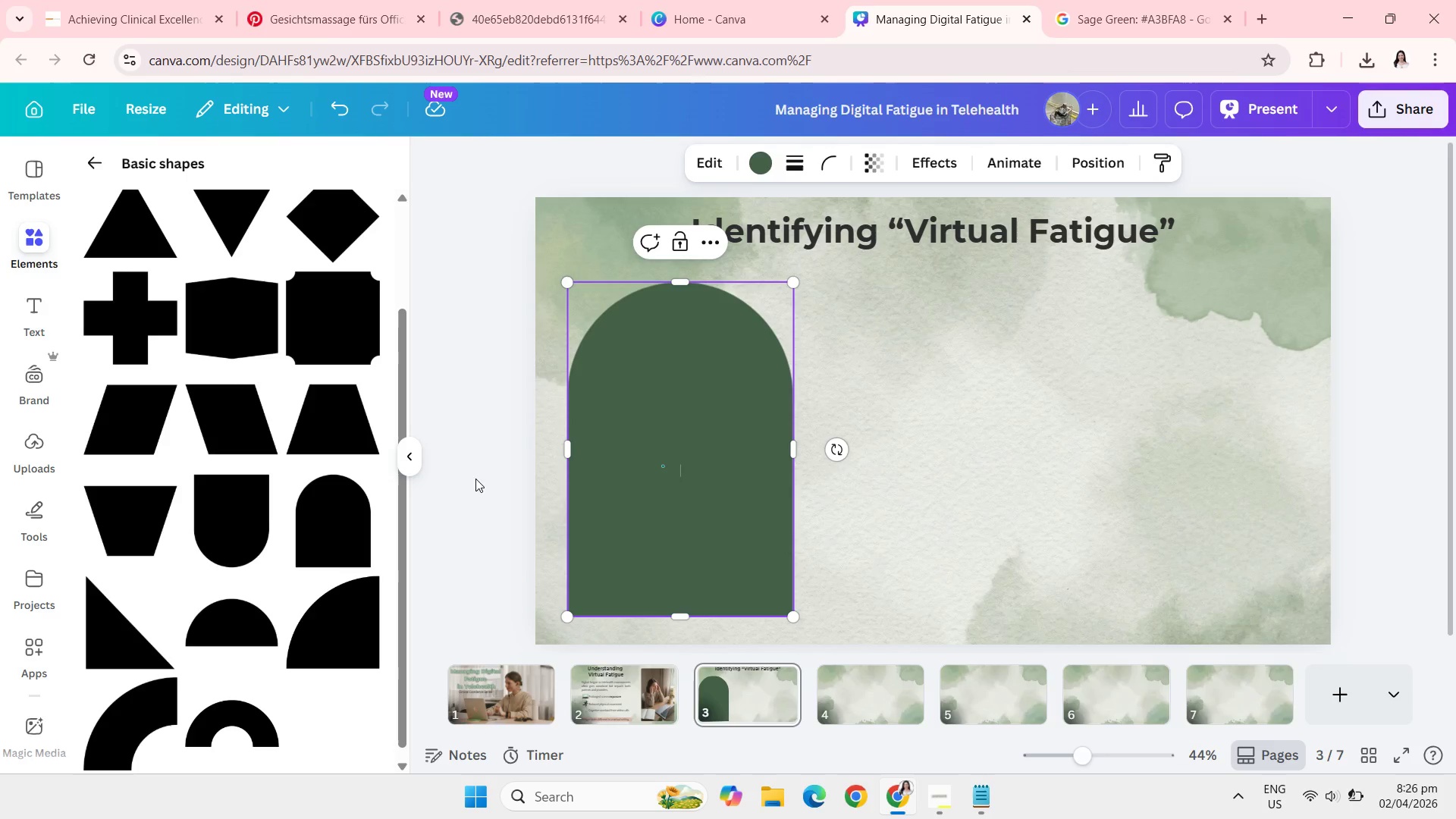 
left_click([475, 479])
 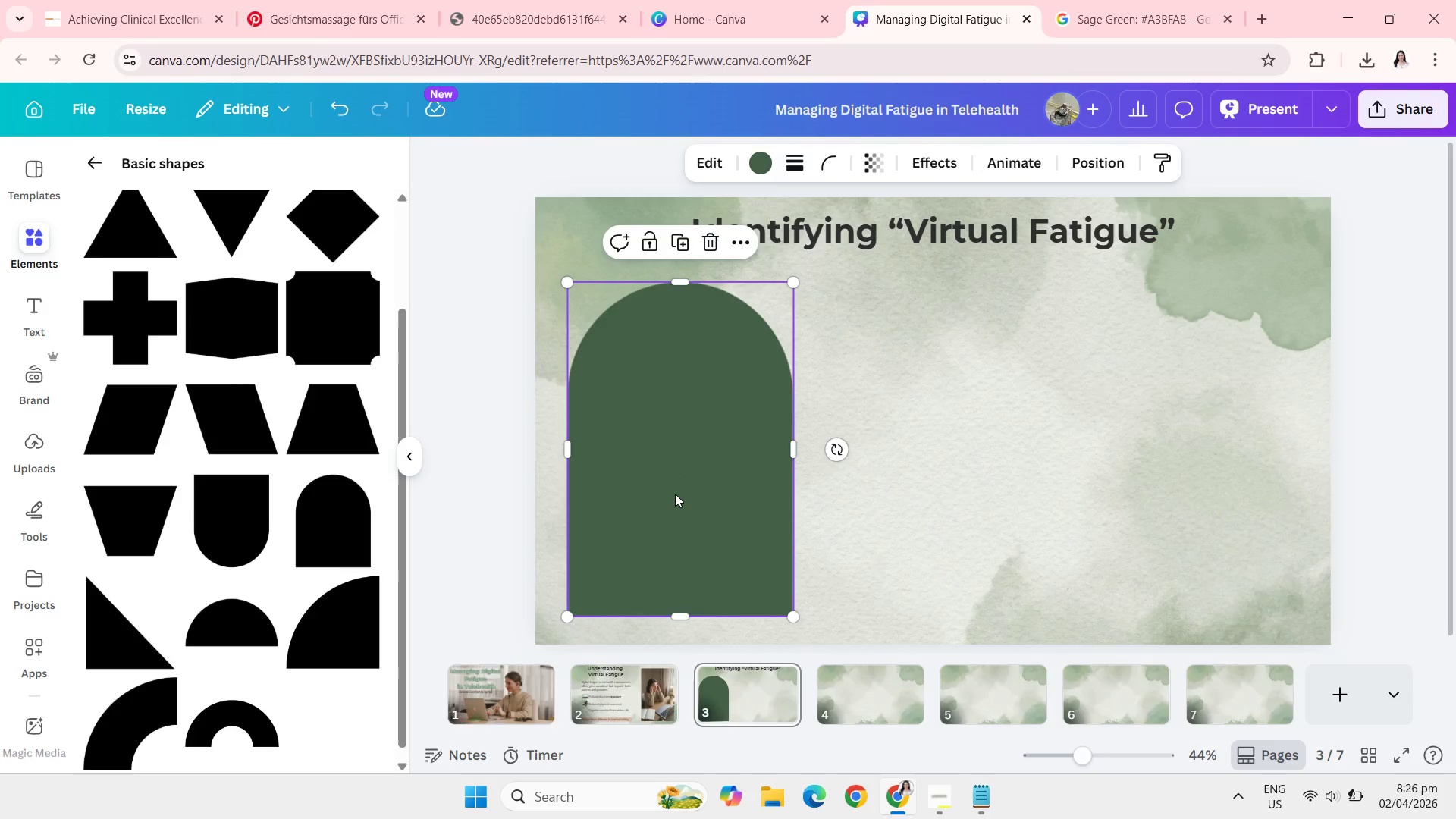 
left_click([675, 494])
 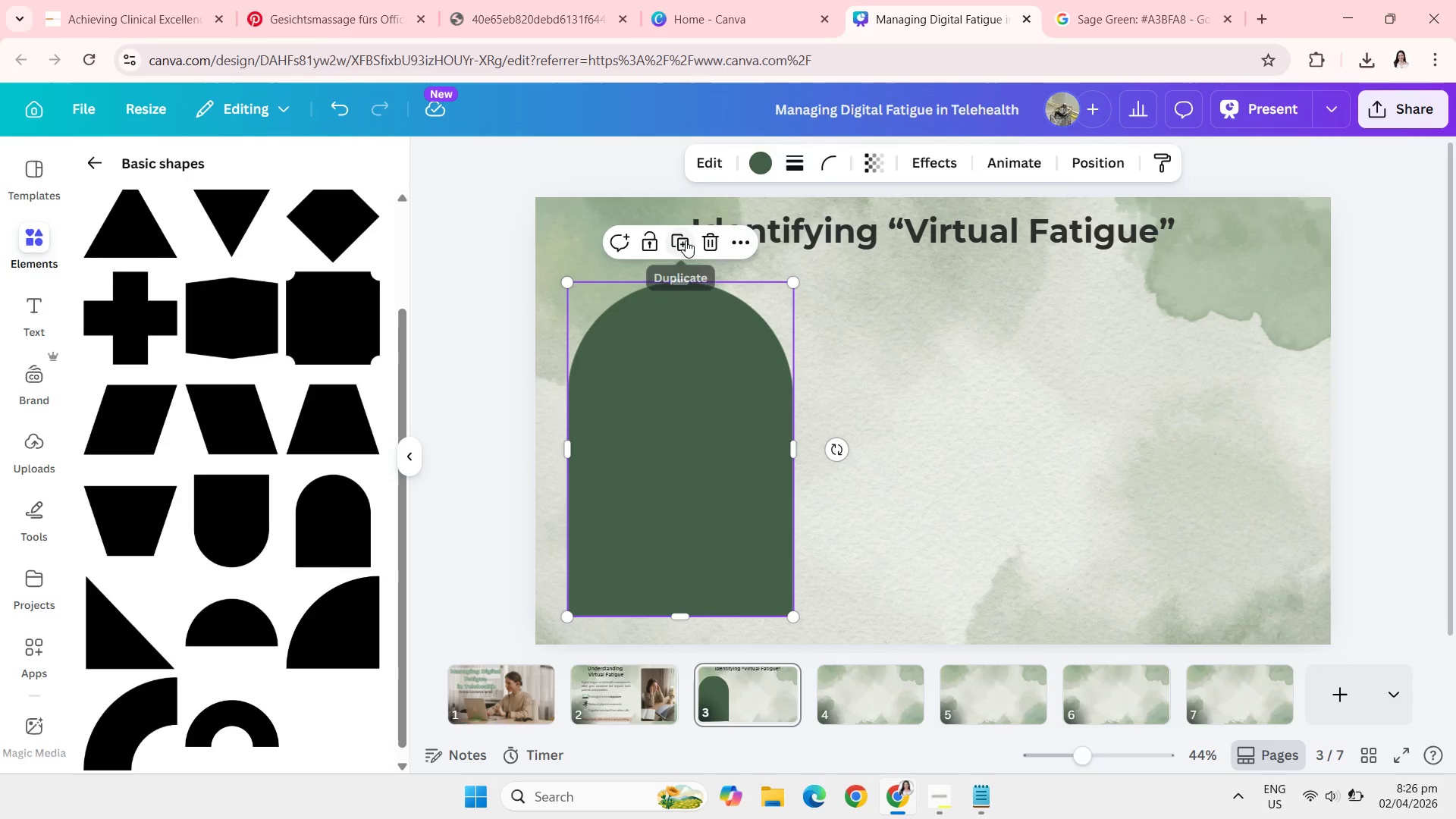 
left_click([686, 242])
 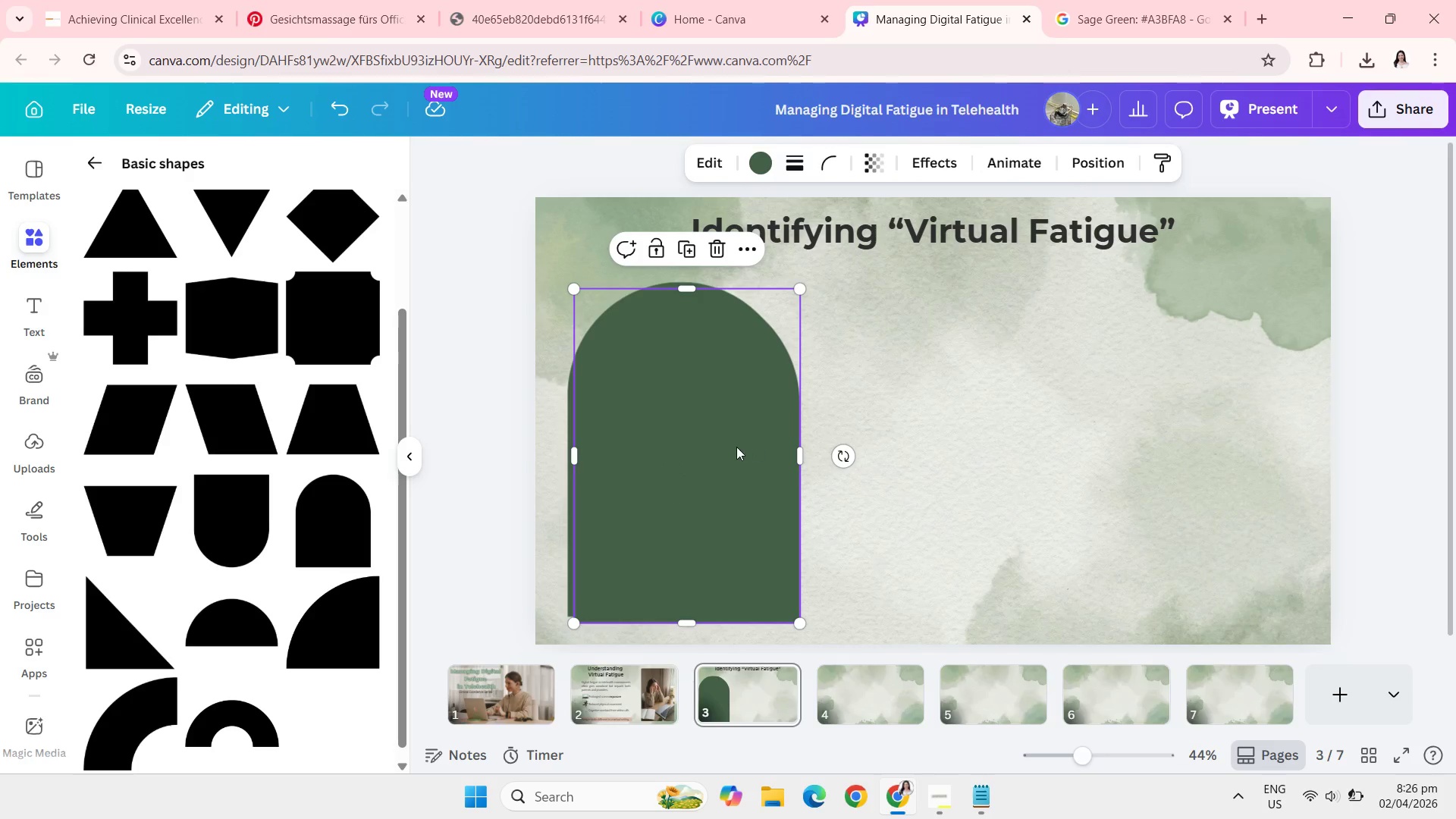 
left_click_drag(start_coordinate=[736, 447], to_coordinate=[982, 442])
 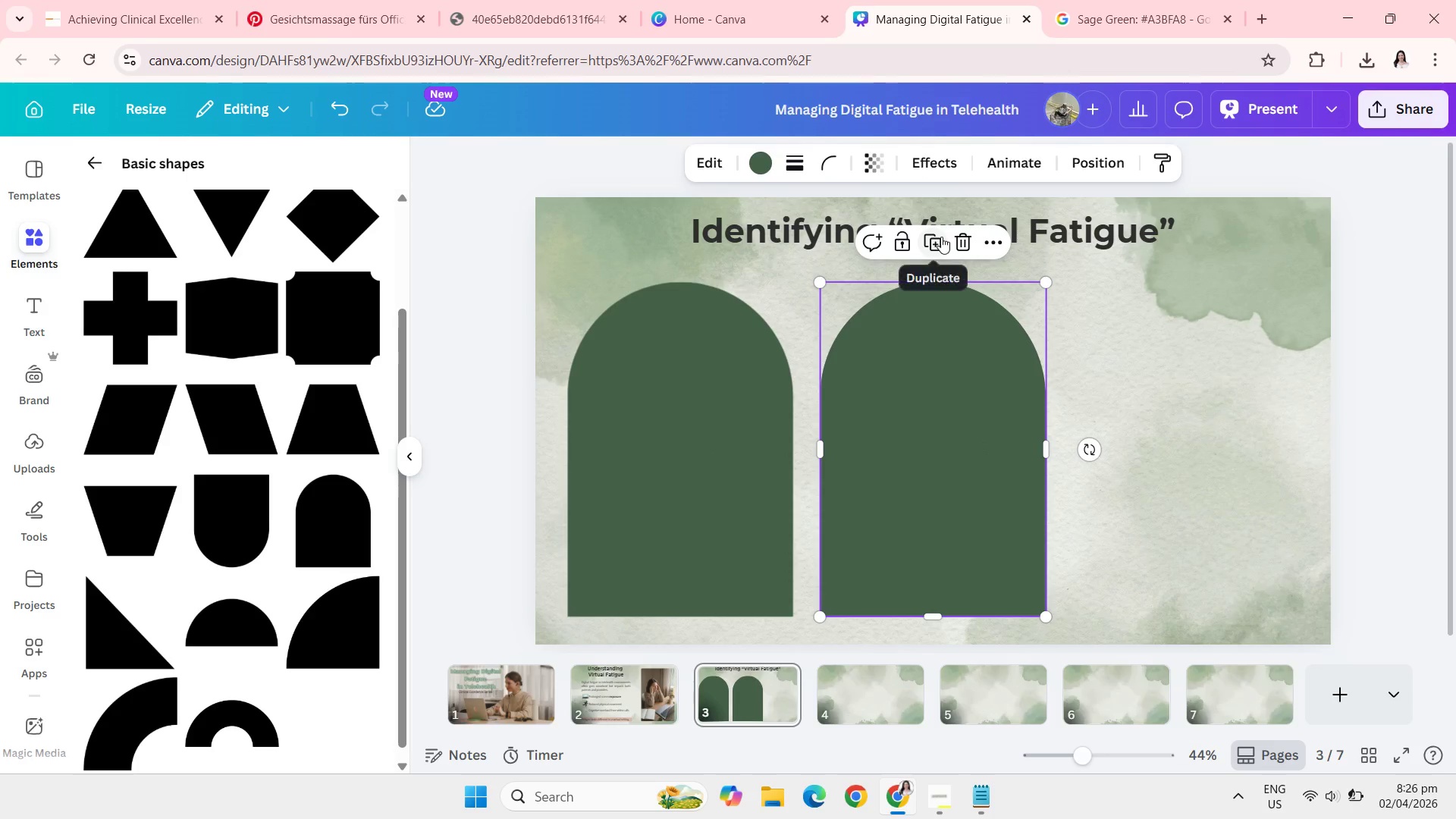 
left_click([941, 237])
 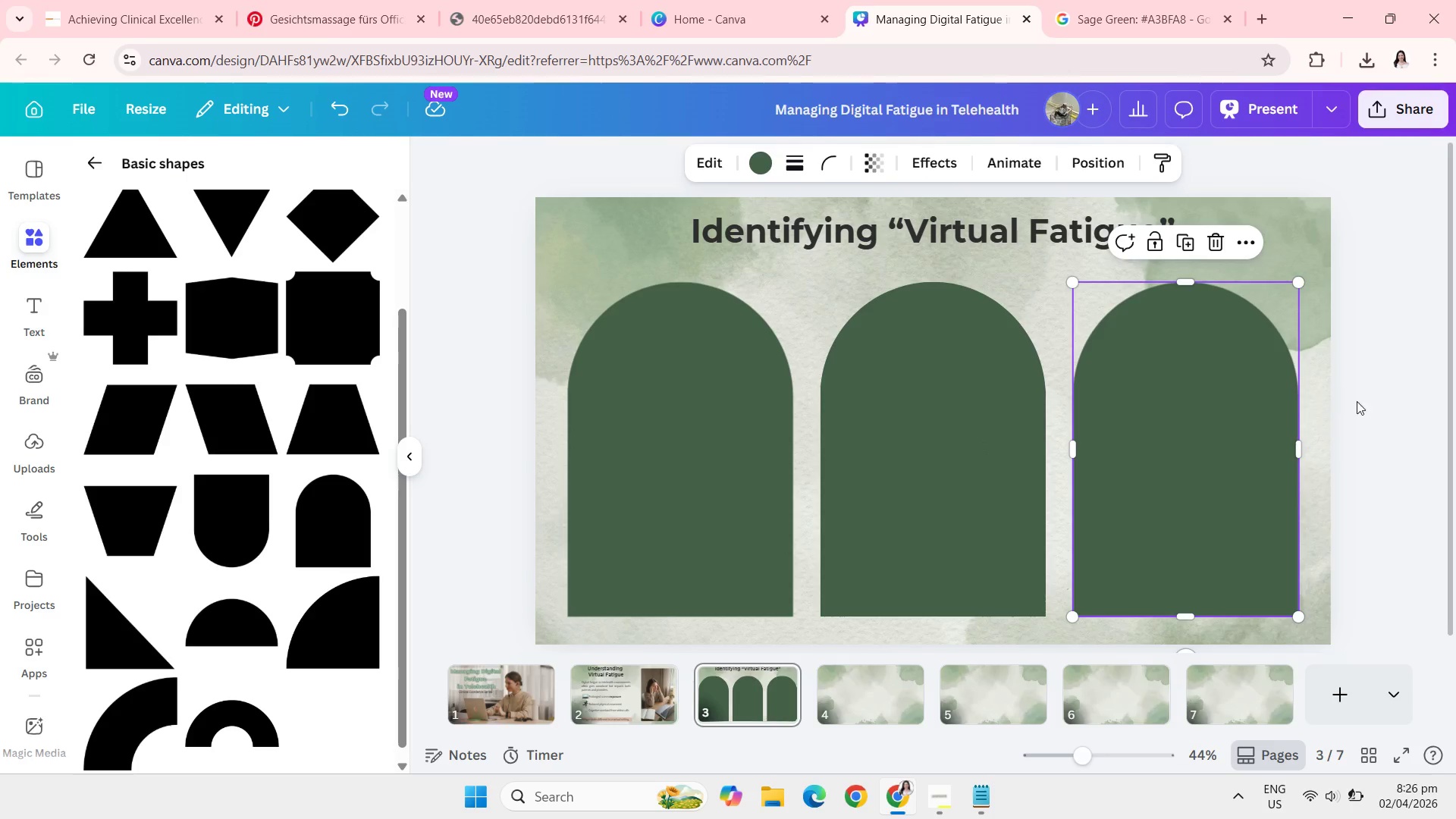 
left_click([1377, 410])
 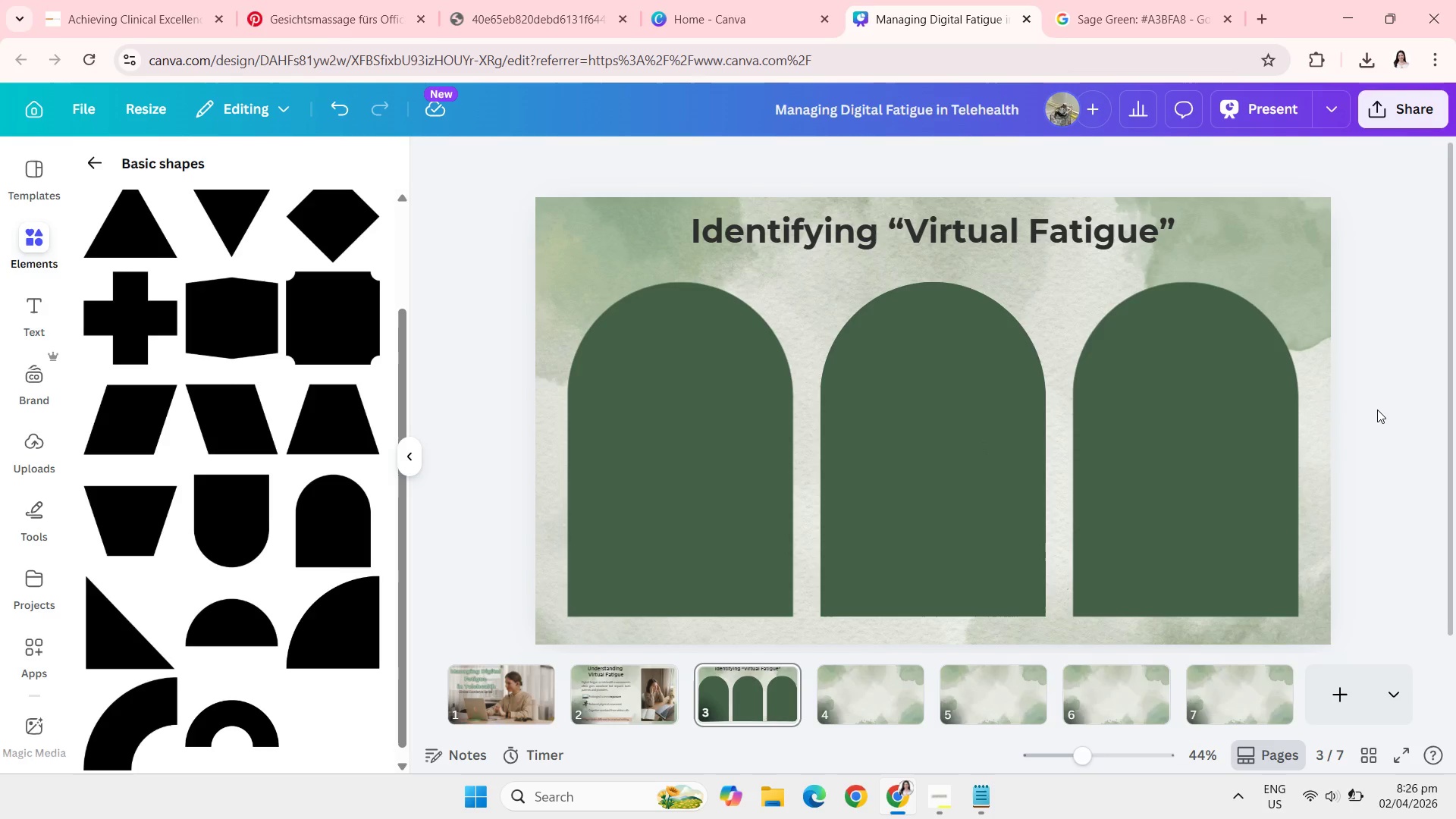 
wait(8.25)
 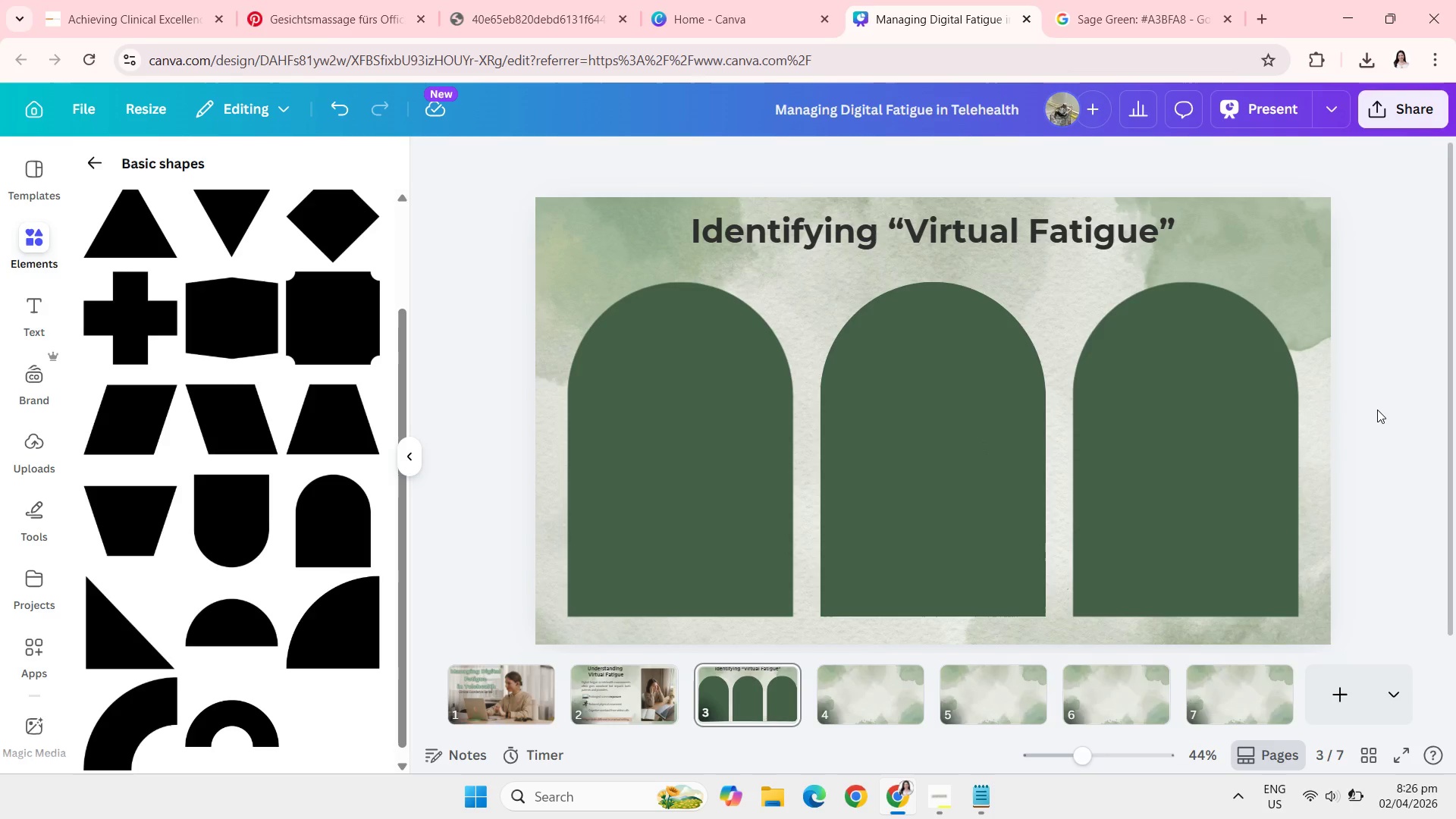 
left_click([667, 510])
 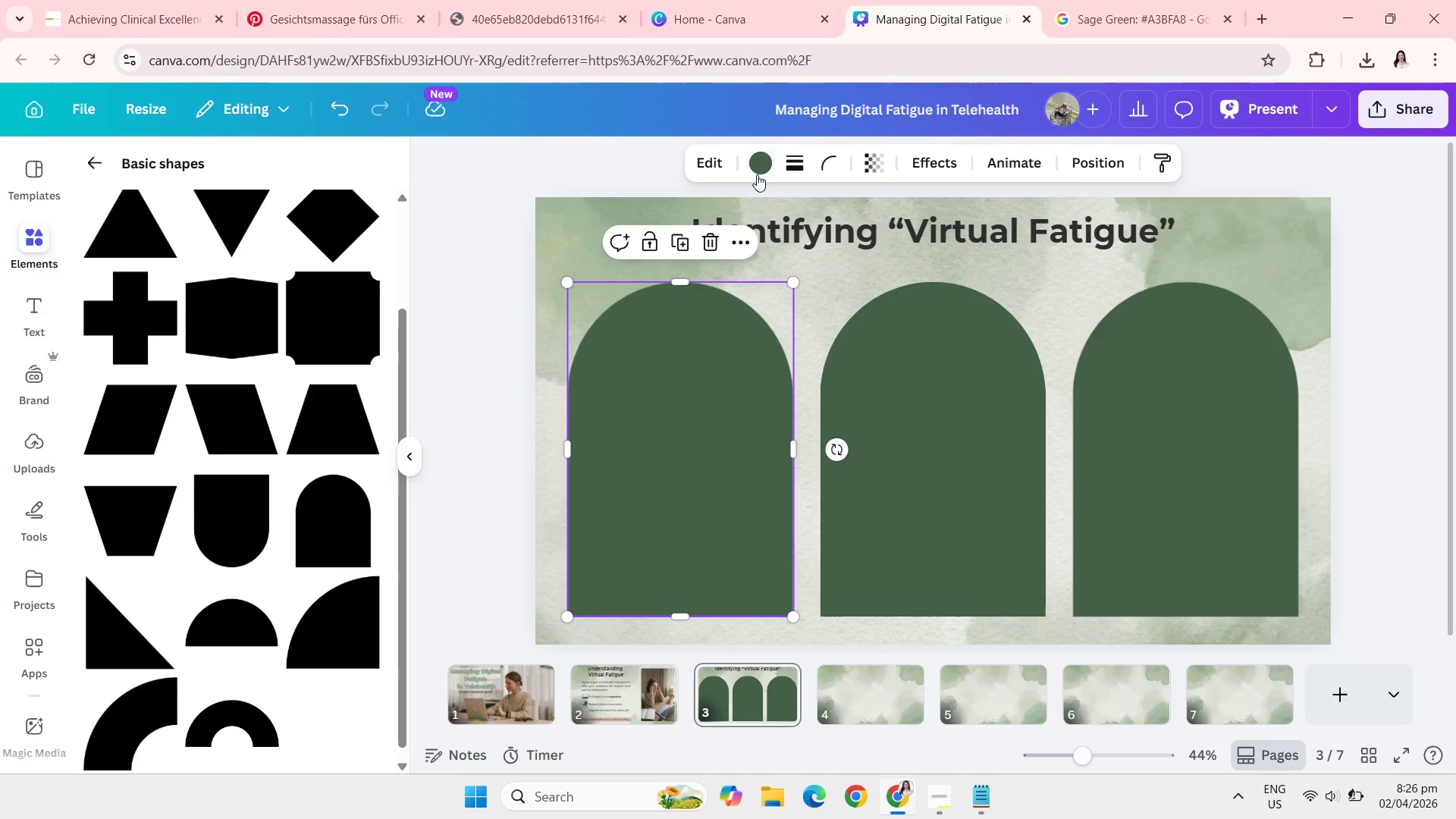 
left_click([760, 158])
 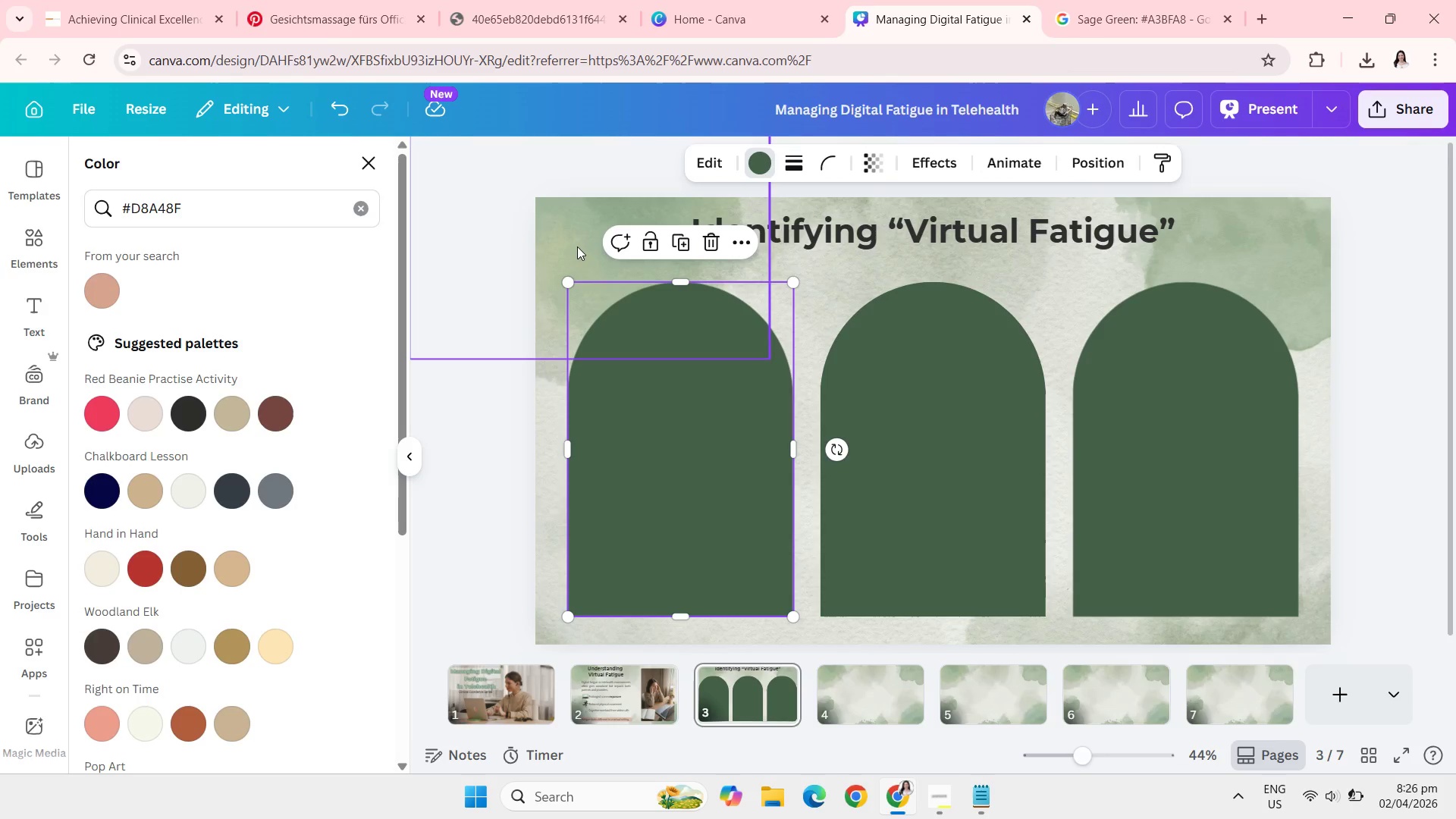 
left_click([574, 234])
 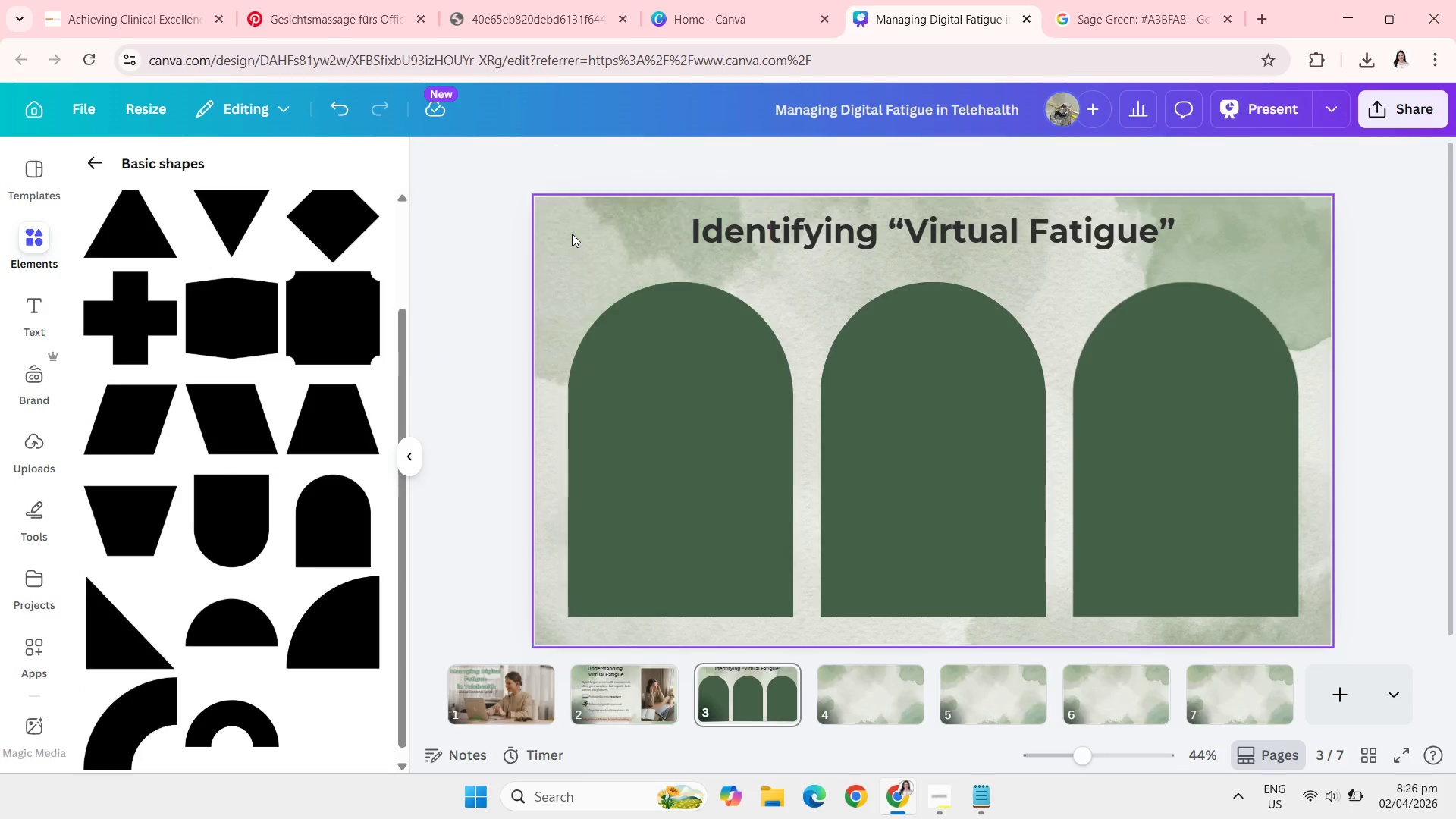 
key(Backspace)
 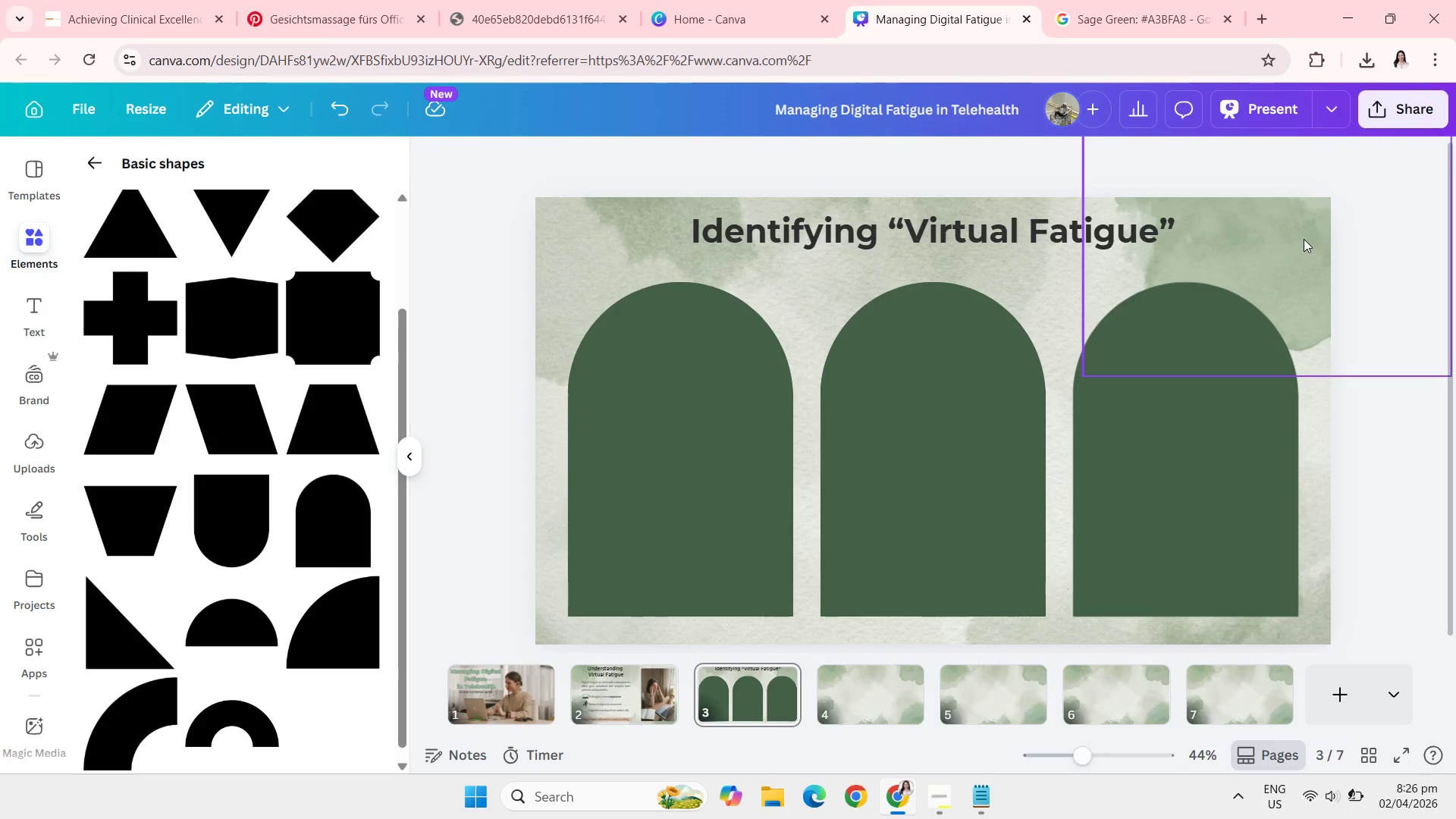 
left_click_drag(start_coordinate=[1304, 239], to_coordinate=[1298, 237])
 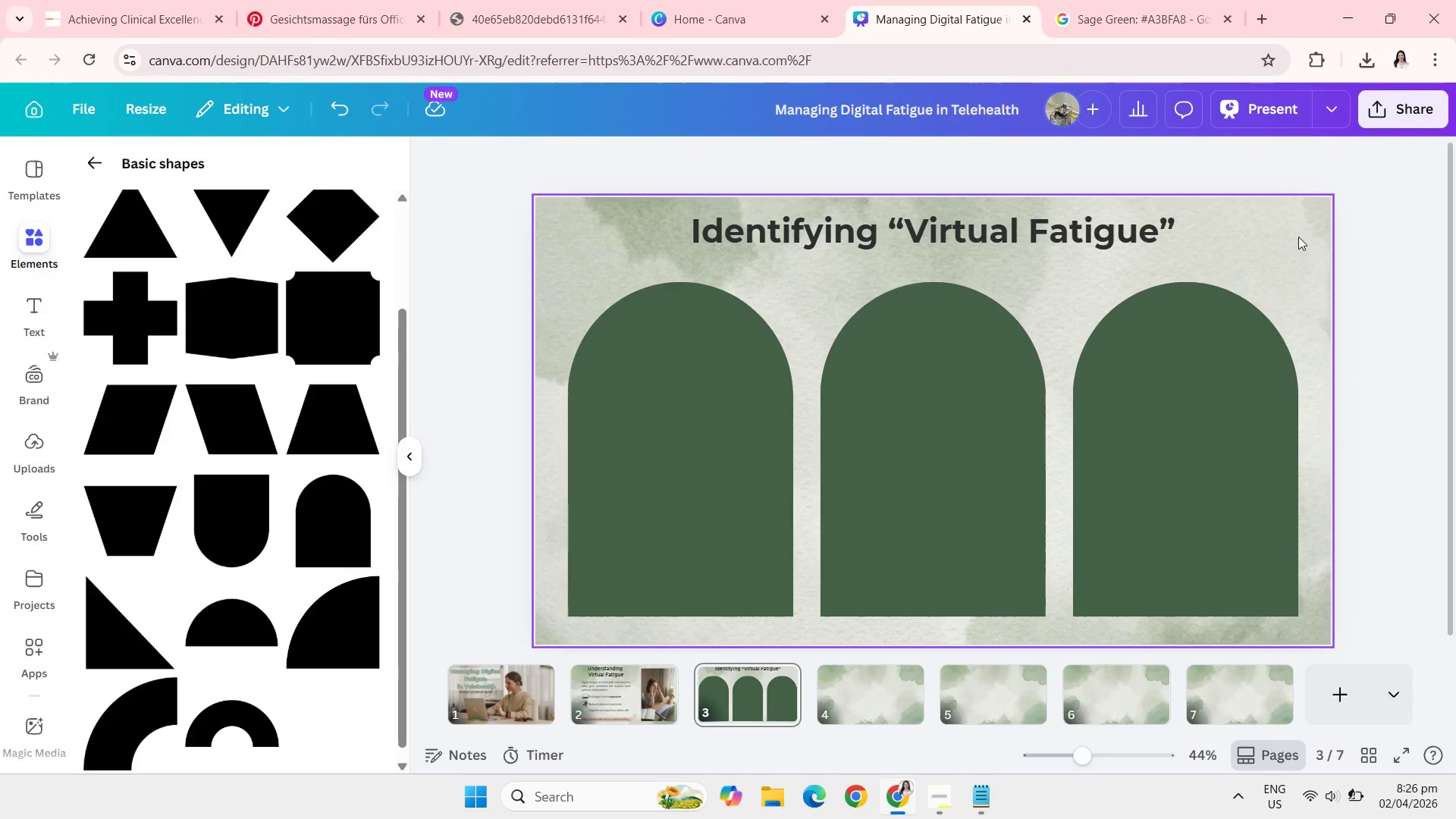 
key(Backspace)
 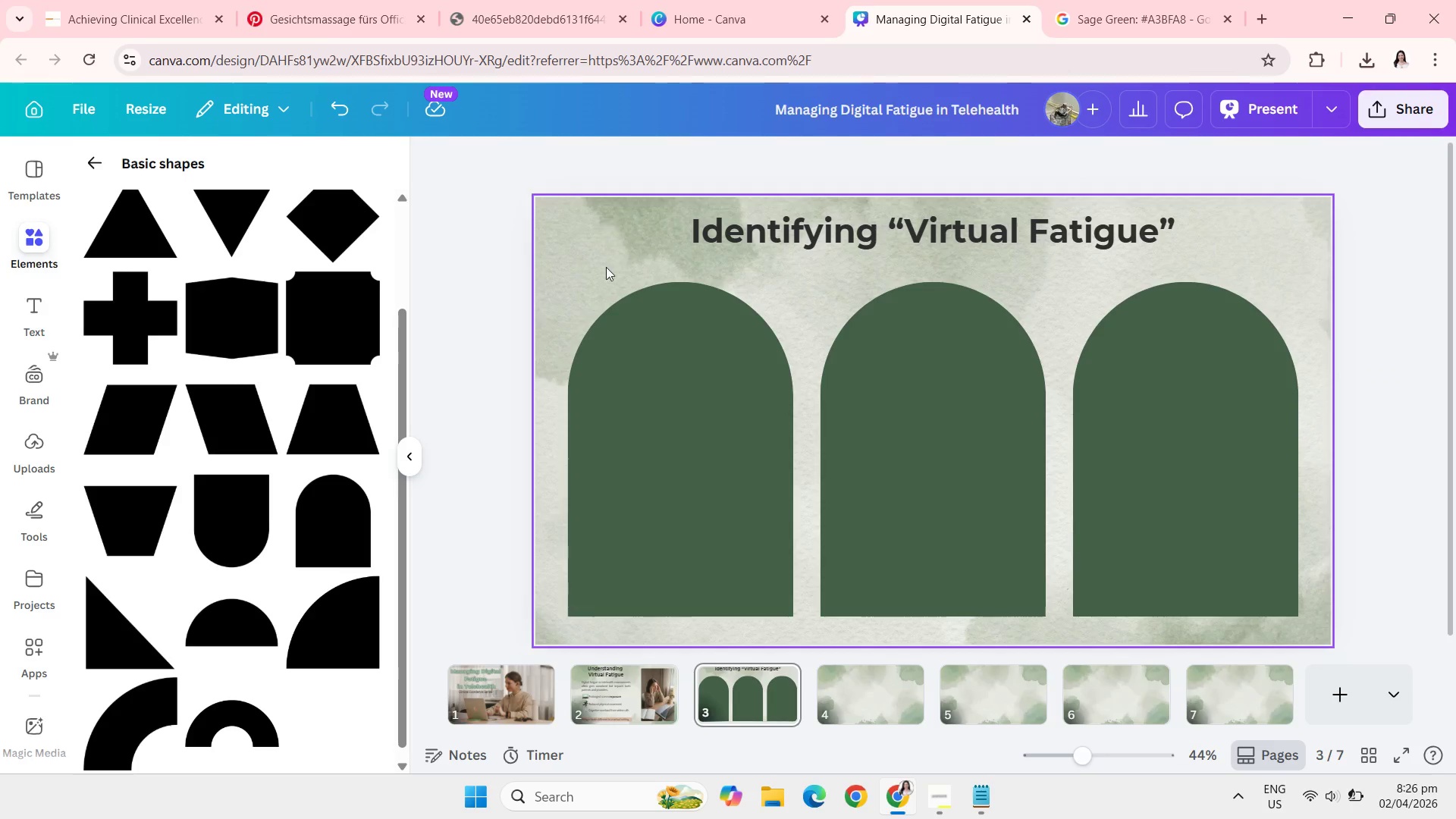 
wait(5.48)
 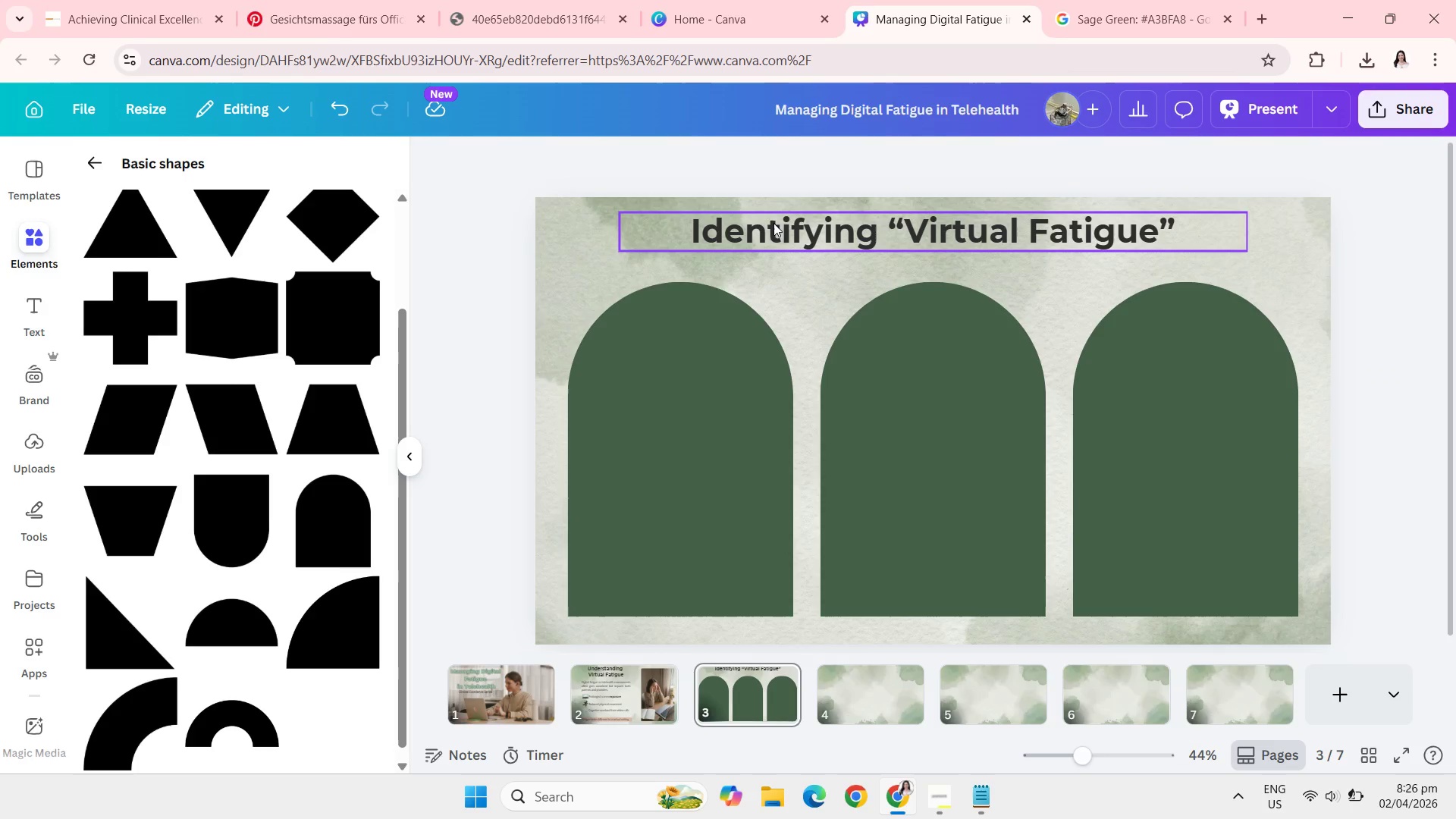 
left_click([239, 635])
 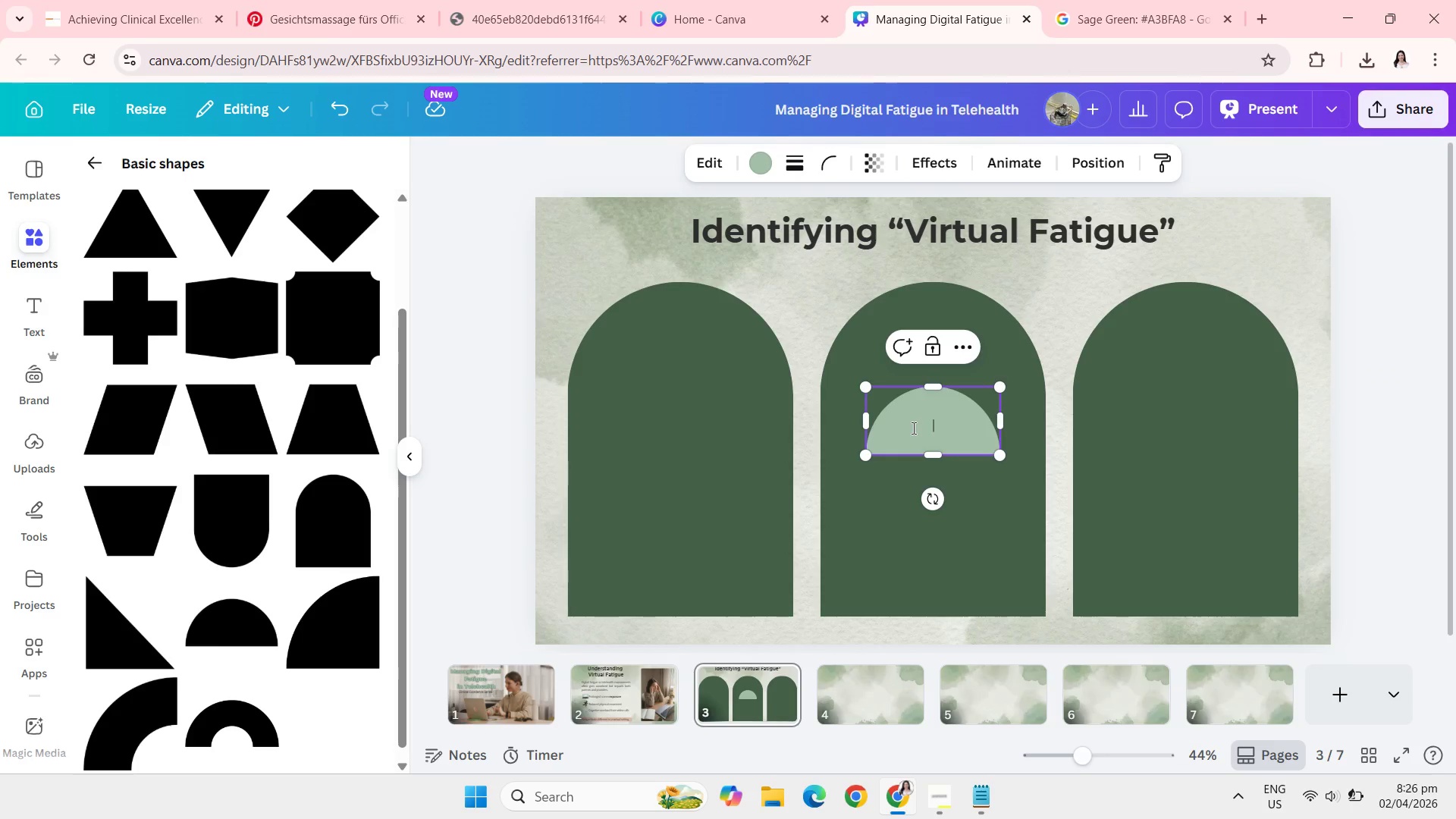 
left_click([695, 381])
 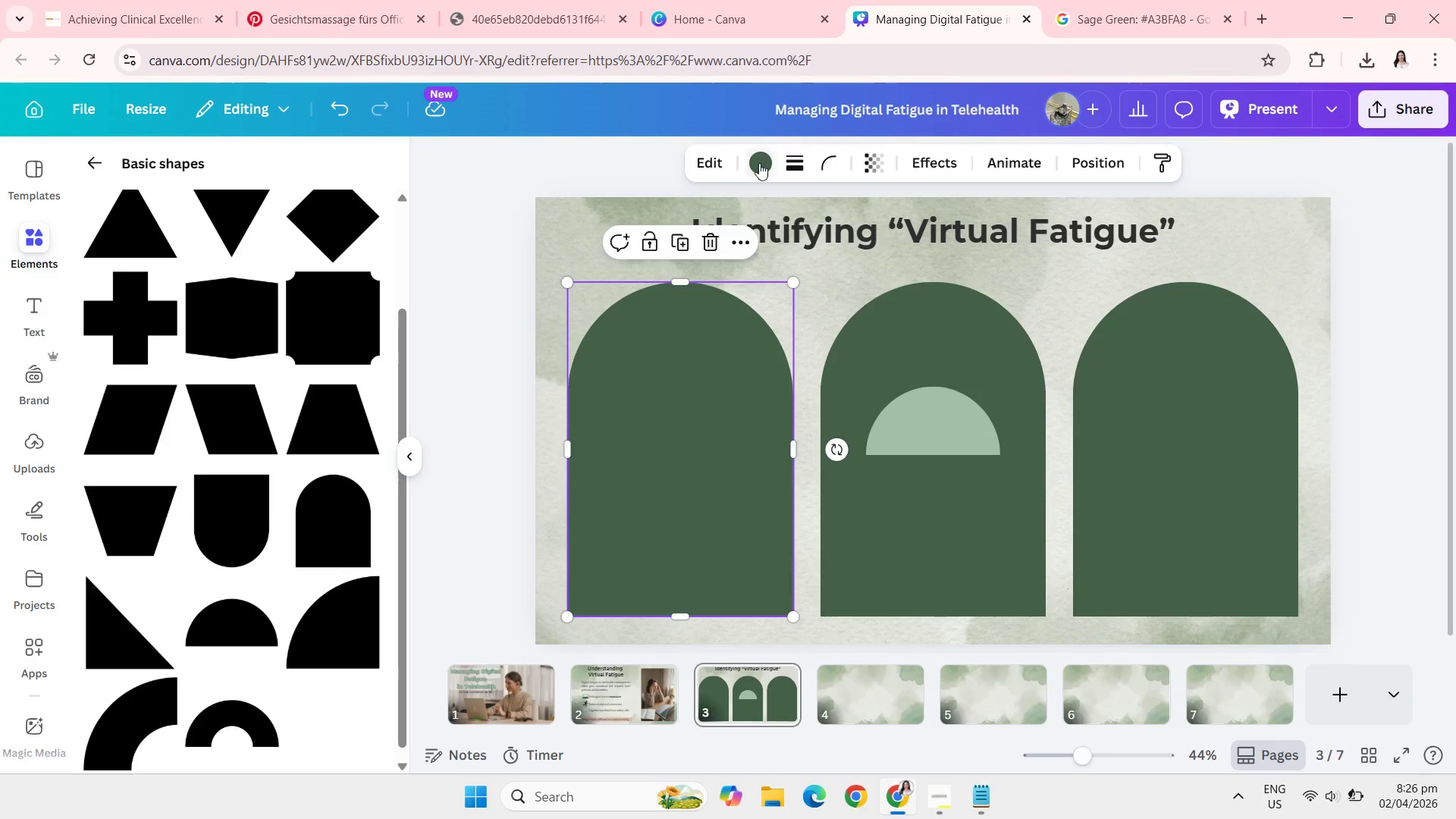 
left_click([759, 168])
 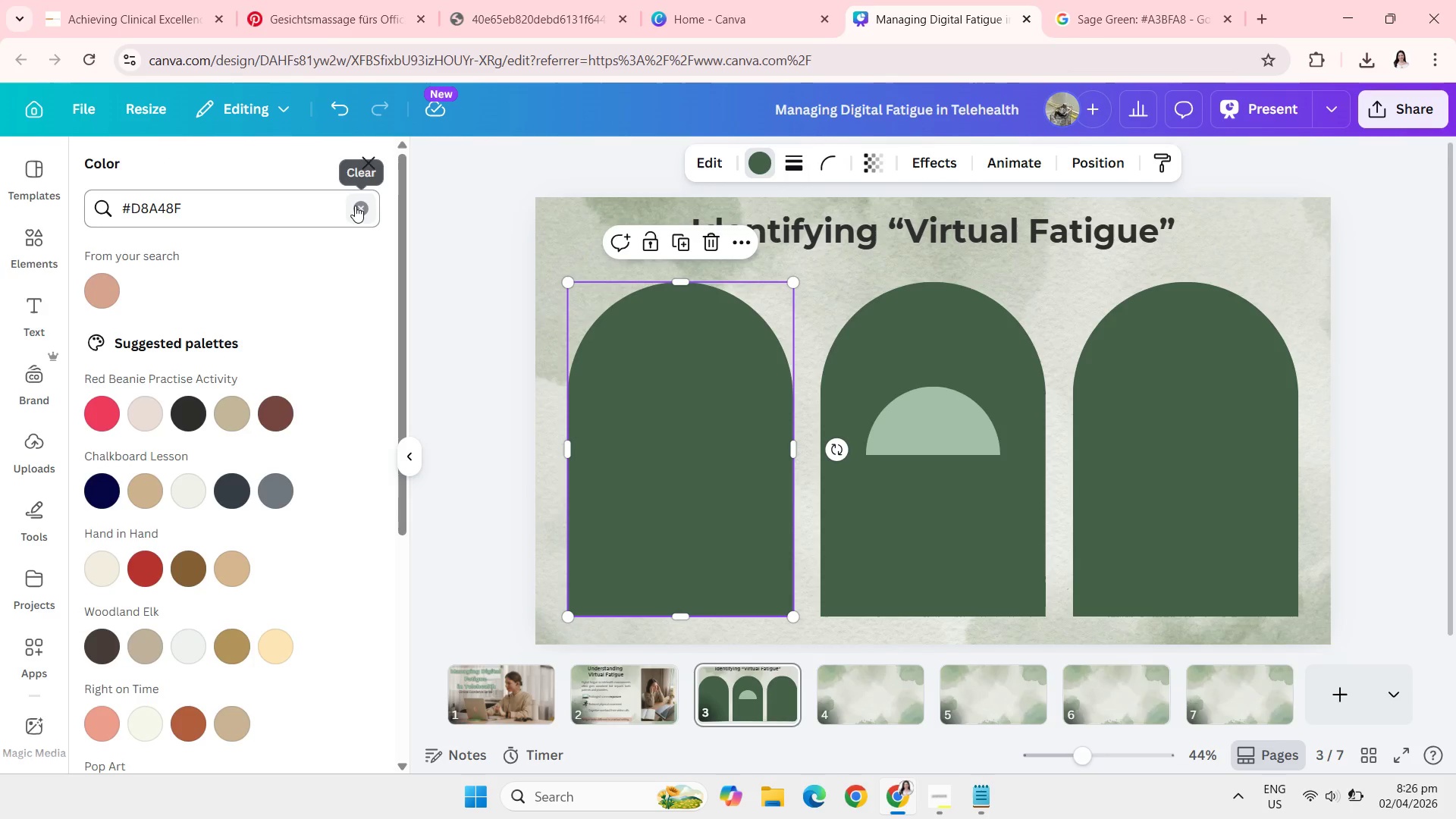 
left_click([364, 208])
 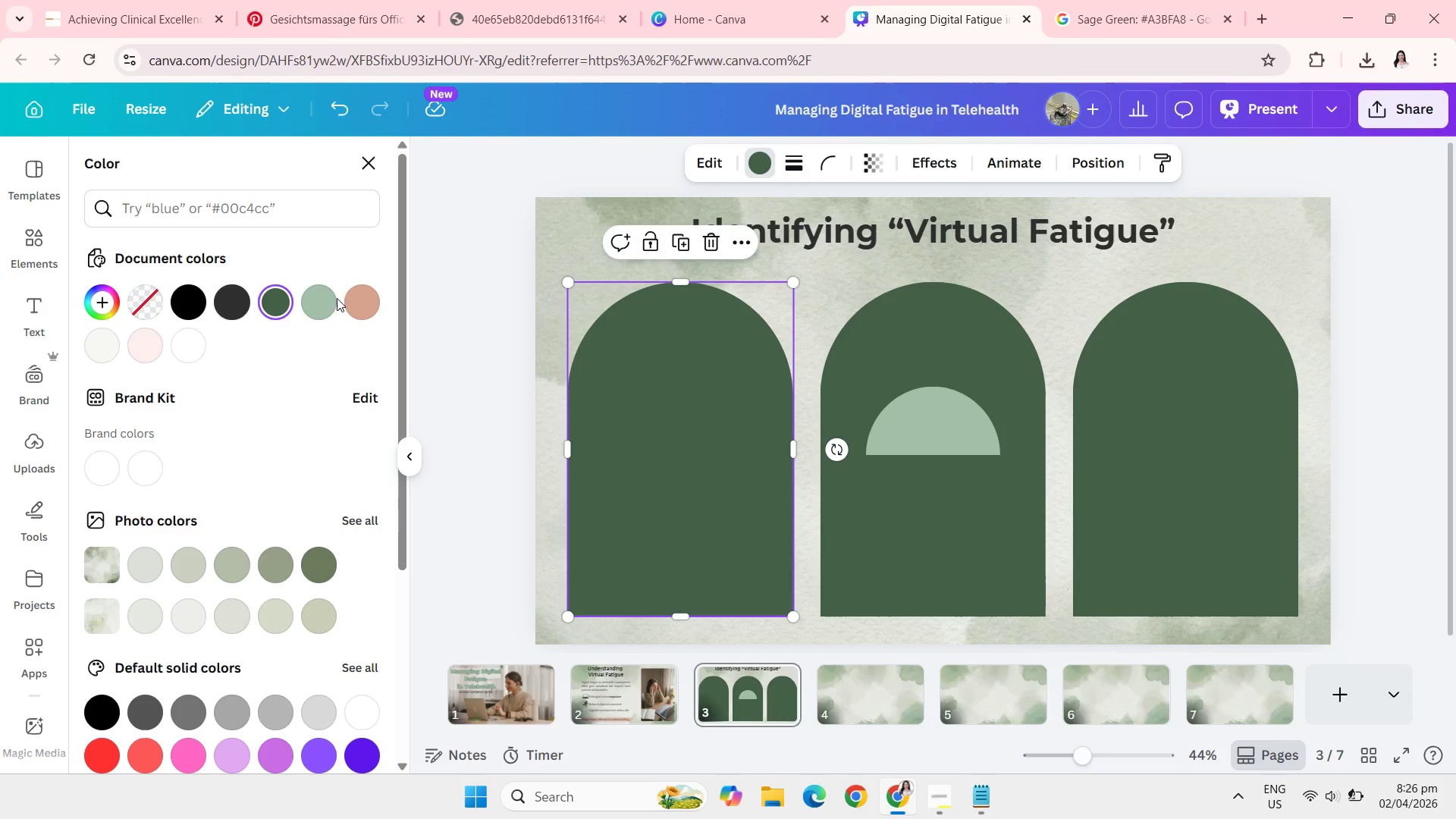 
mouse_move([356, 324])
 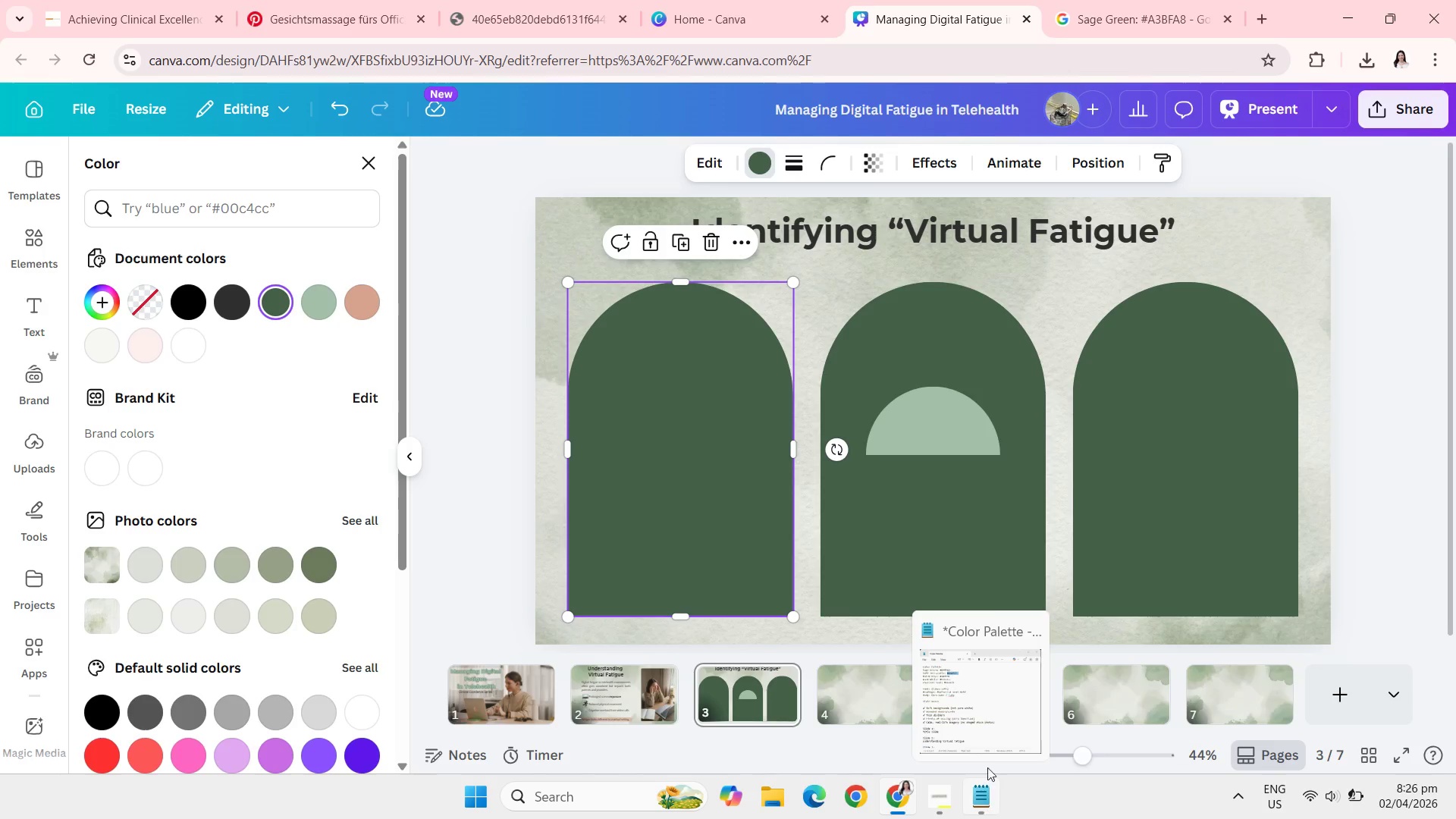 
left_click([978, 675])
 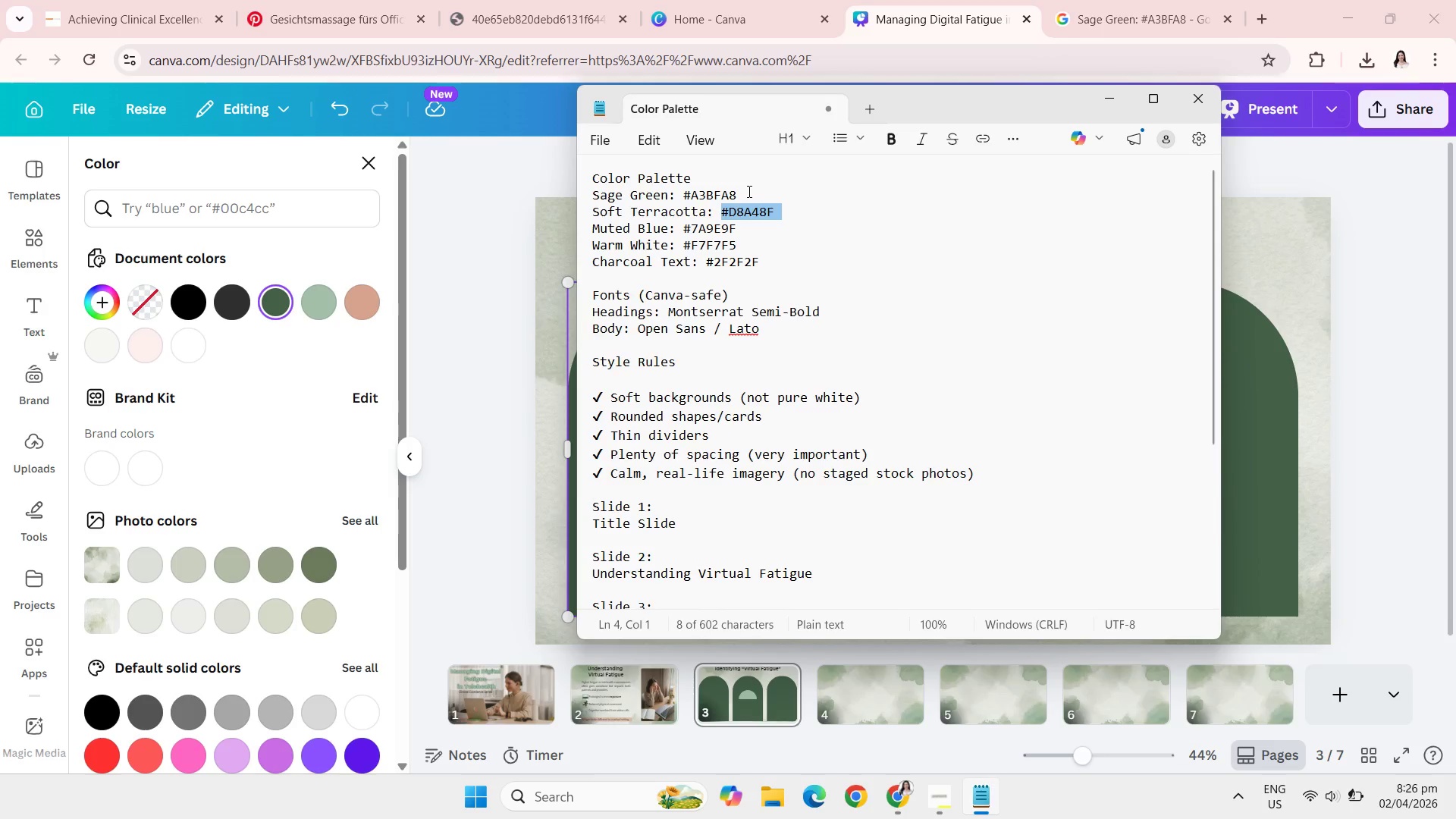 
left_click_drag(start_coordinate=[746, 192], to_coordinate=[679, 193])
 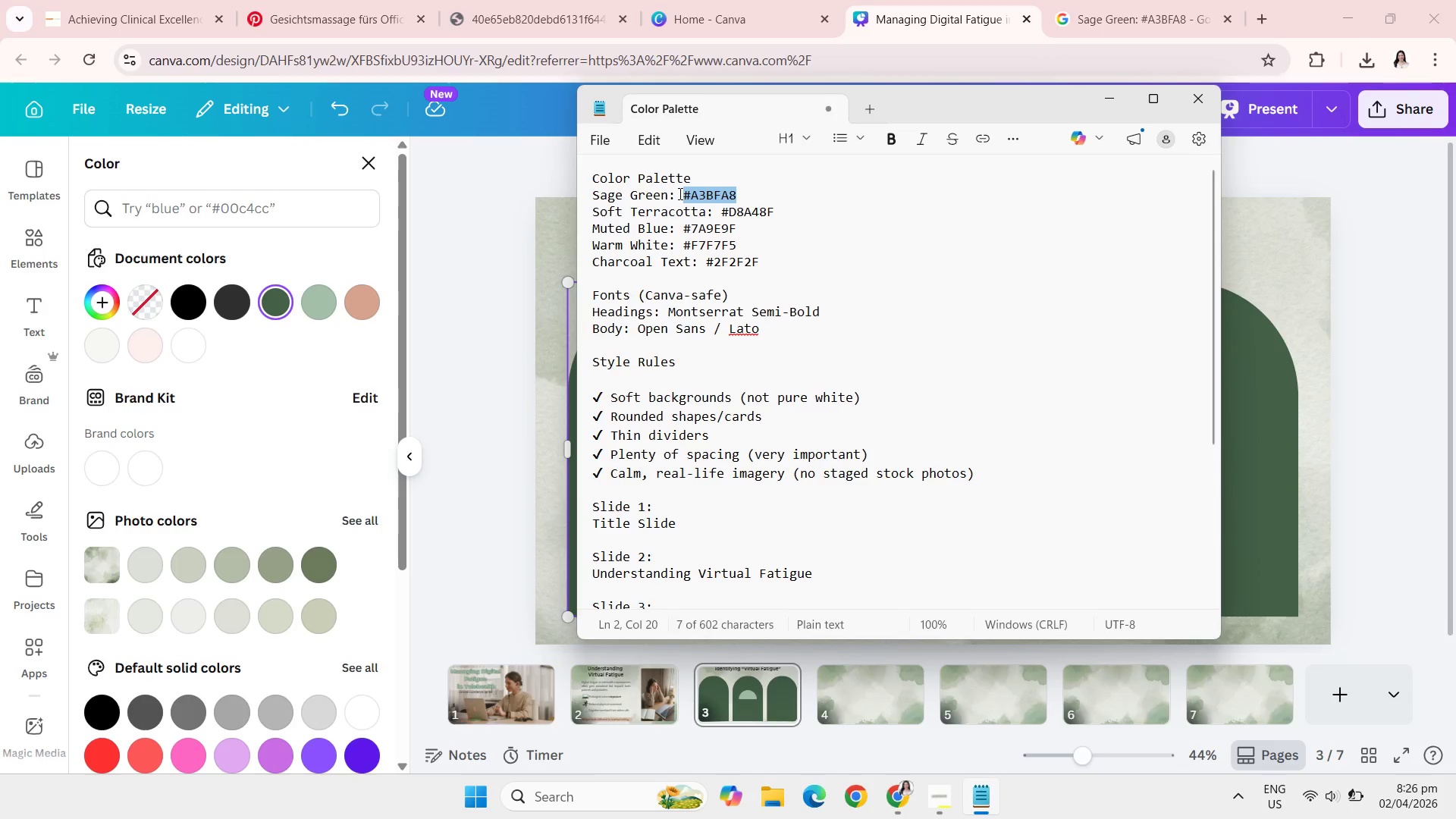 
key(Control+C)
 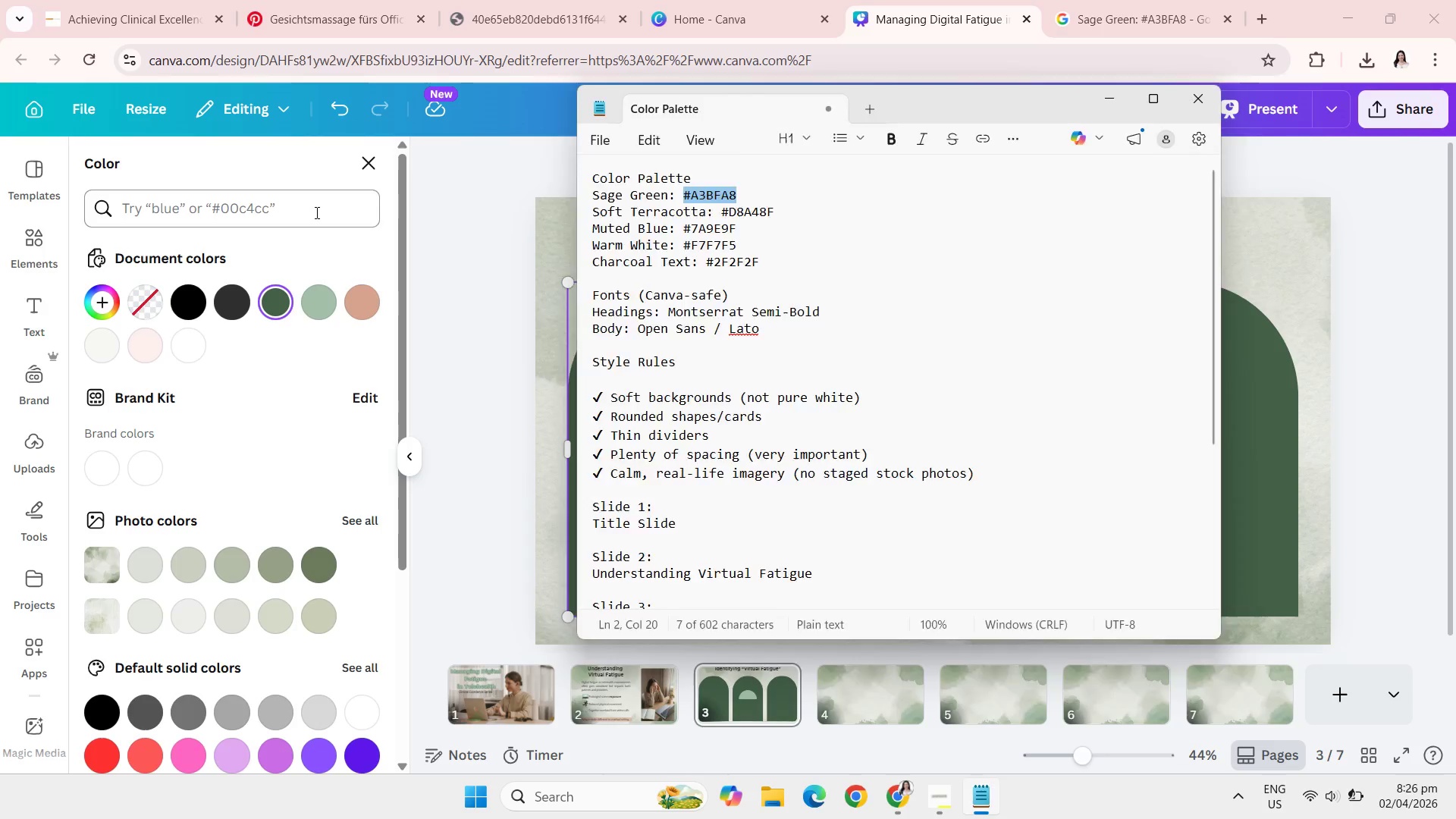 
left_click([315, 212])
 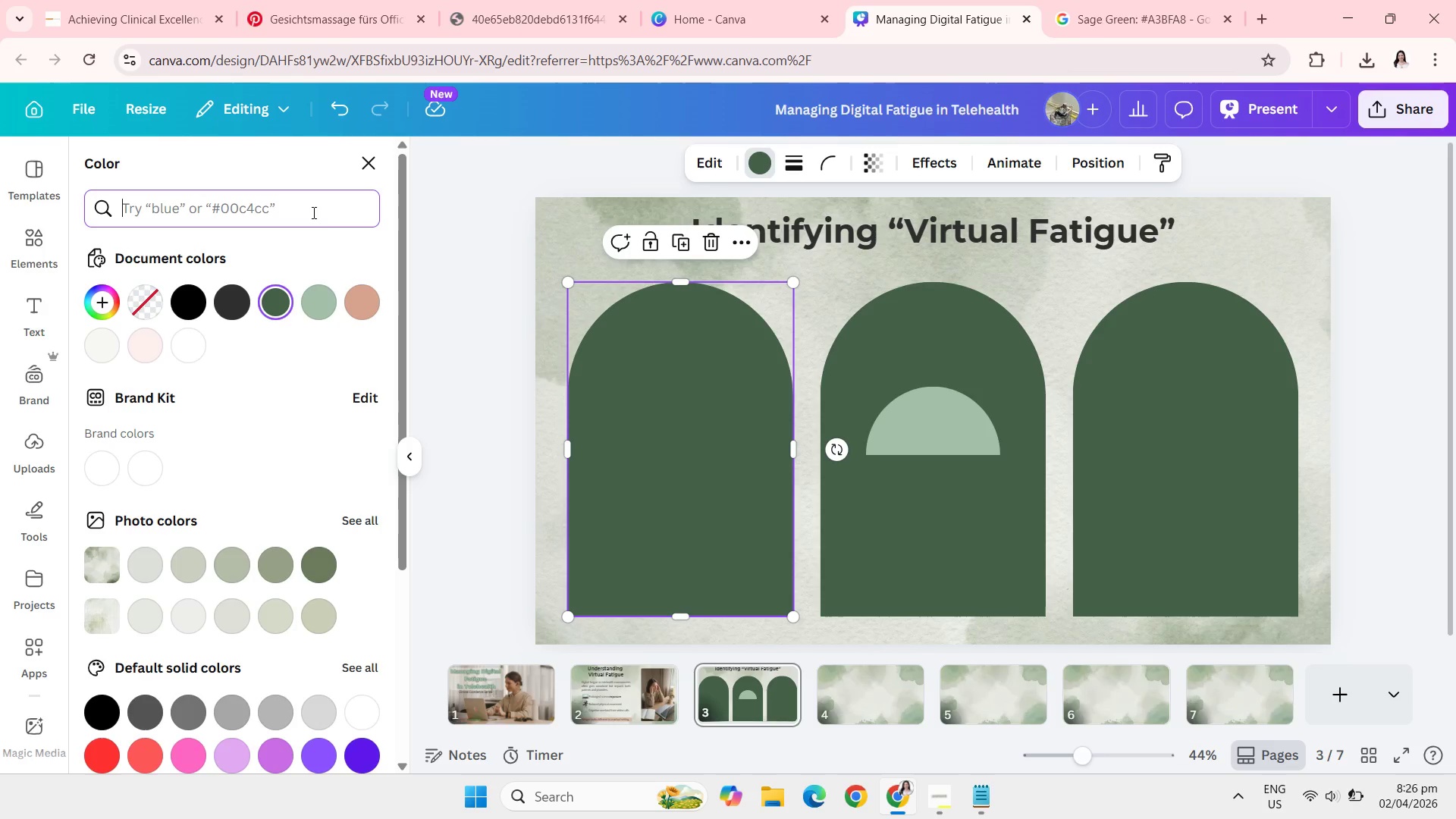 
key(Control+V)
 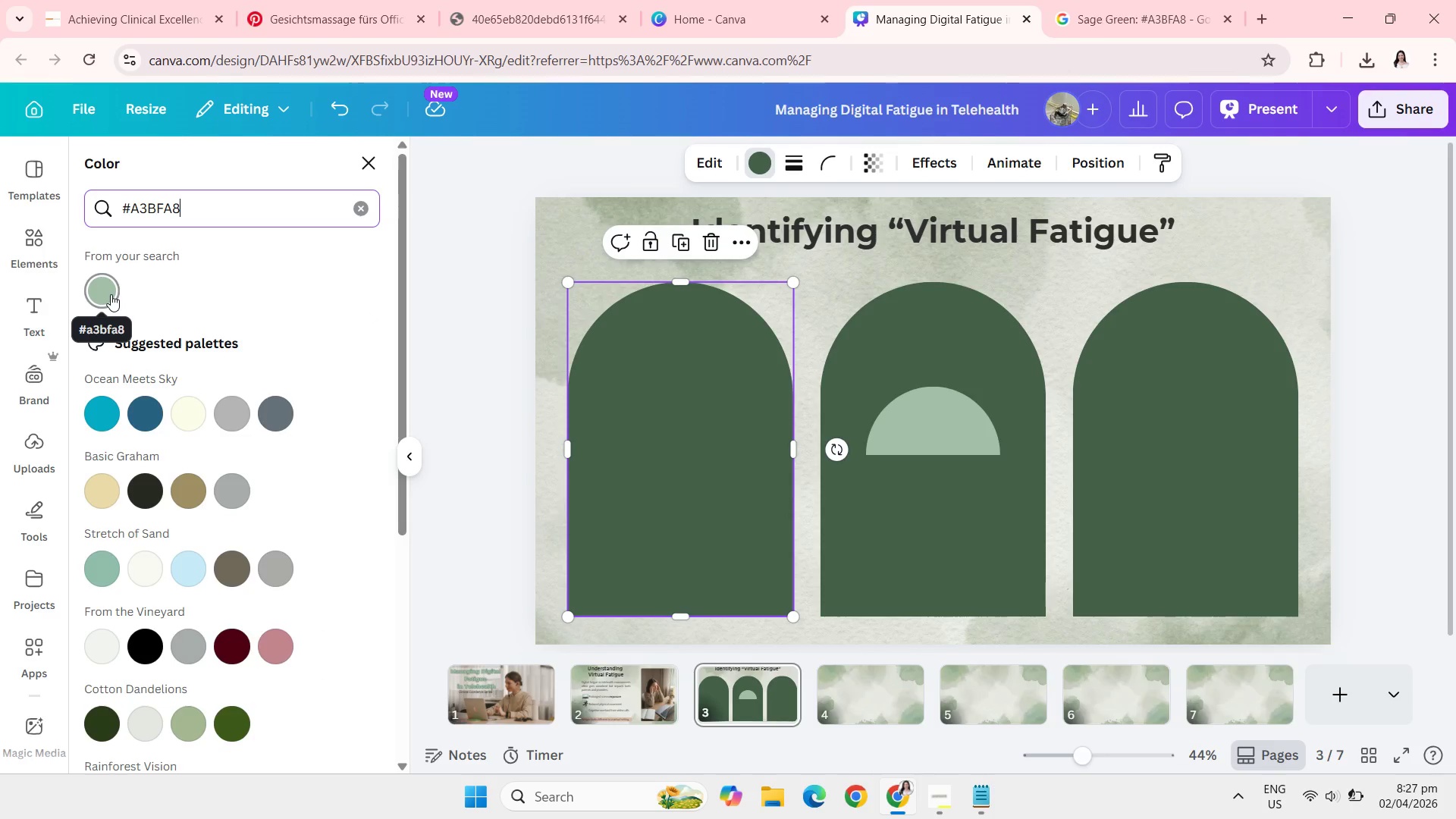 
left_click([111, 294])
 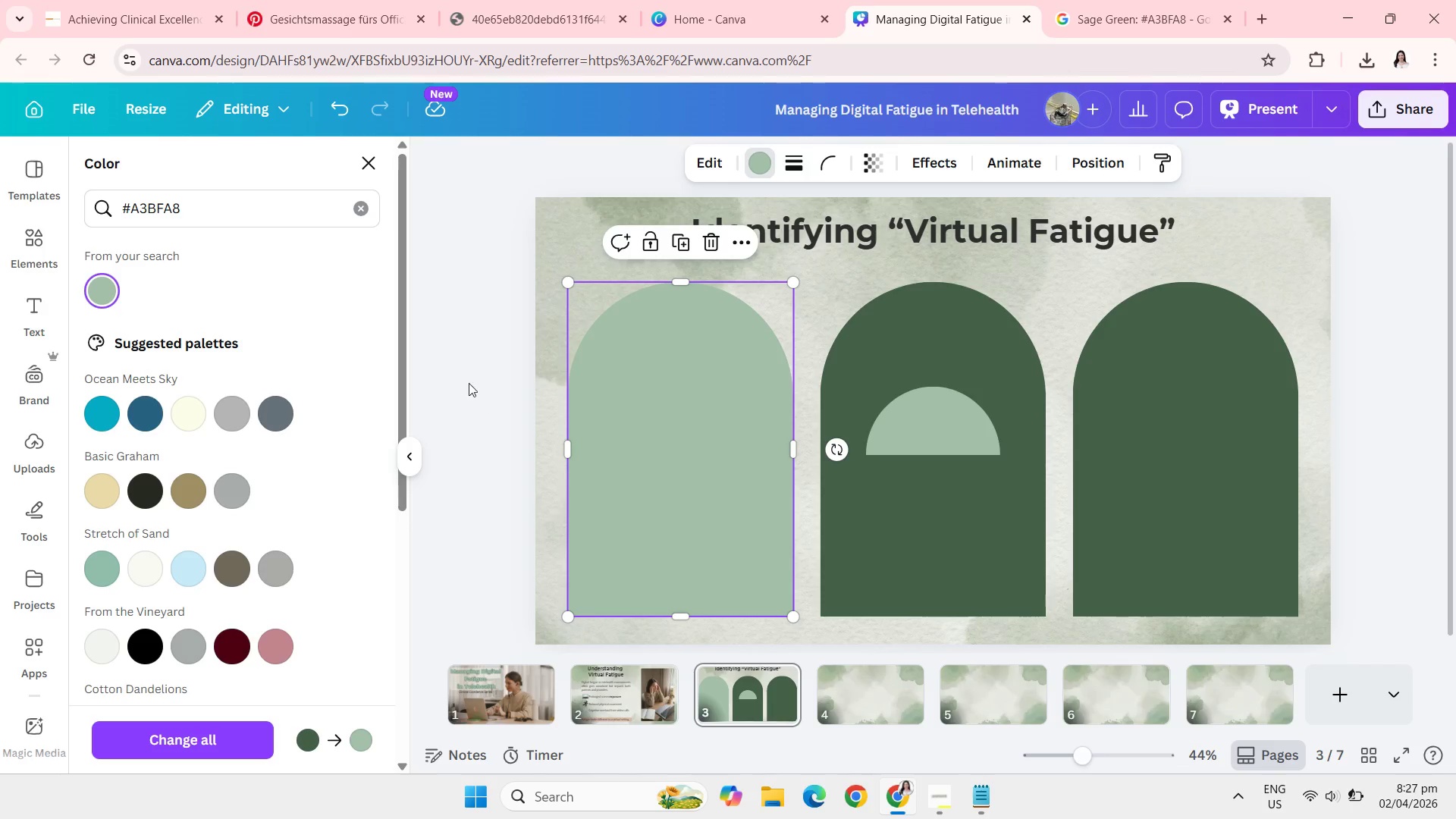 
left_click([457, 350])
 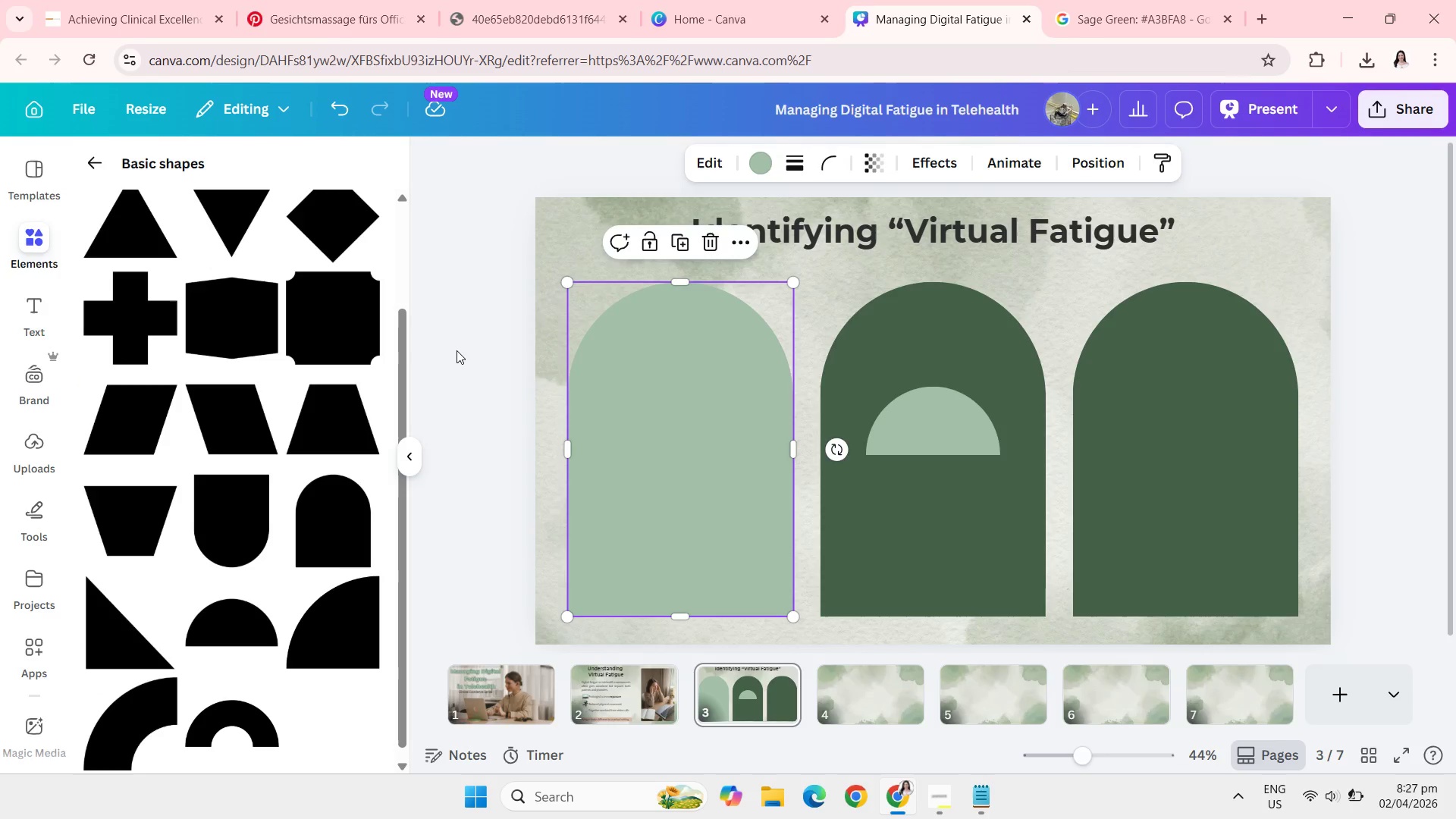 
left_click([457, 350])
 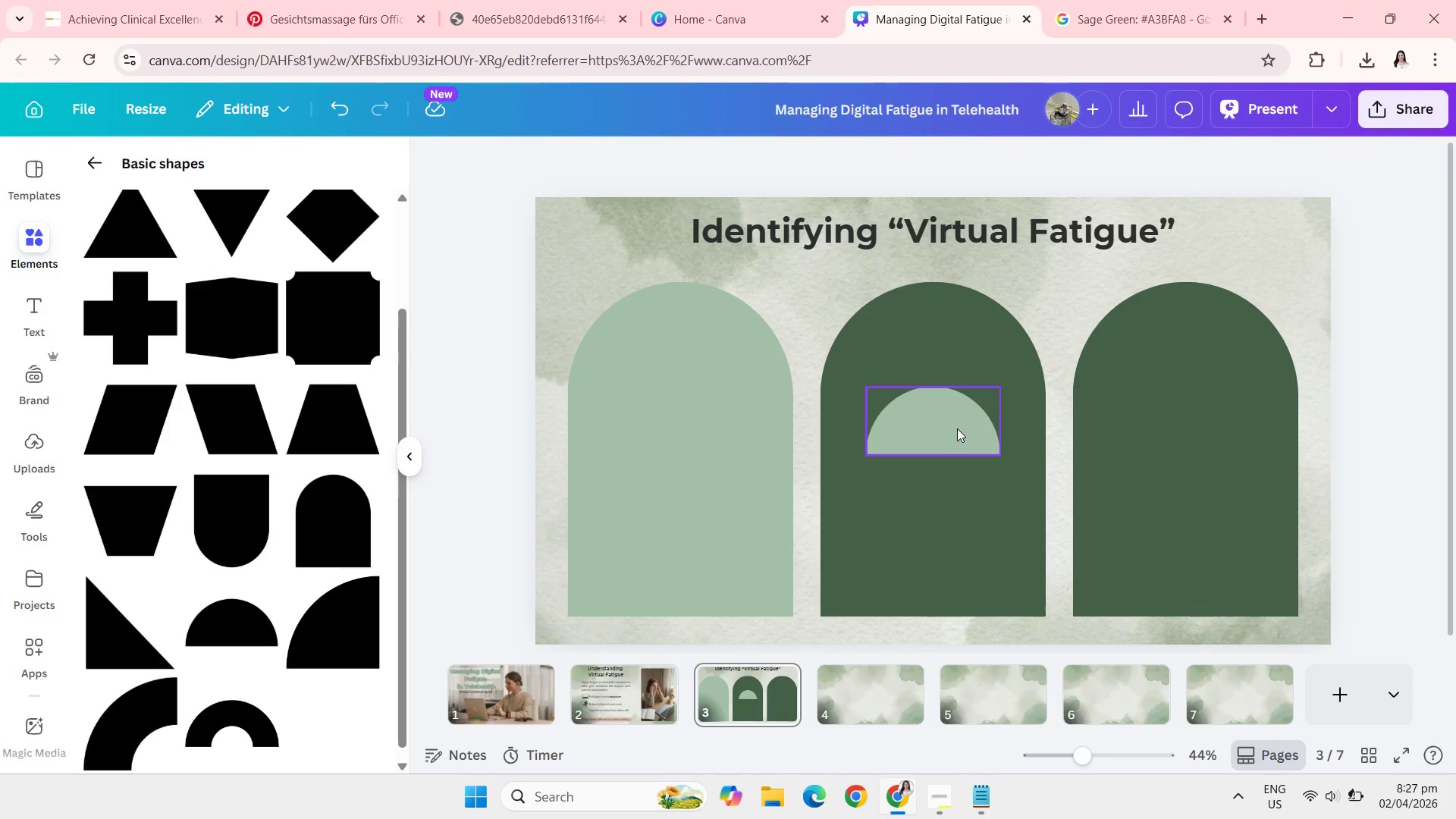 
left_click([957, 428])
 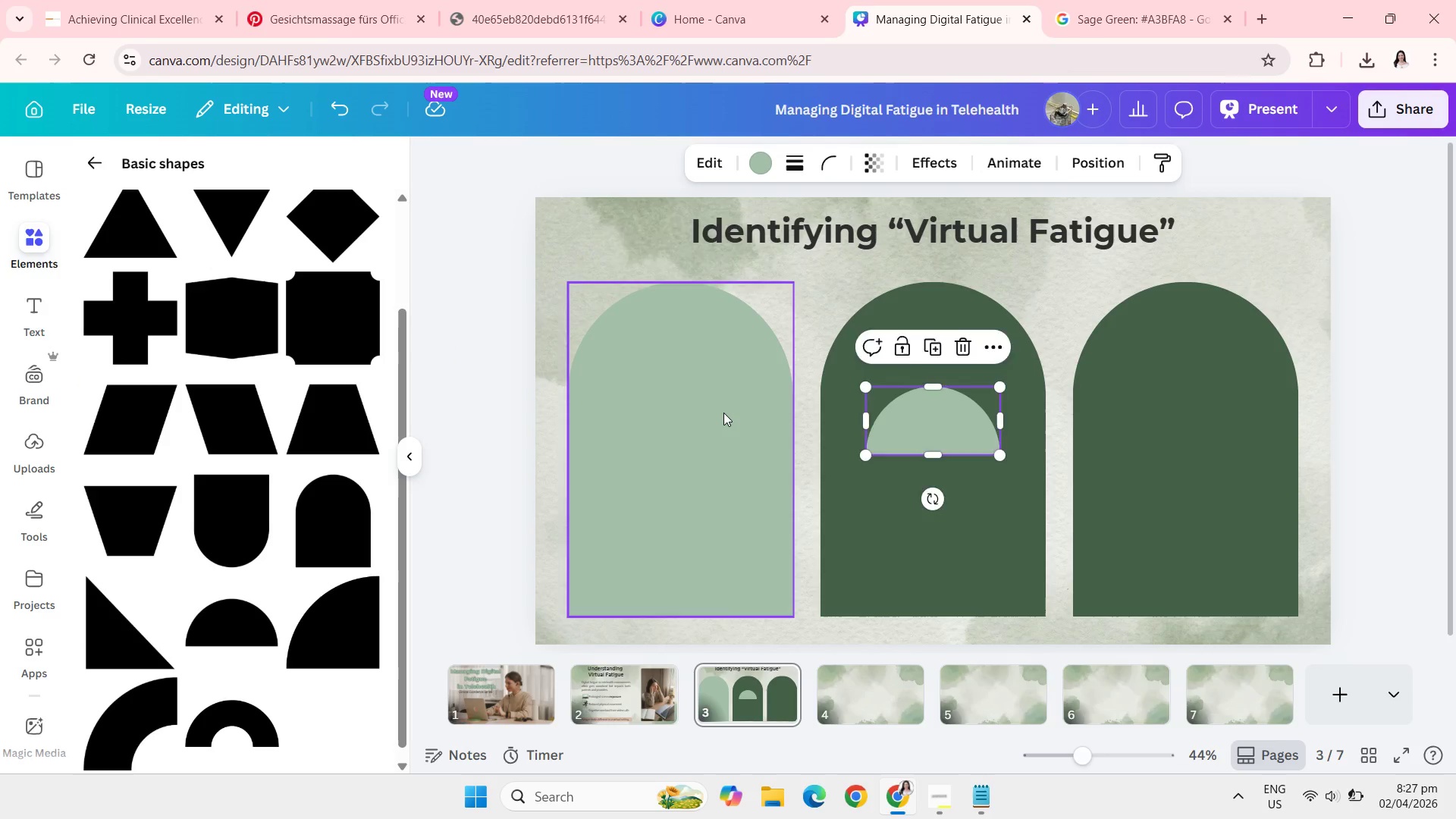 
left_click([723, 413])
 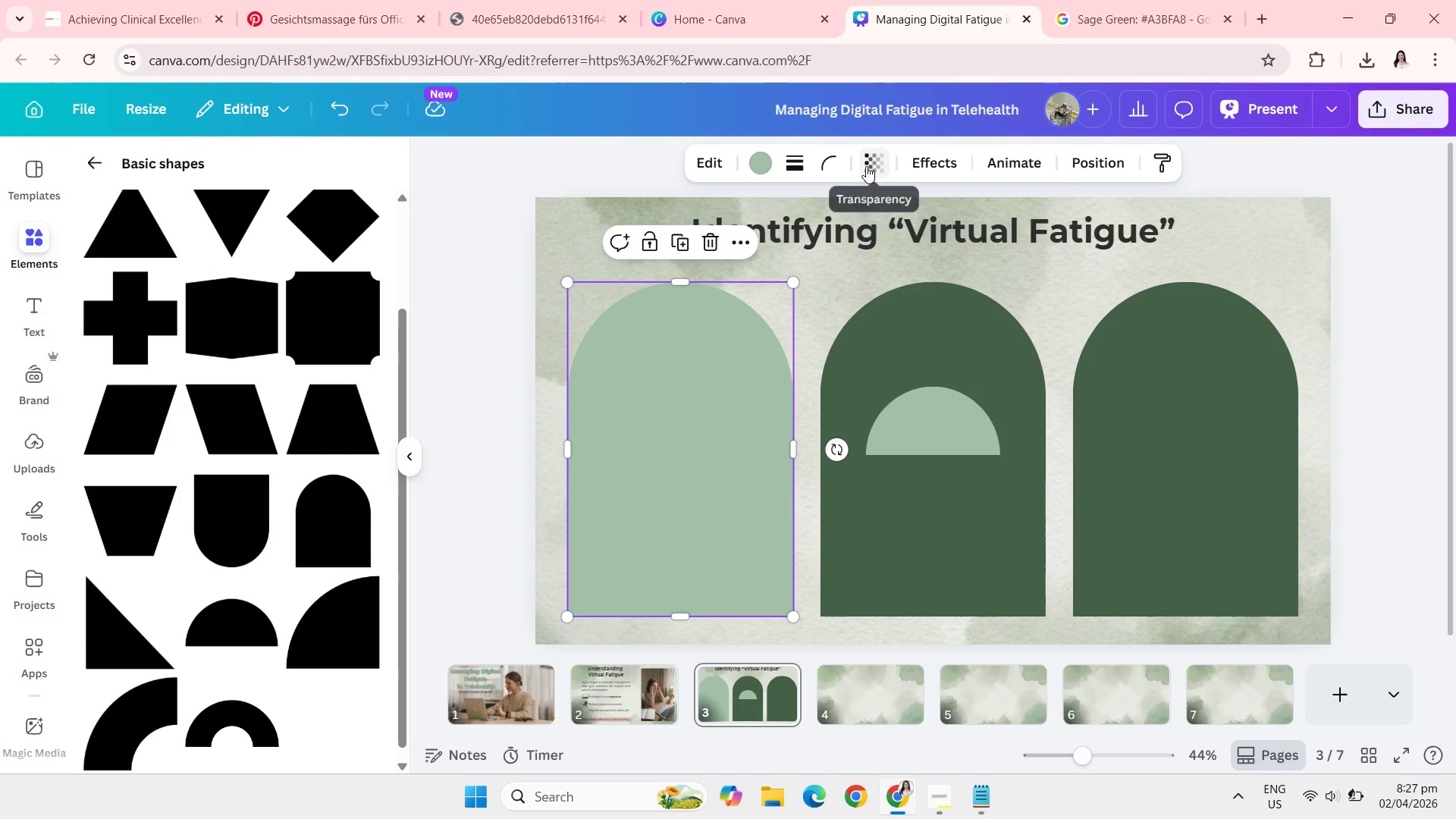 
left_click([866, 166])
 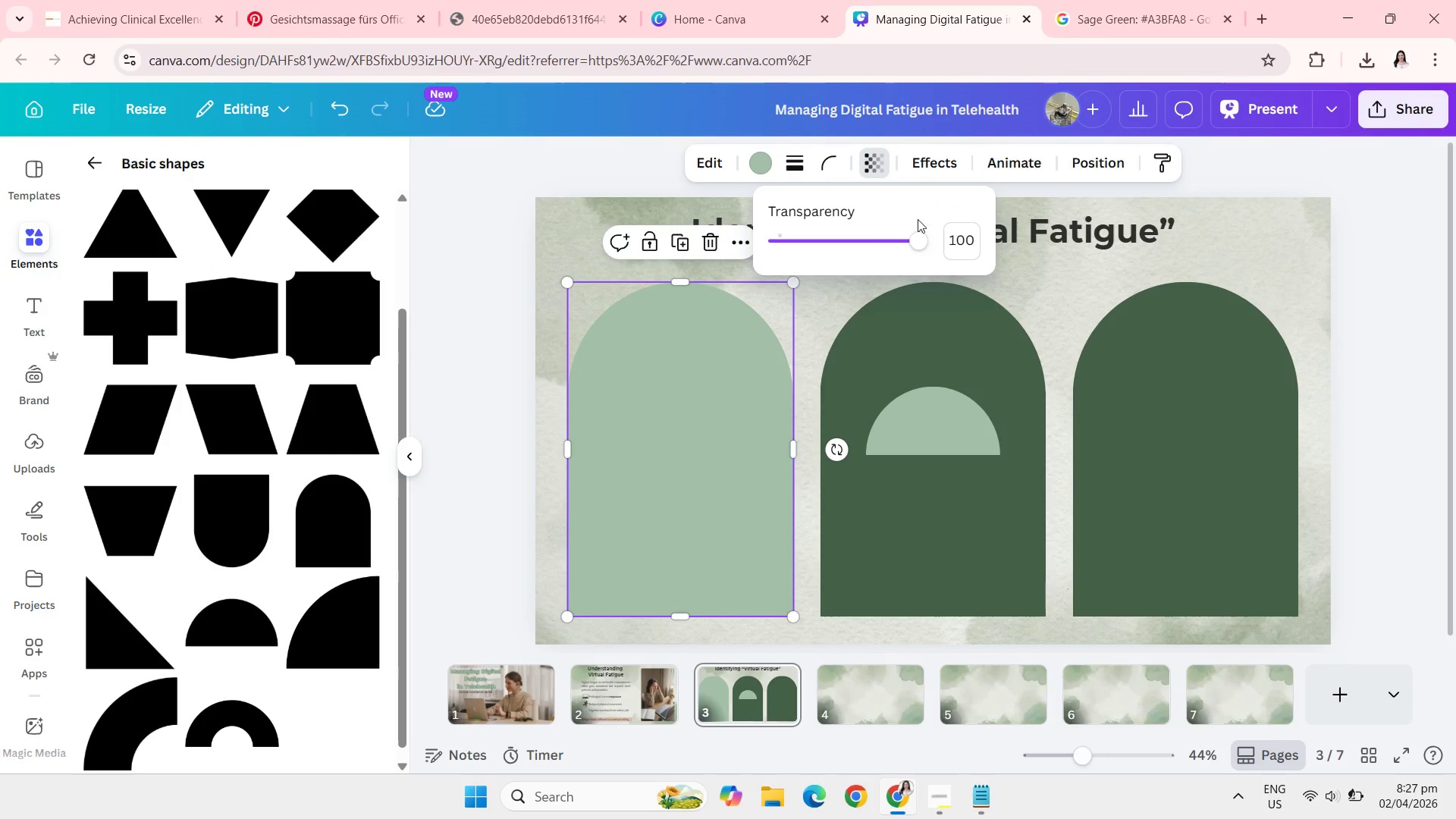 
left_click([880, 239])
 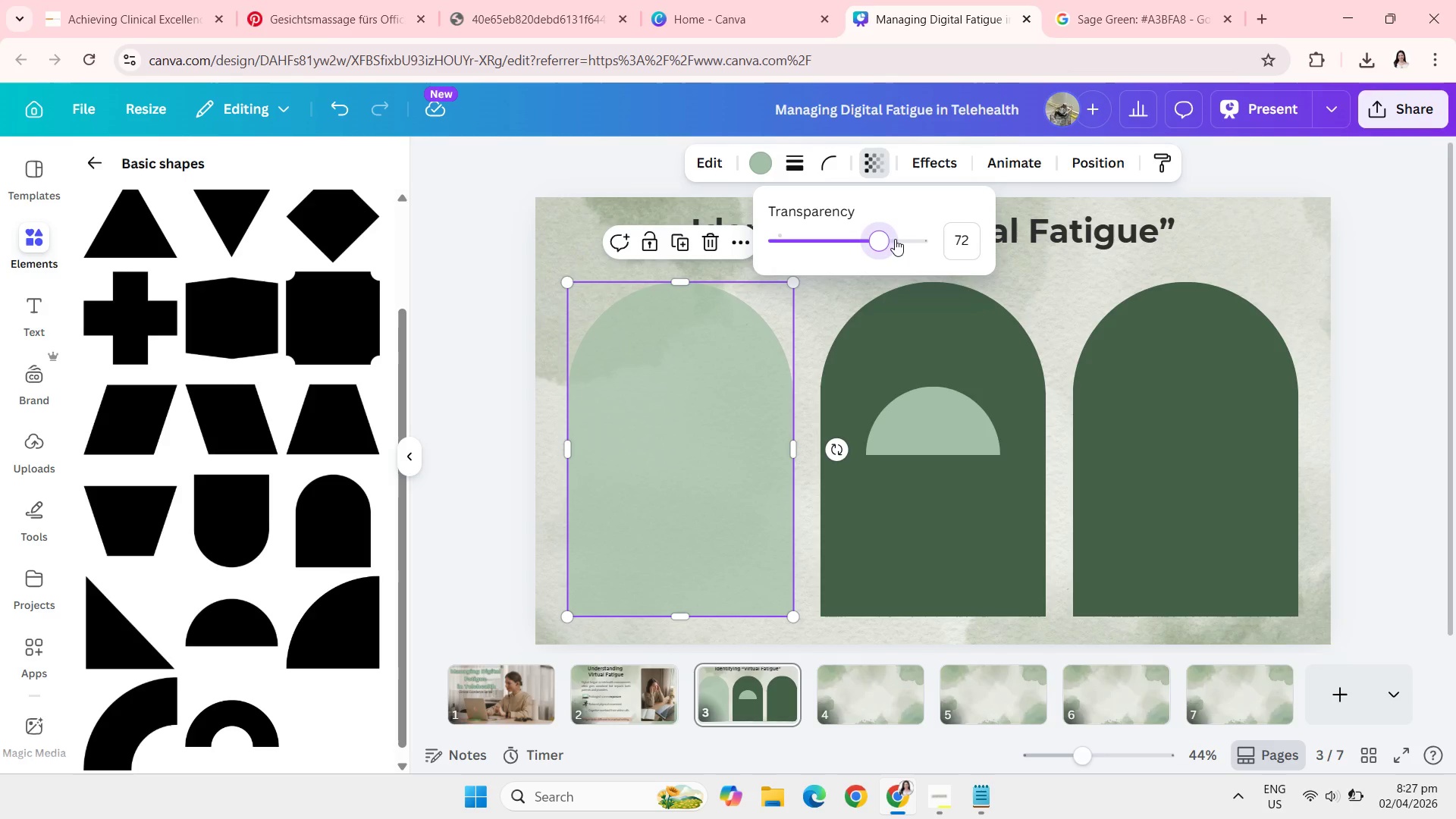 
left_click([895, 239])
 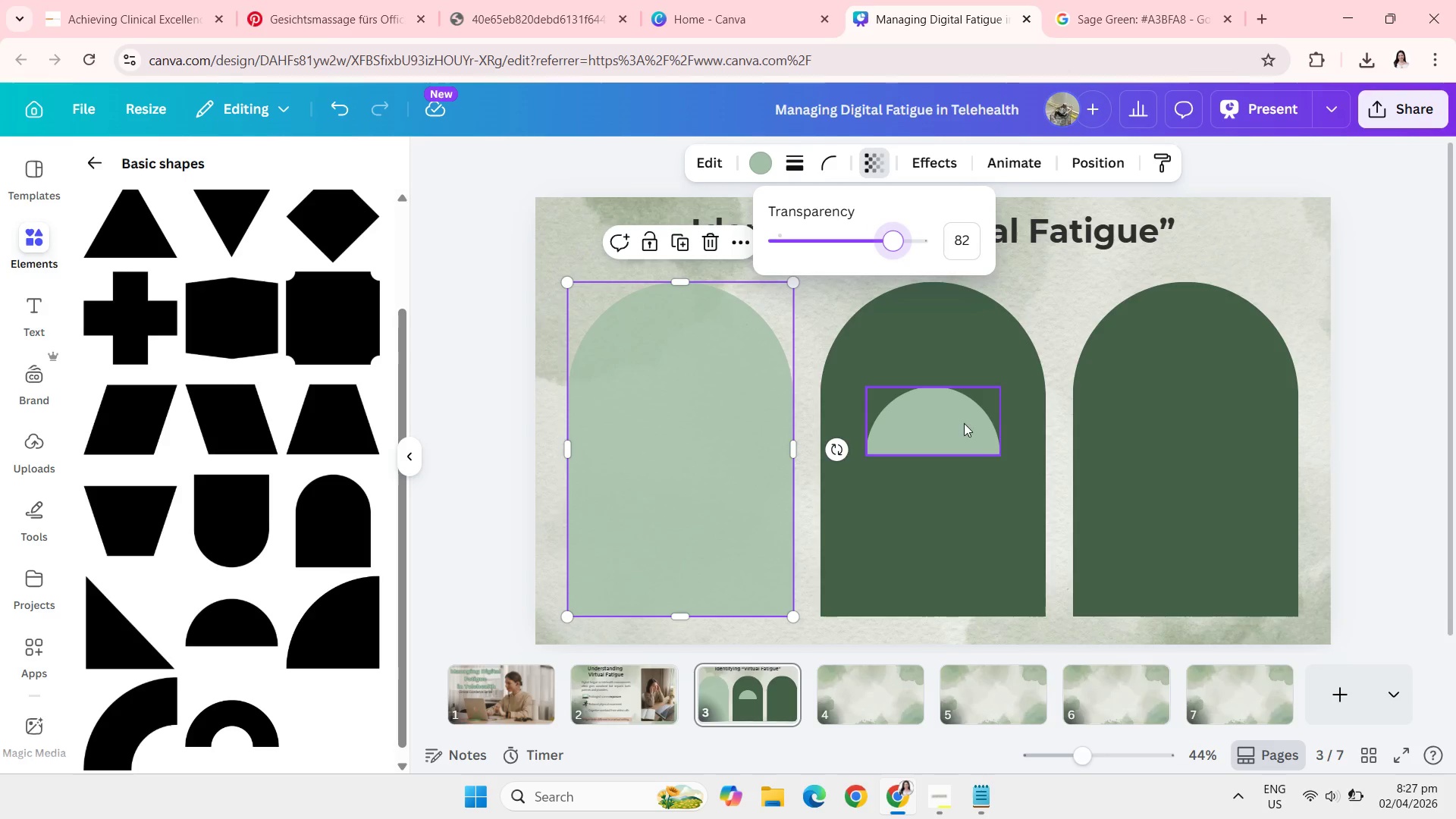 
left_click_drag(start_coordinate=[950, 424], to_coordinate=[696, 330])
 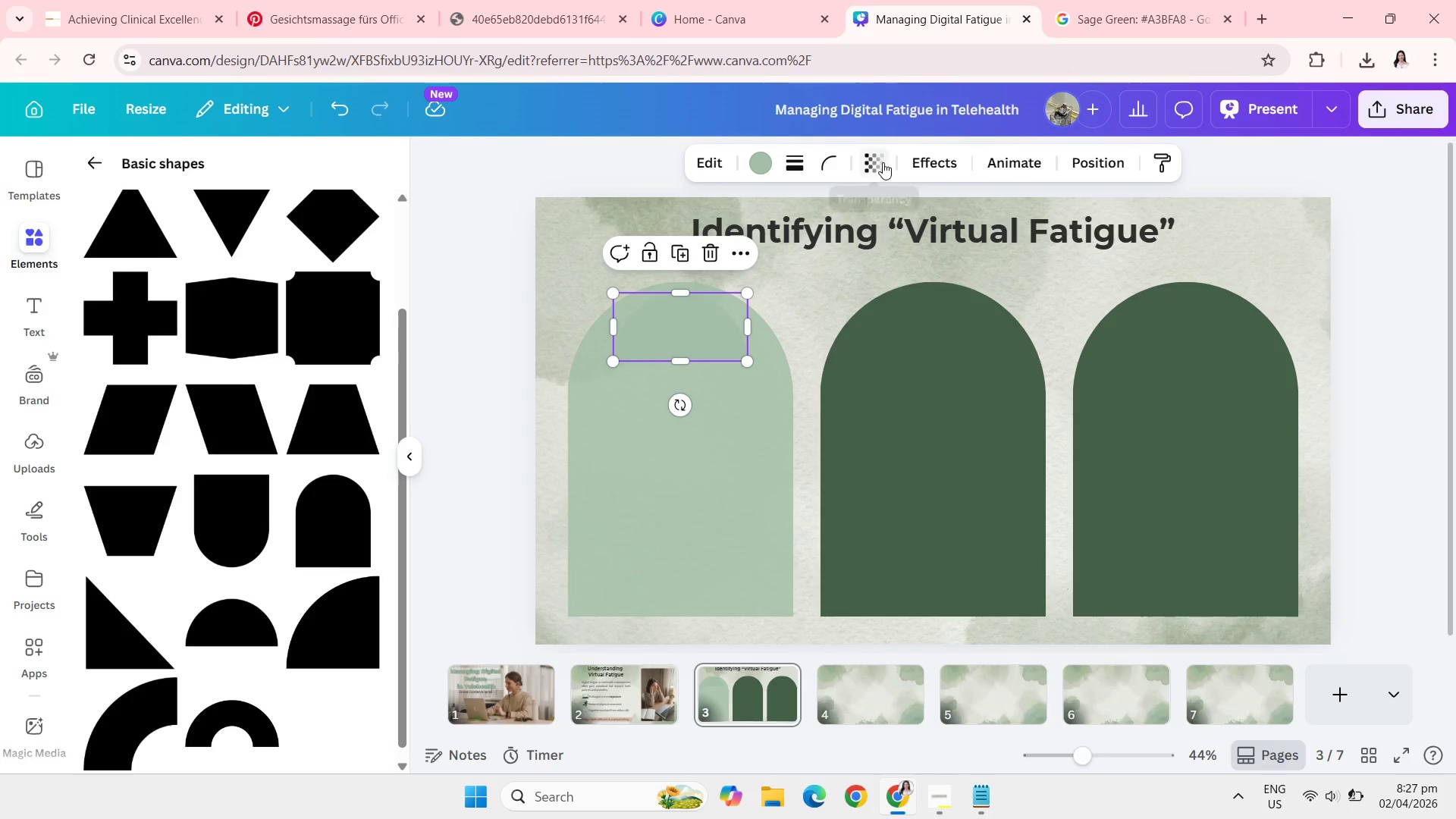 
left_click([883, 162])
 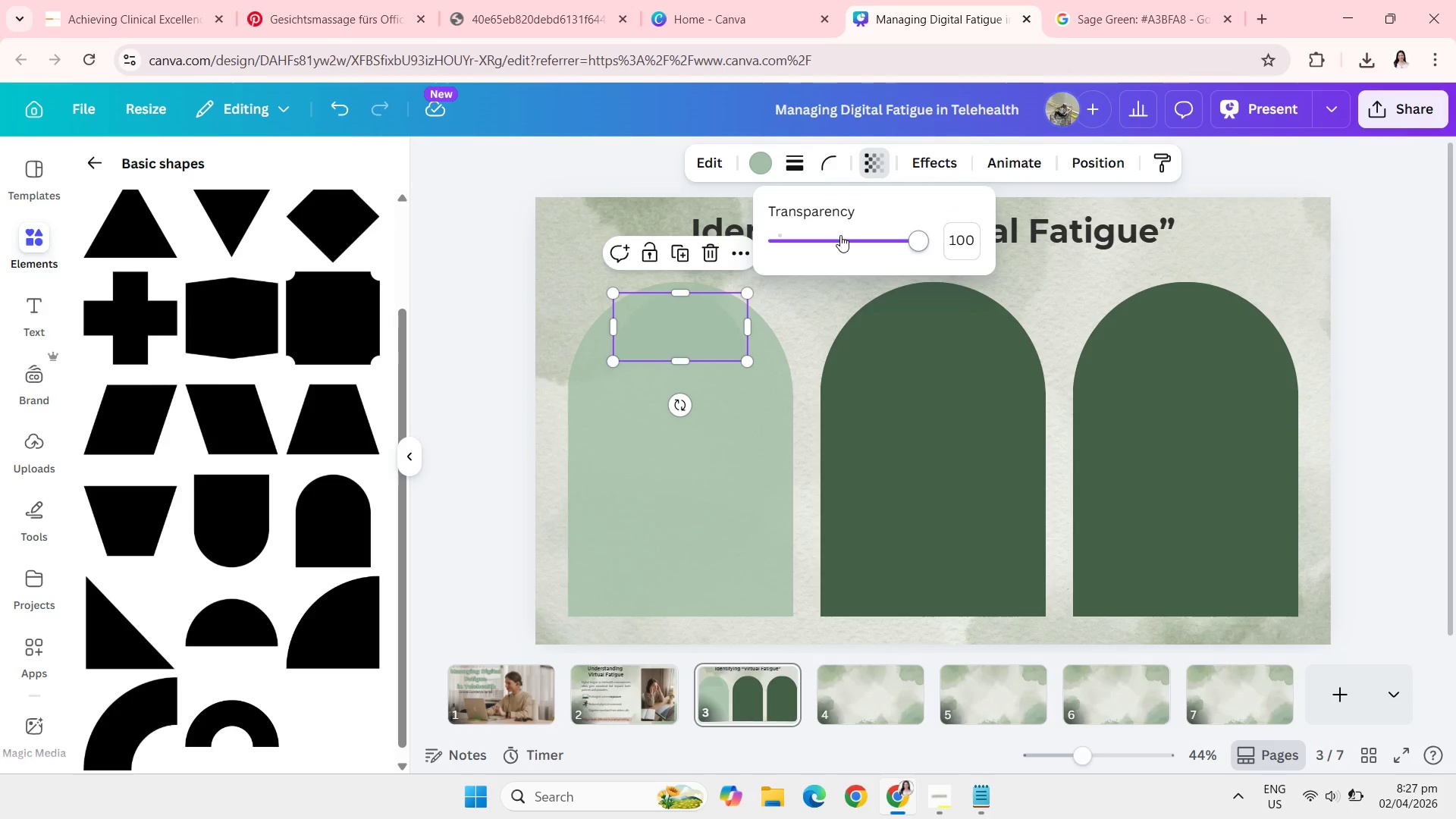 
left_click([840, 235])
 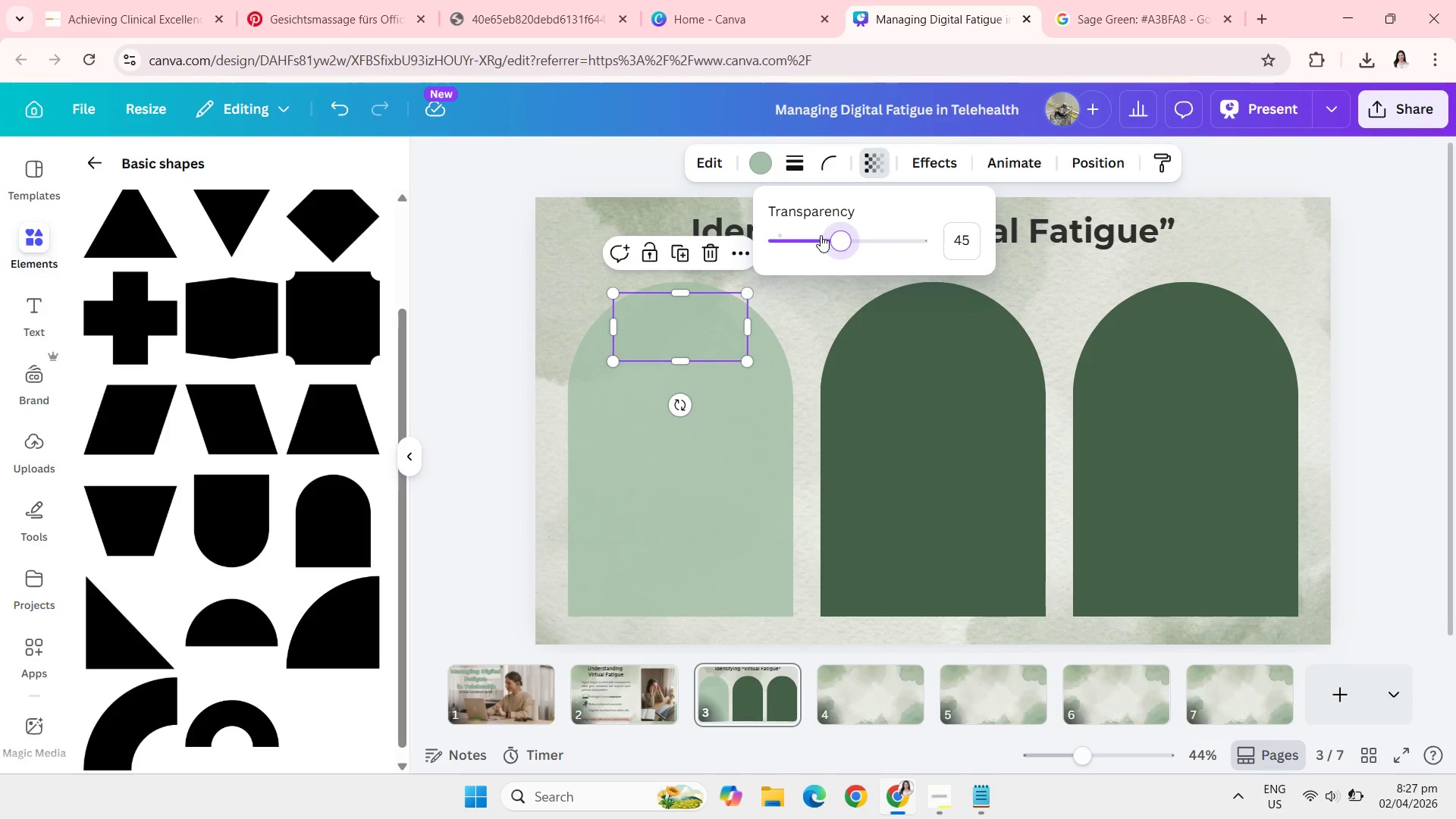 
left_click([821, 235])
 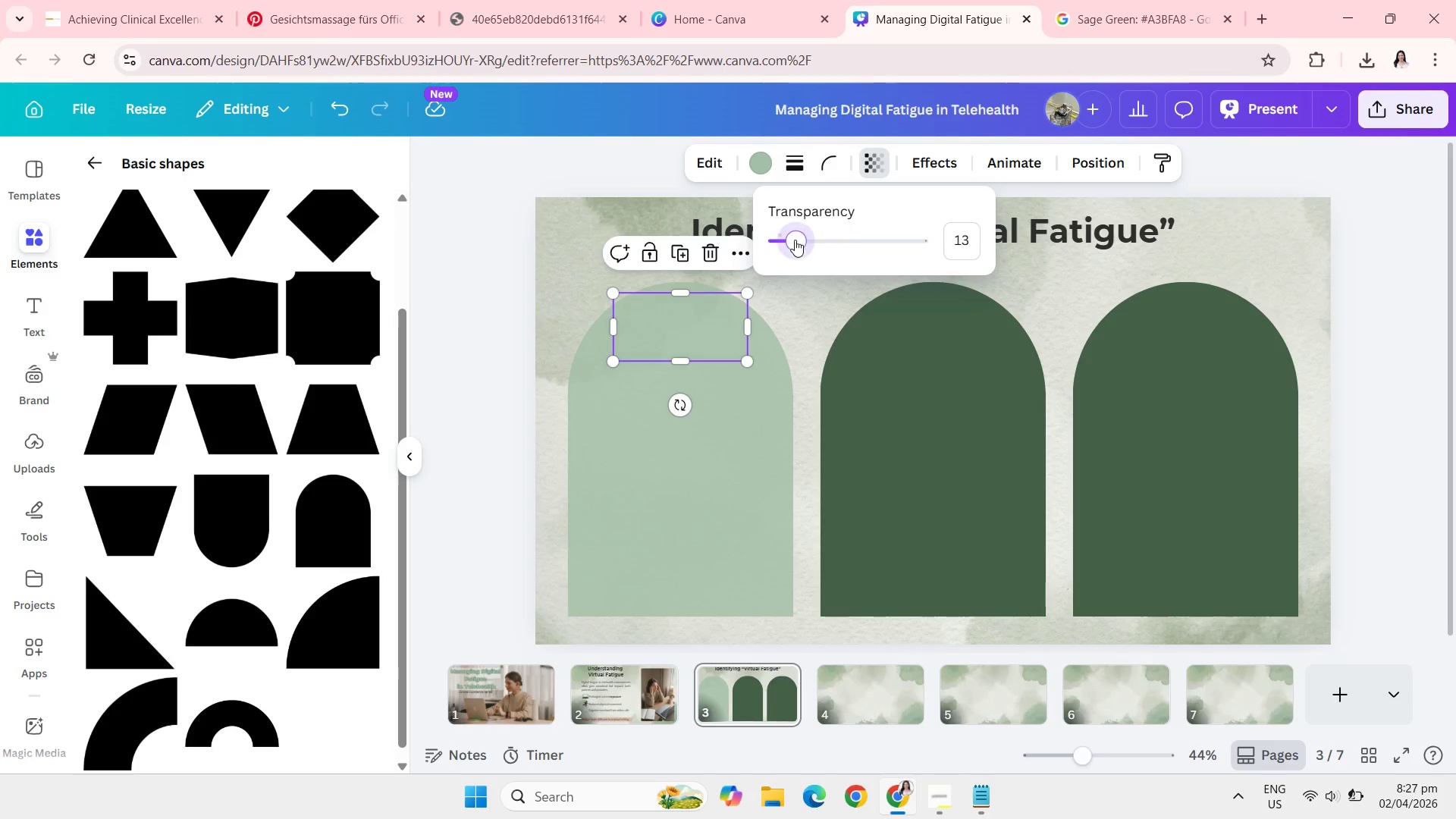 
left_click([795, 240])
 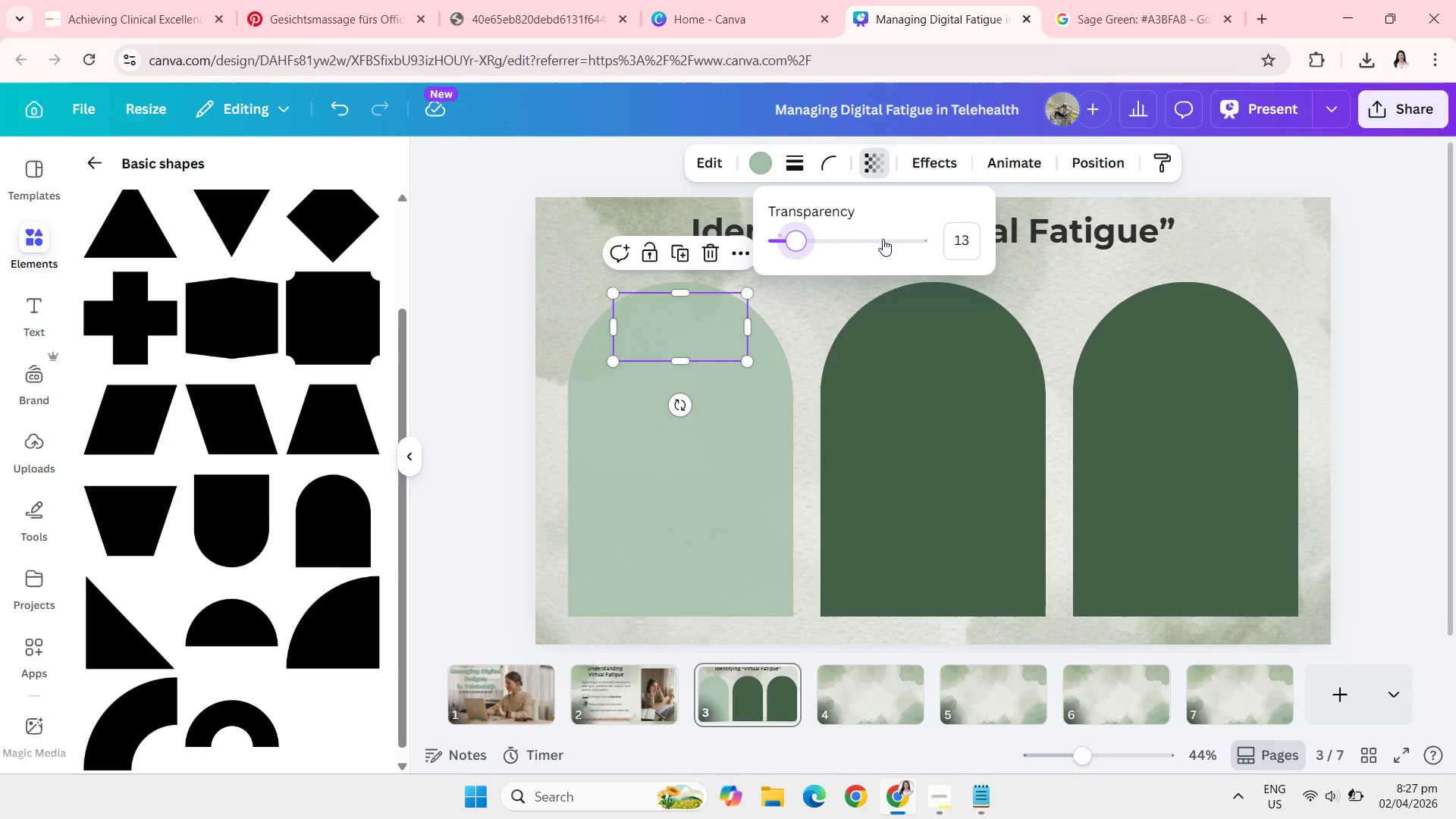 
left_click([883, 239])
 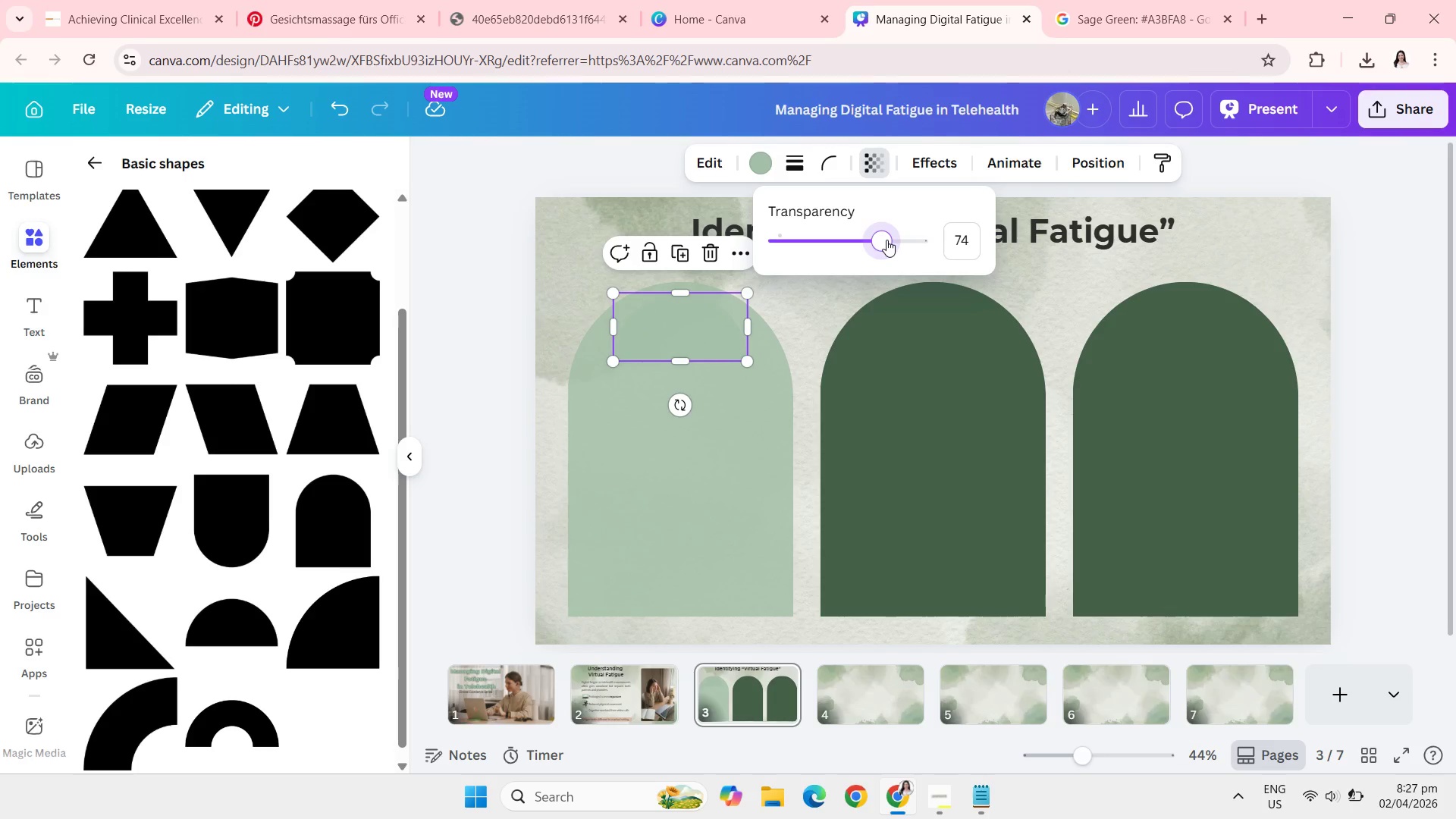 
left_click_drag(start_coordinate=[886, 240], to_coordinate=[1016, 247])
 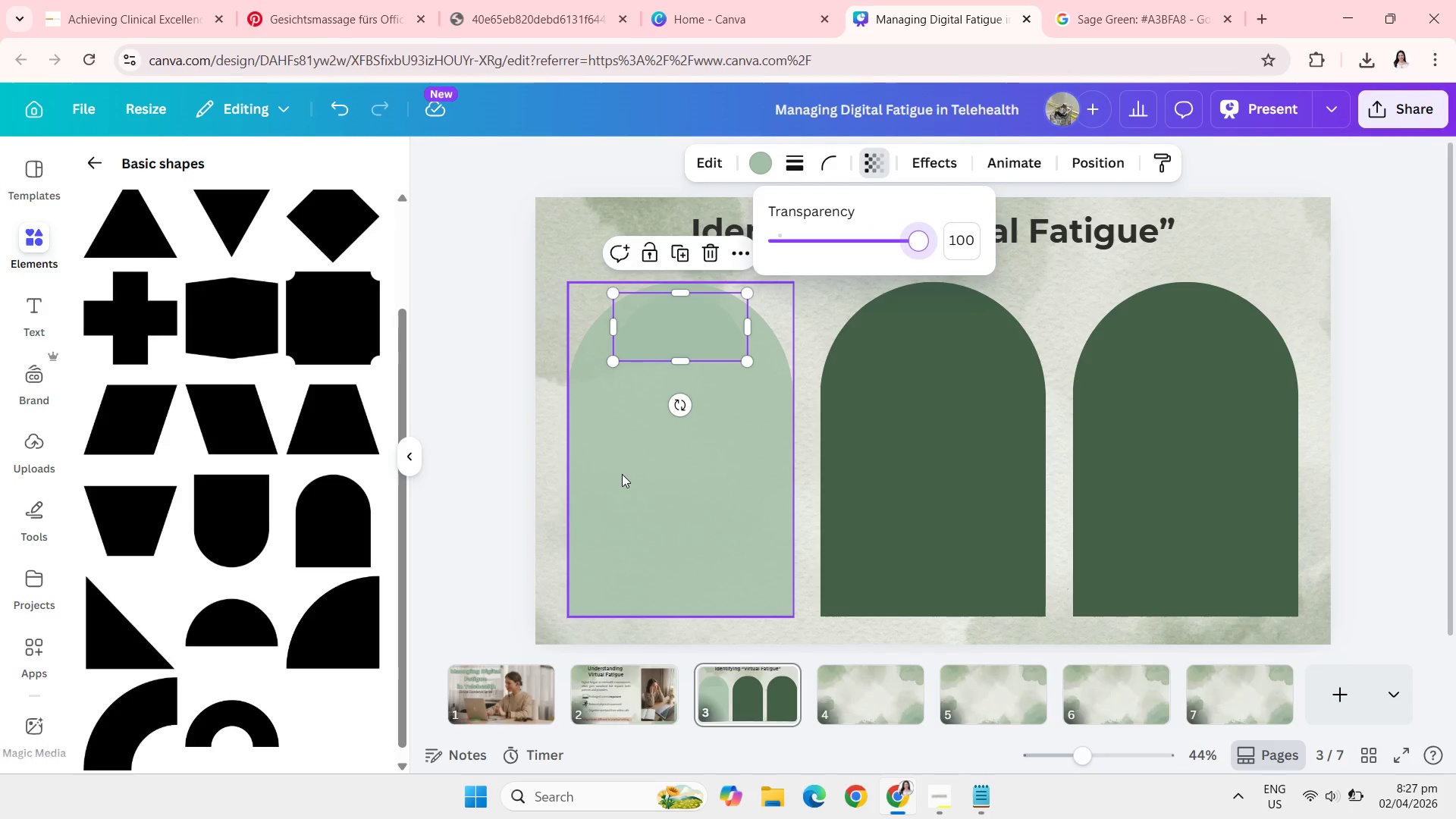 
wait(6.53)
 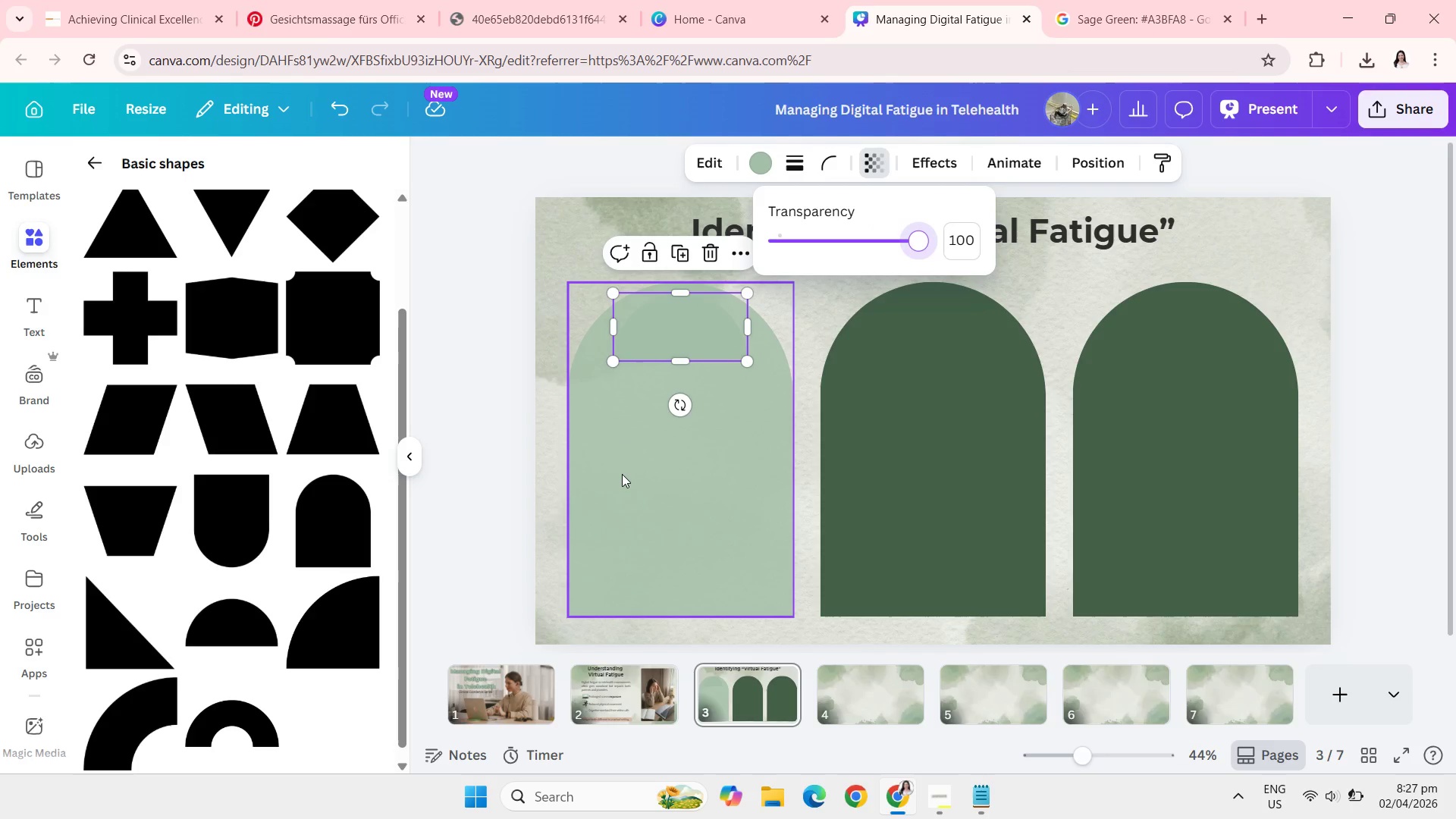 
left_click([661, 570])
 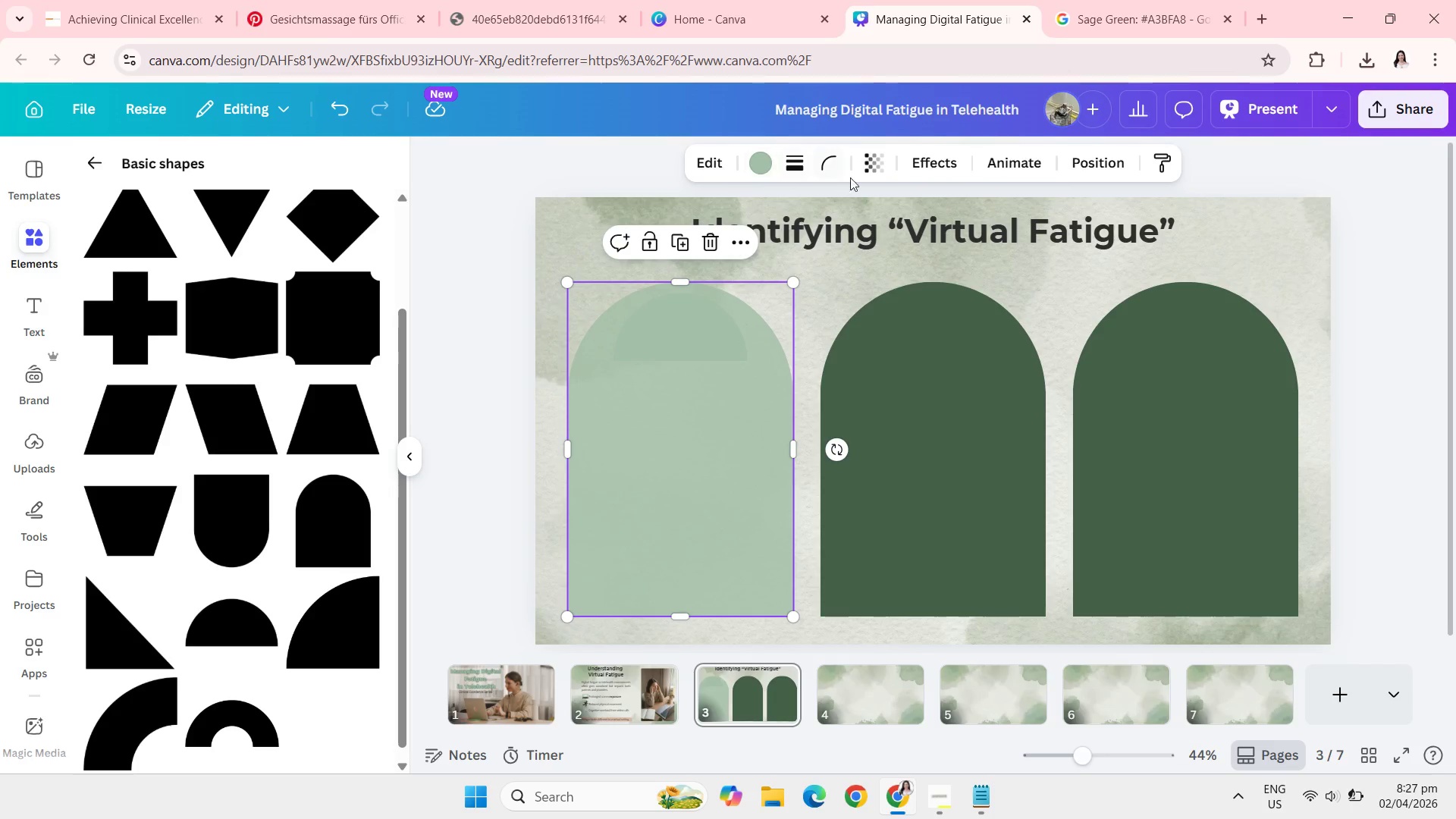 
left_click([870, 172])
 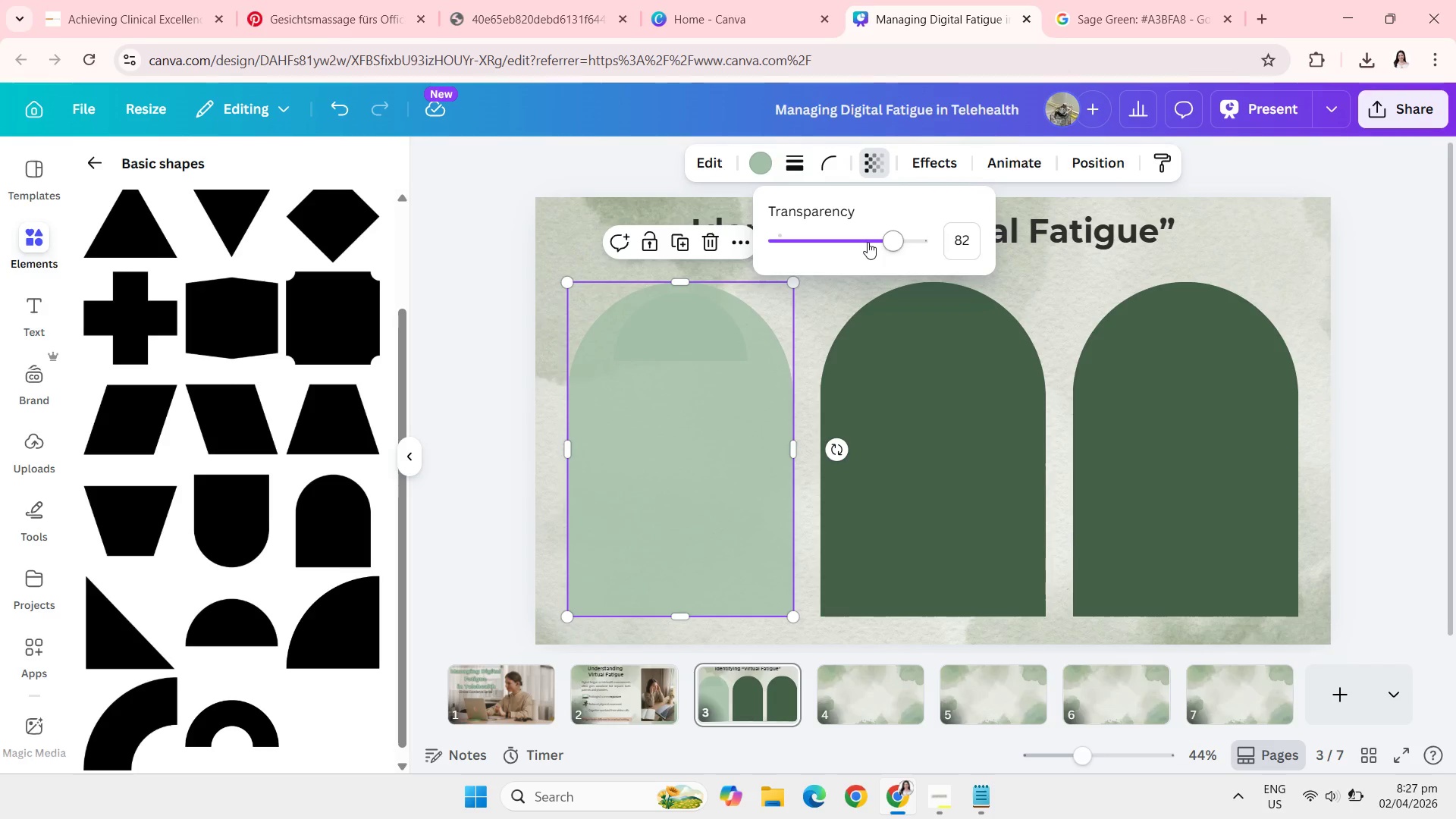 
left_click([868, 242])
 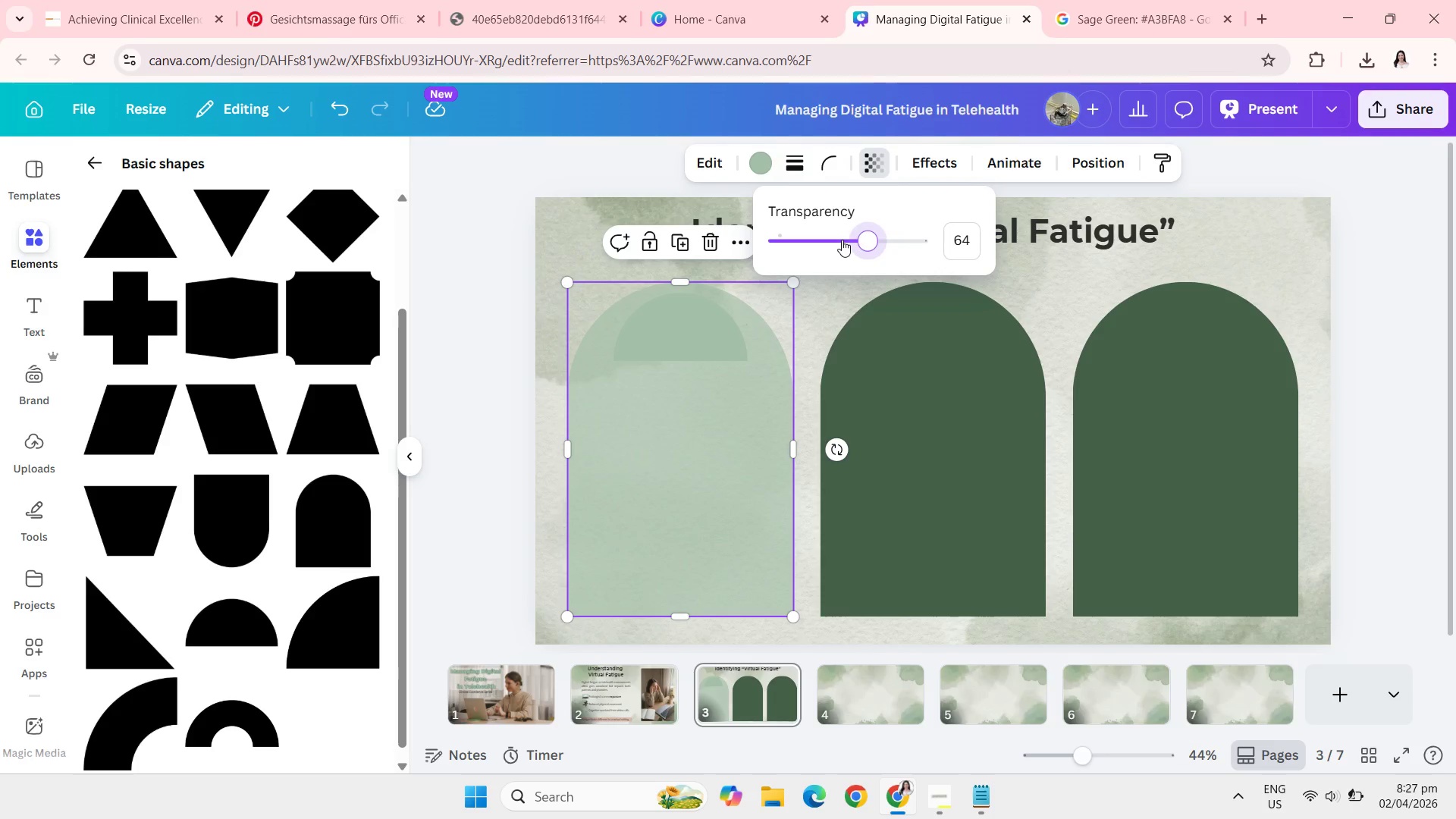 
left_click([842, 240])
 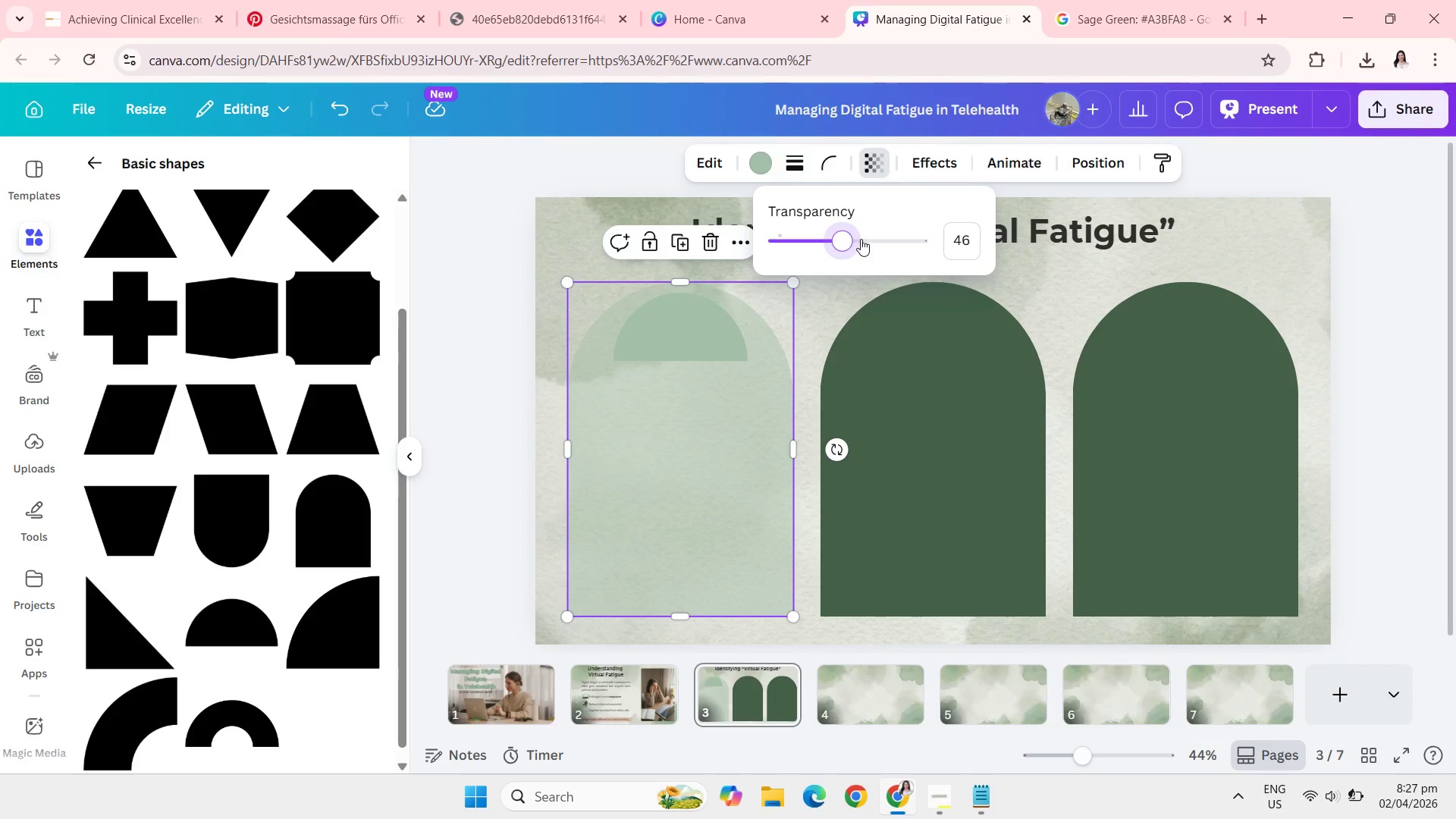 
left_click([861, 239])
 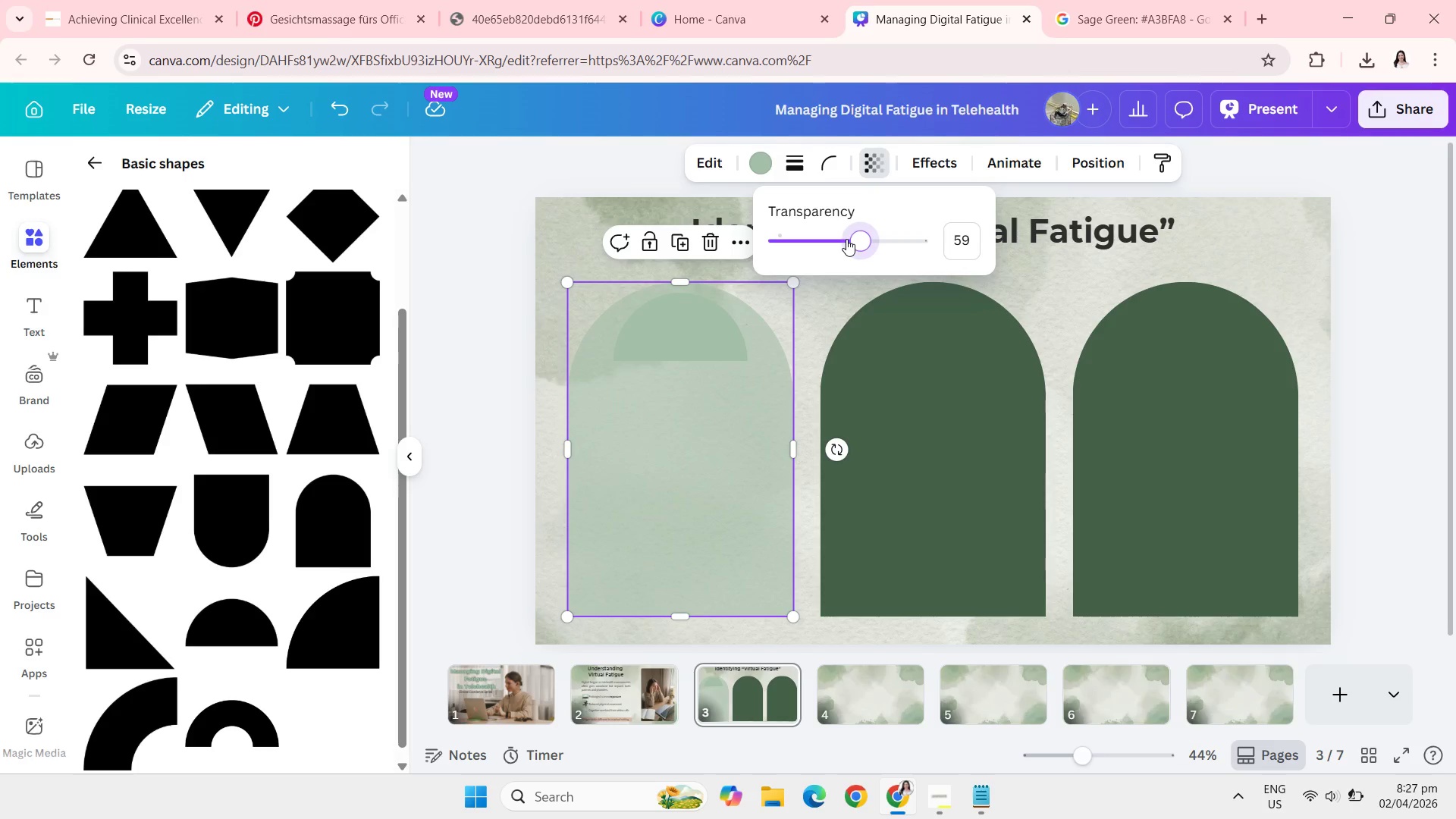 
left_click([846, 239])
 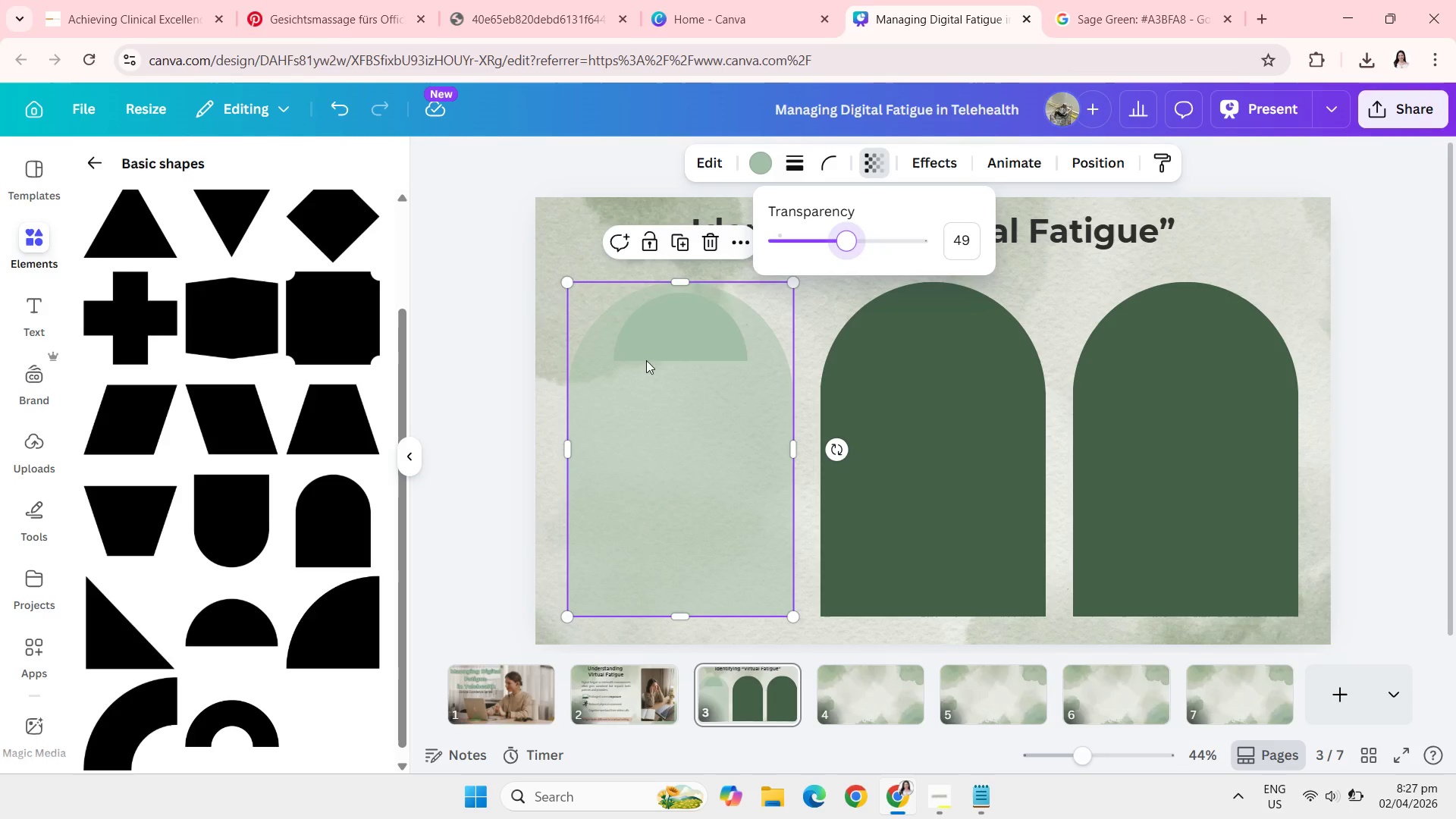 
left_click([677, 343])
 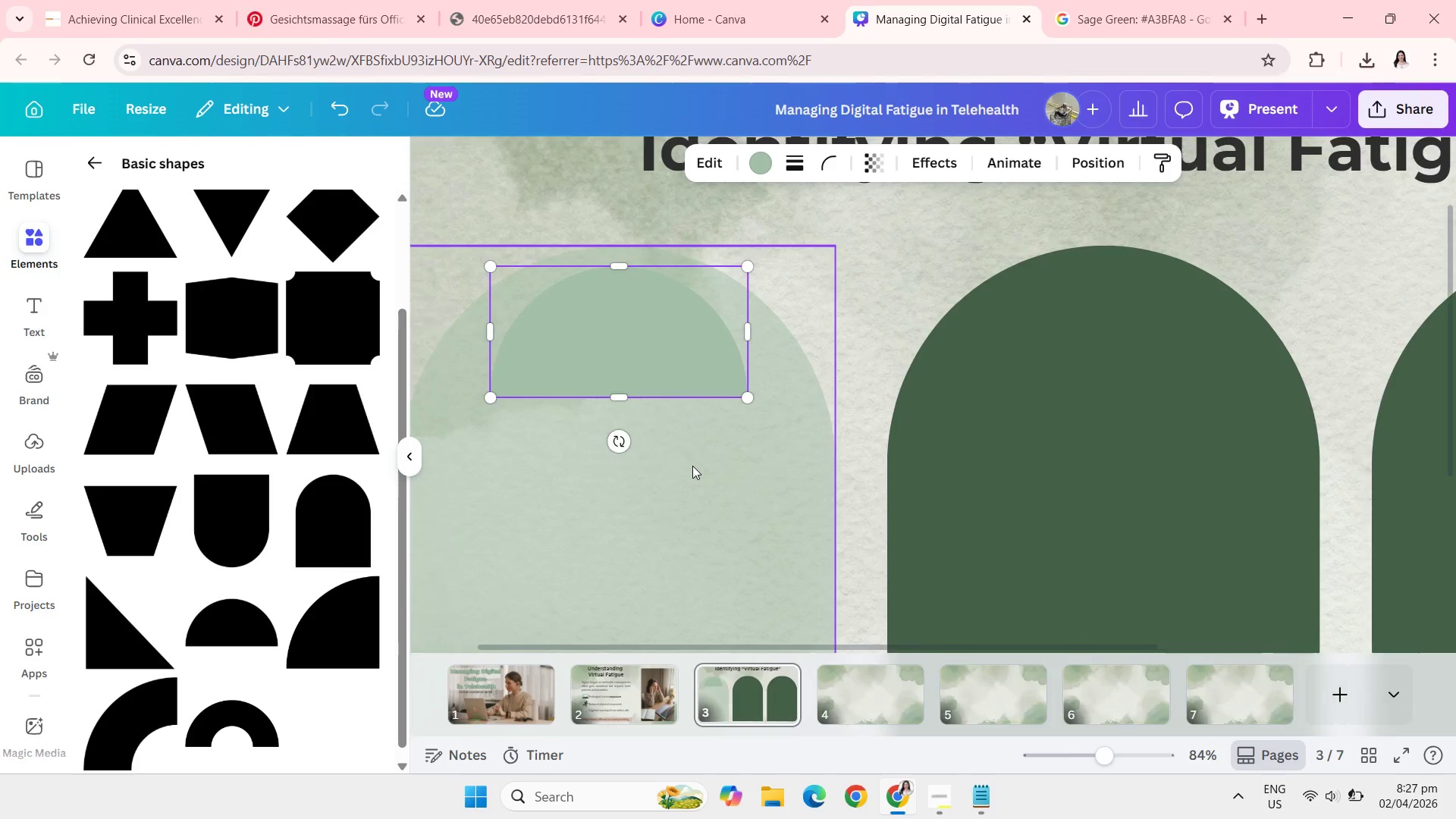 
wait(6.09)
 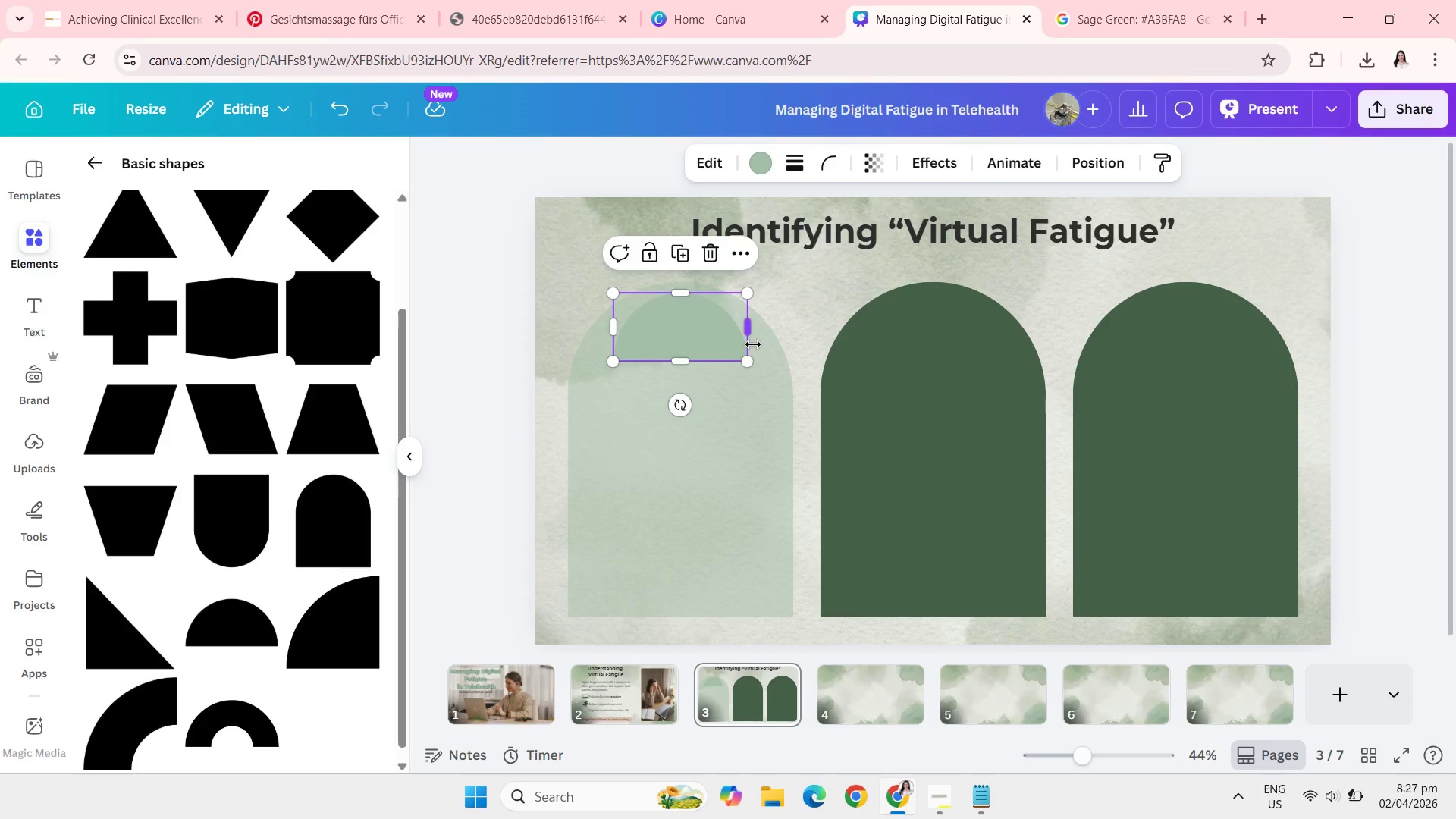 
left_click_drag(start_coordinate=[739, 353], to_coordinate=[736, 369])
 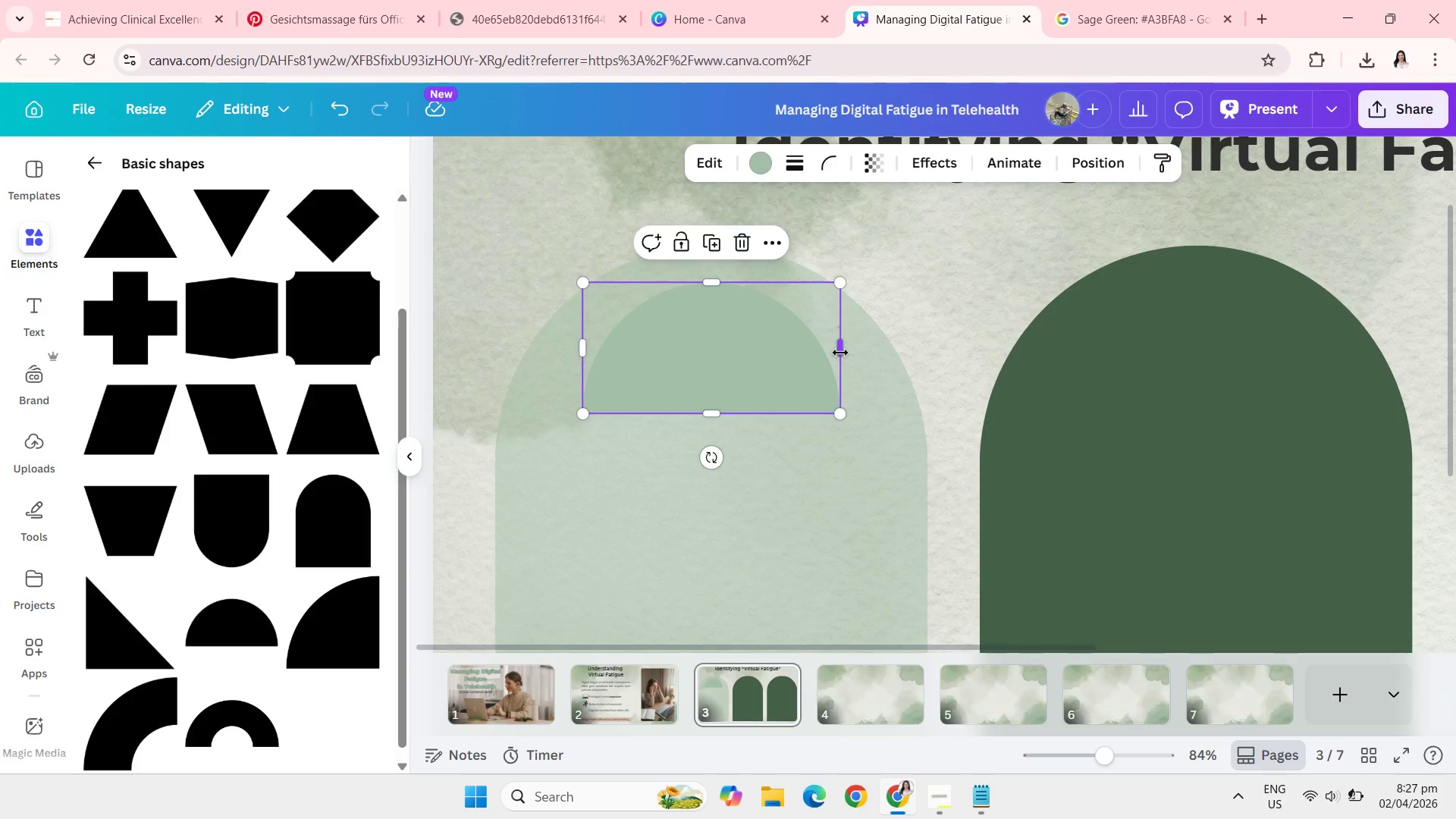 
left_click_drag(start_coordinate=[840, 353], to_coordinate=[890, 351])
 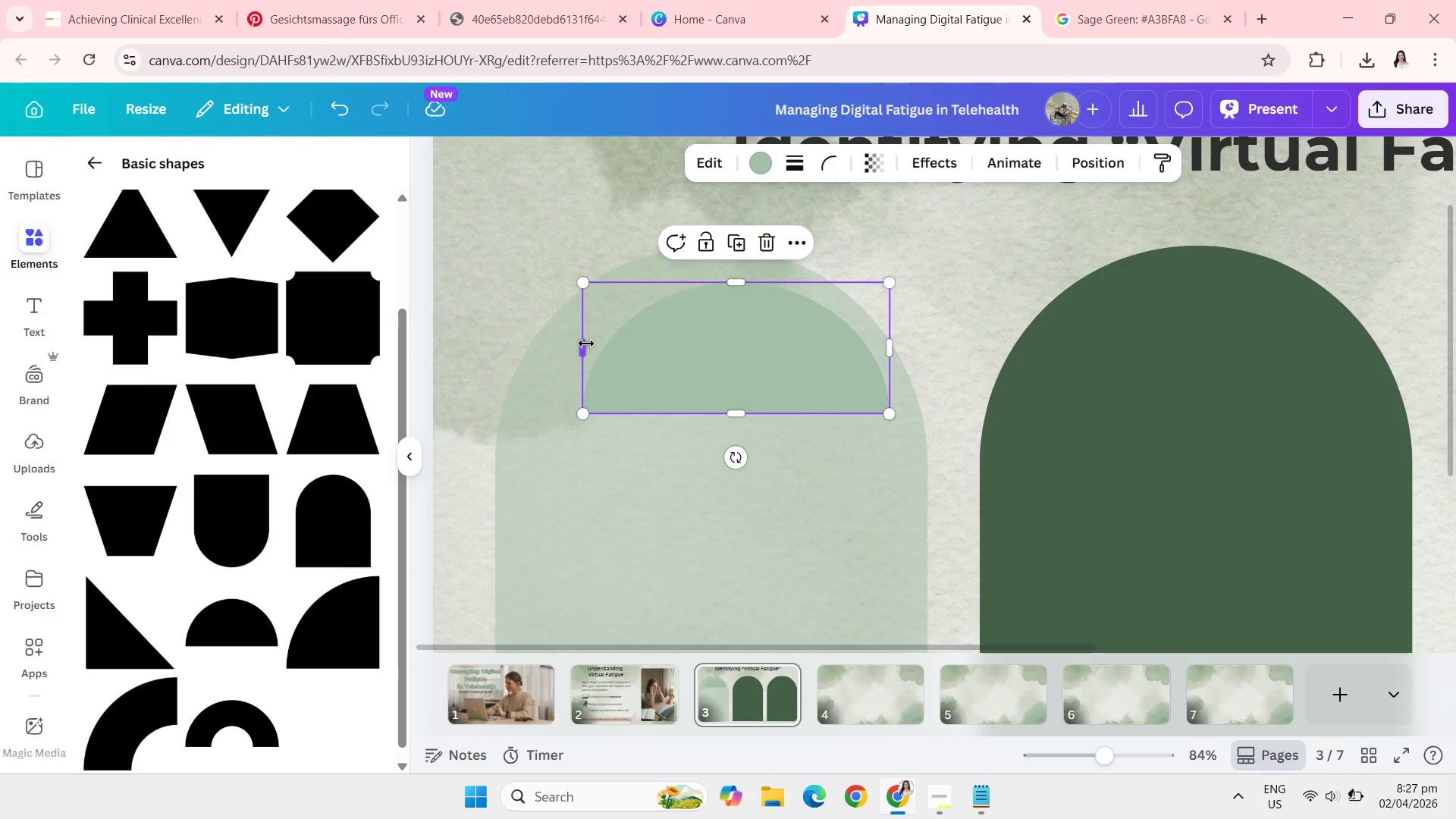 
left_click_drag(start_coordinate=[586, 344], to_coordinate=[530, 343])
 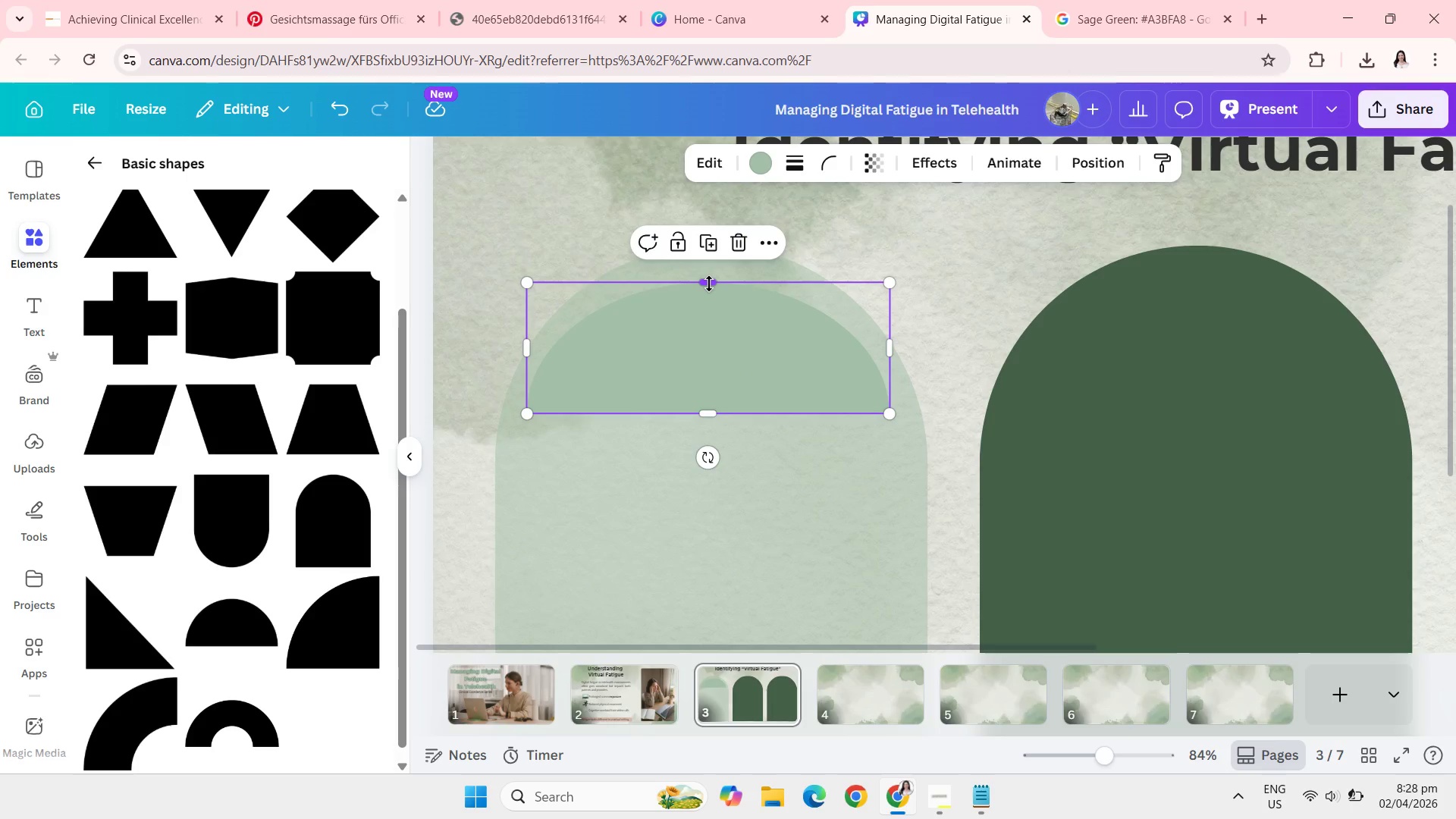 
left_click_drag(start_coordinate=[709, 284], to_coordinate=[709, 261])
 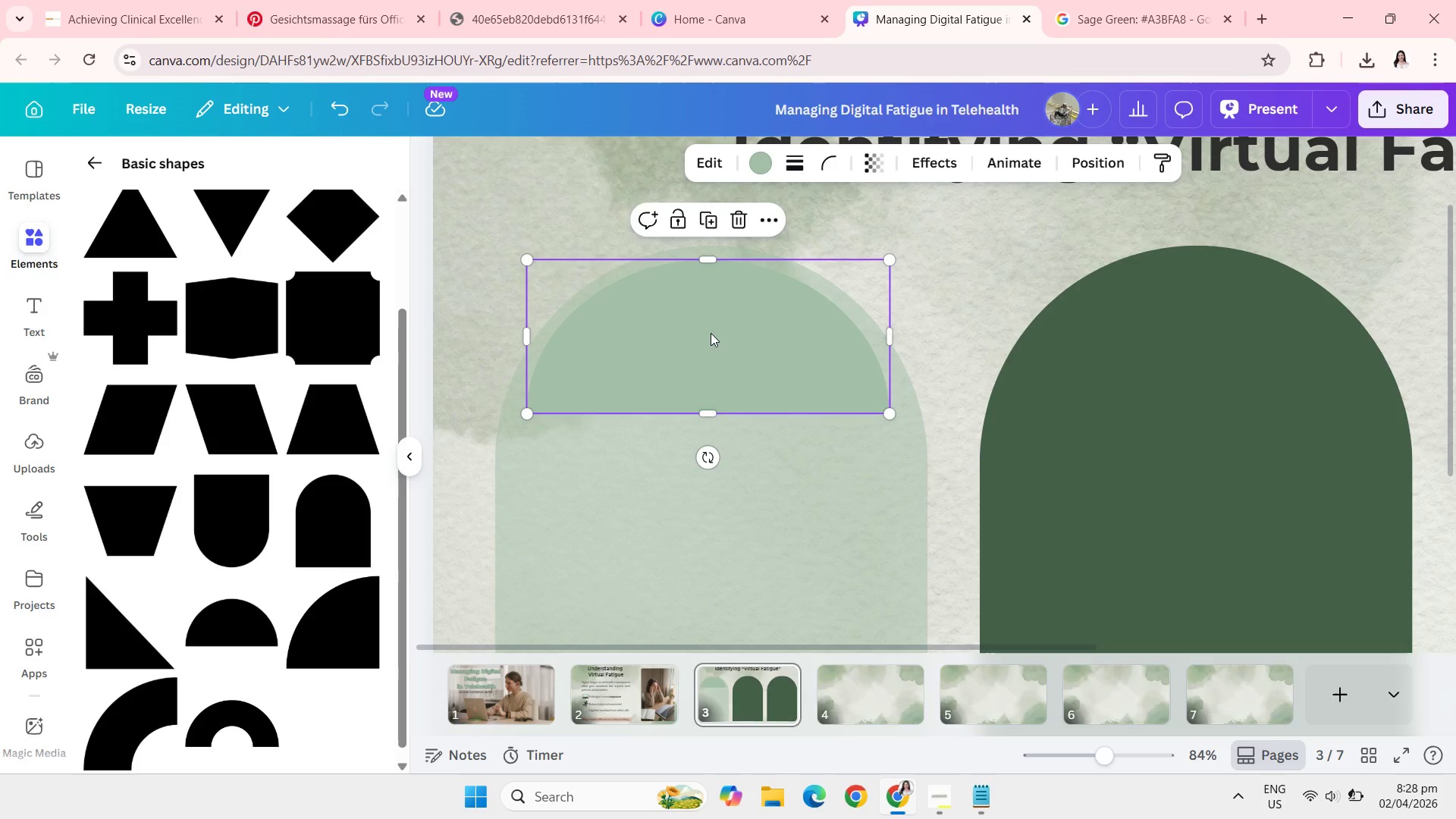 
left_click_drag(start_coordinate=[711, 333], to_coordinate=[718, 345])
 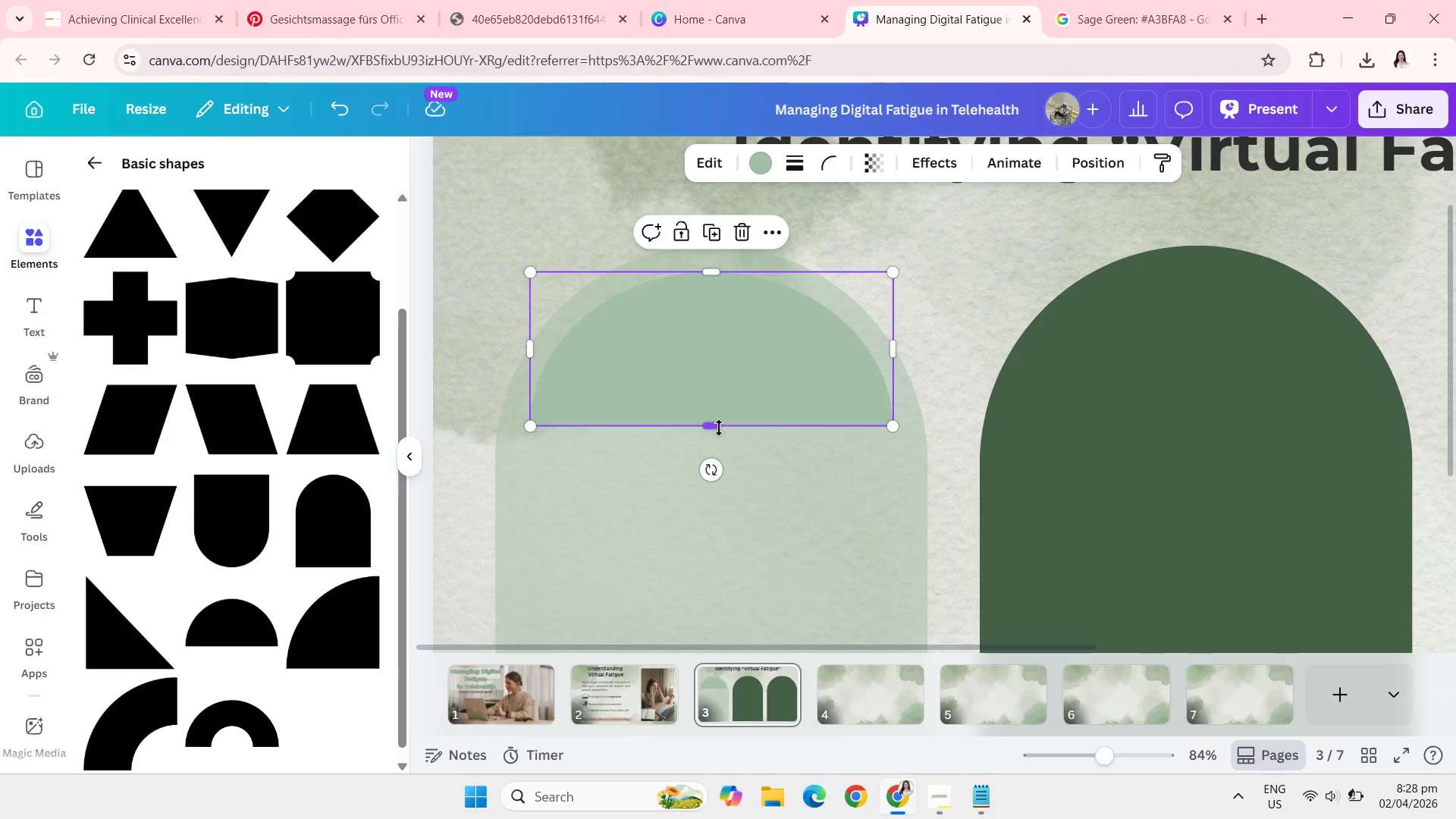 
left_click_drag(start_coordinate=[719, 428], to_coordinate=[719, 465])
 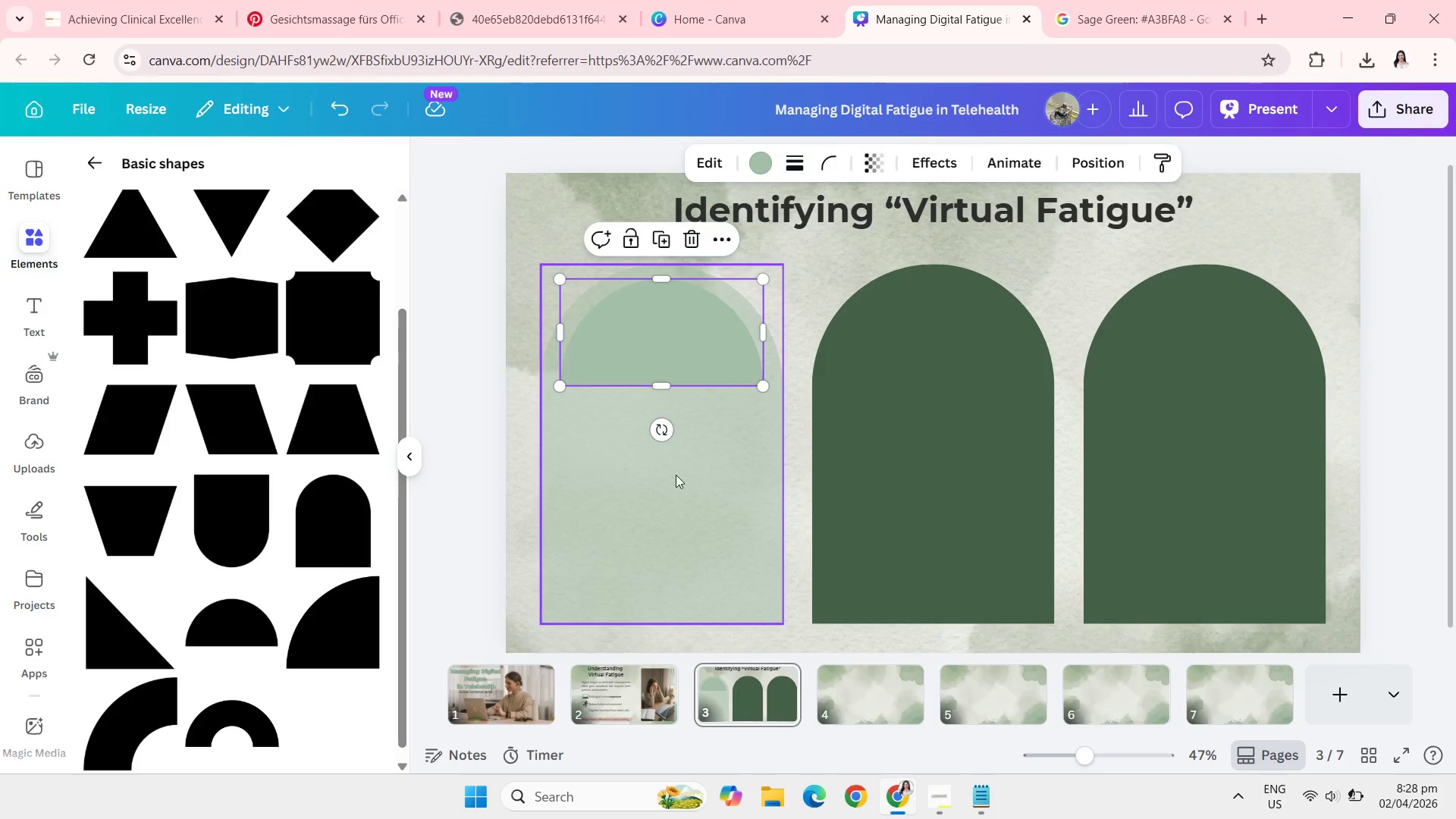 
left_click([478, 365])
 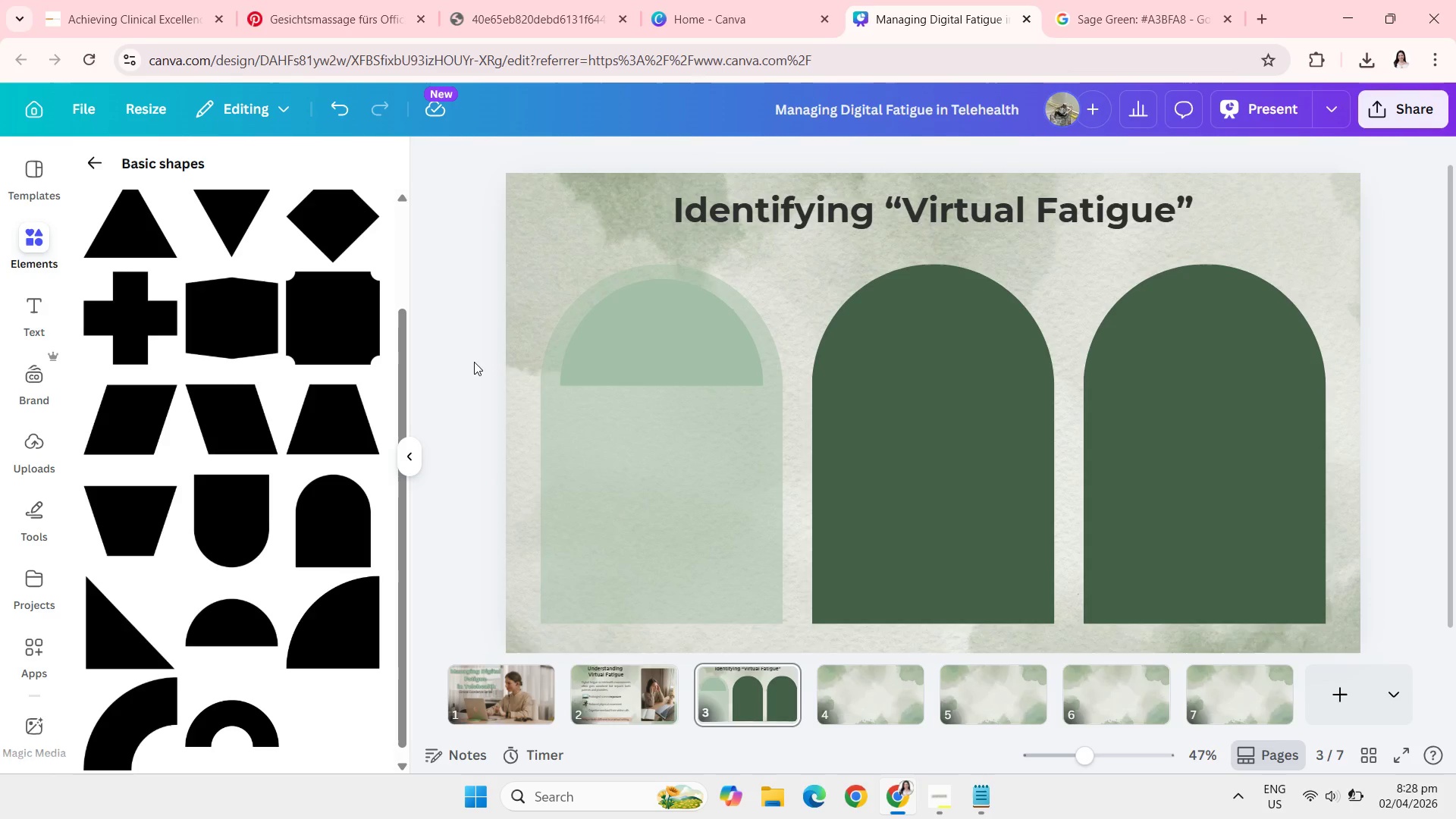 
wait(10.5)
 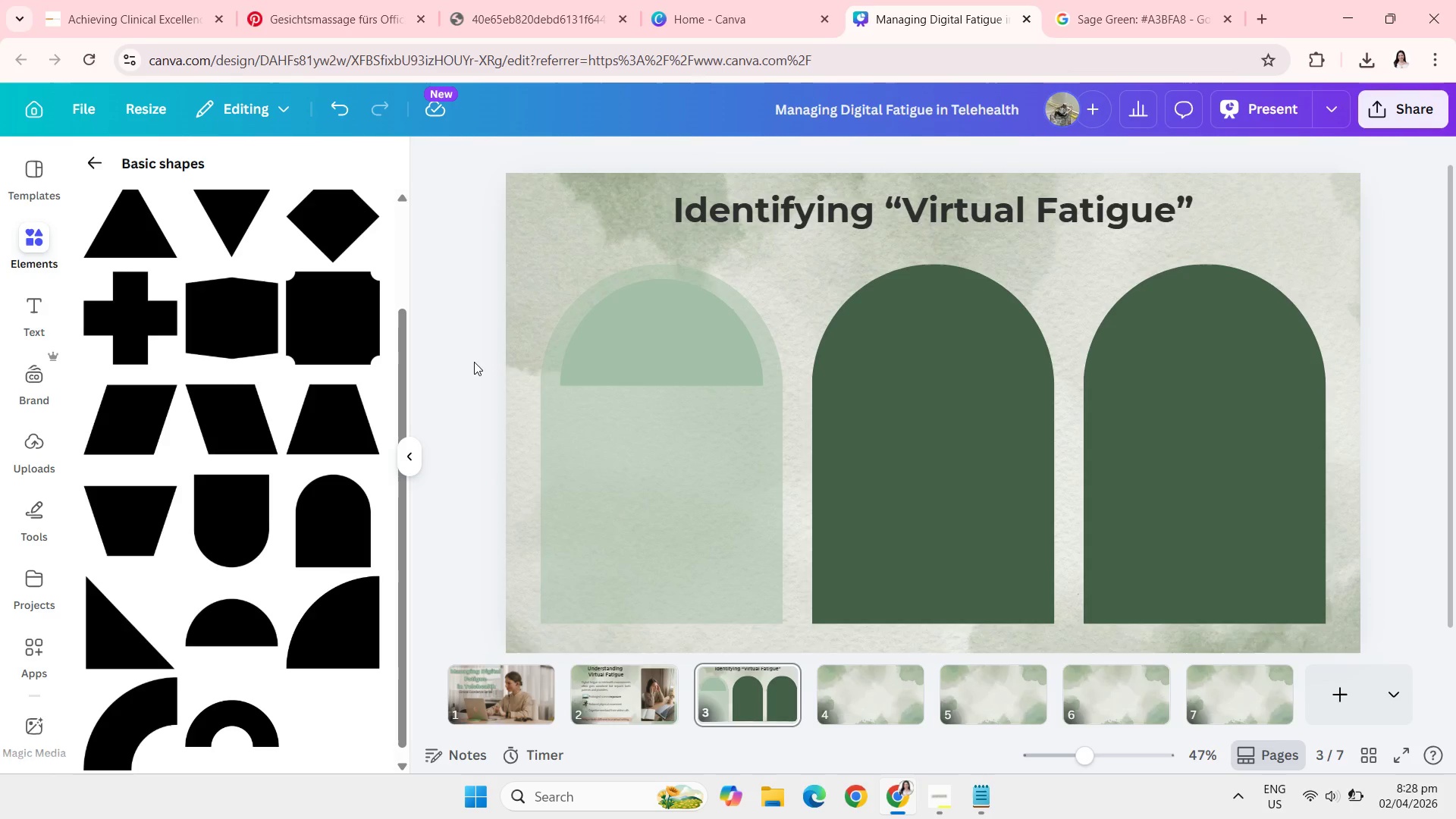 
mouse_move([287, 390])
 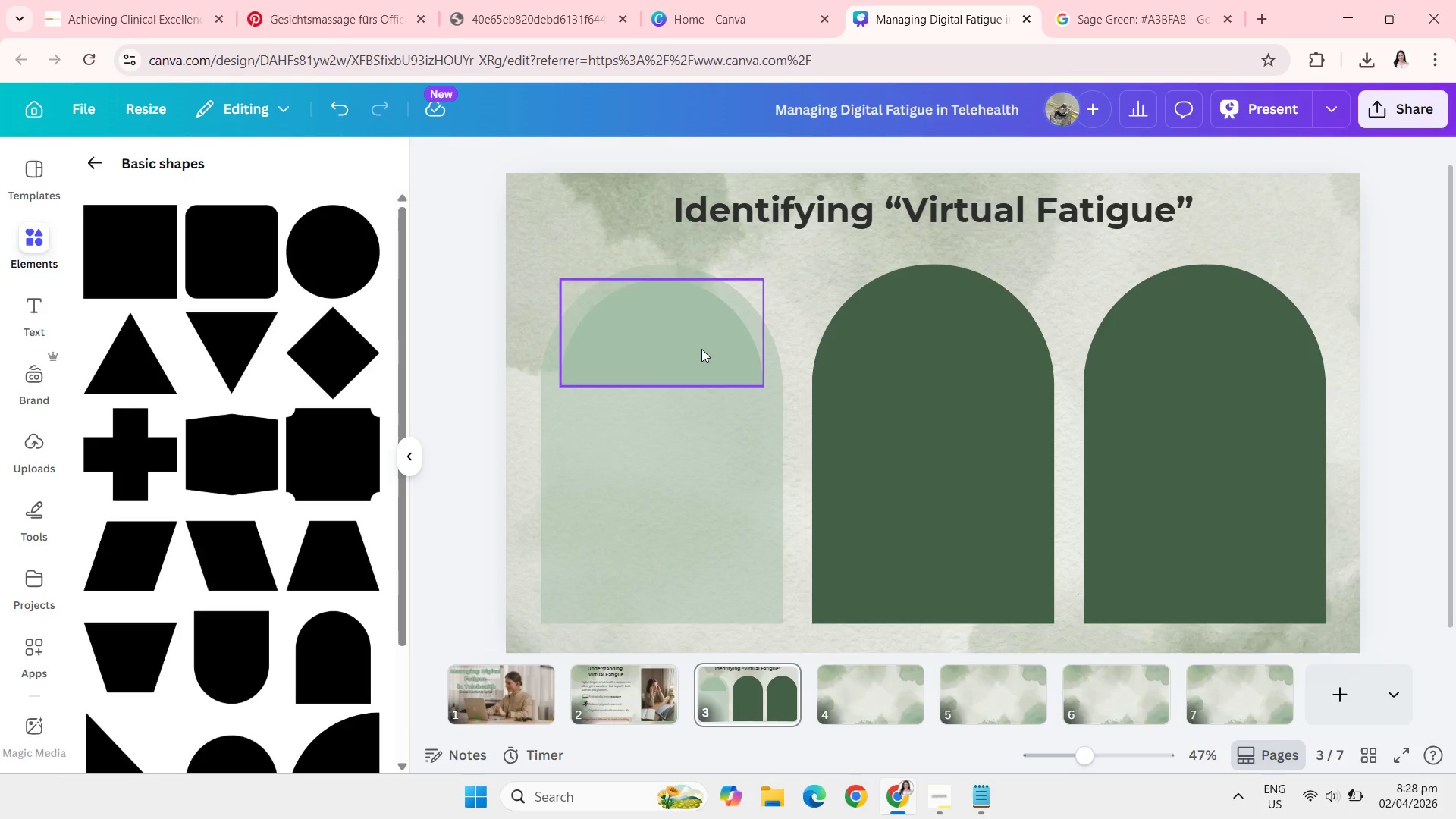 
left_click([701, 349])
 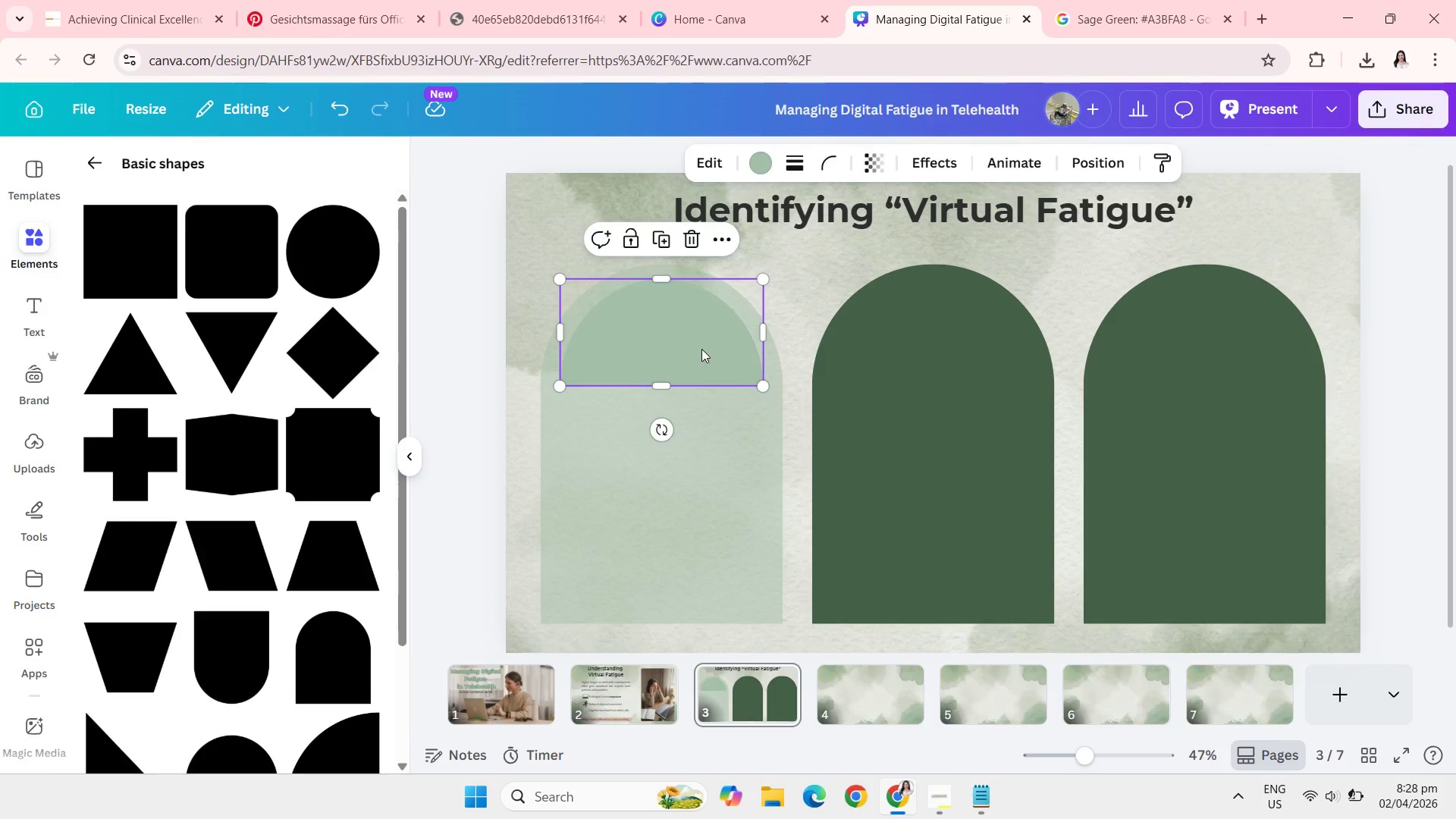 
key(Backspace)
 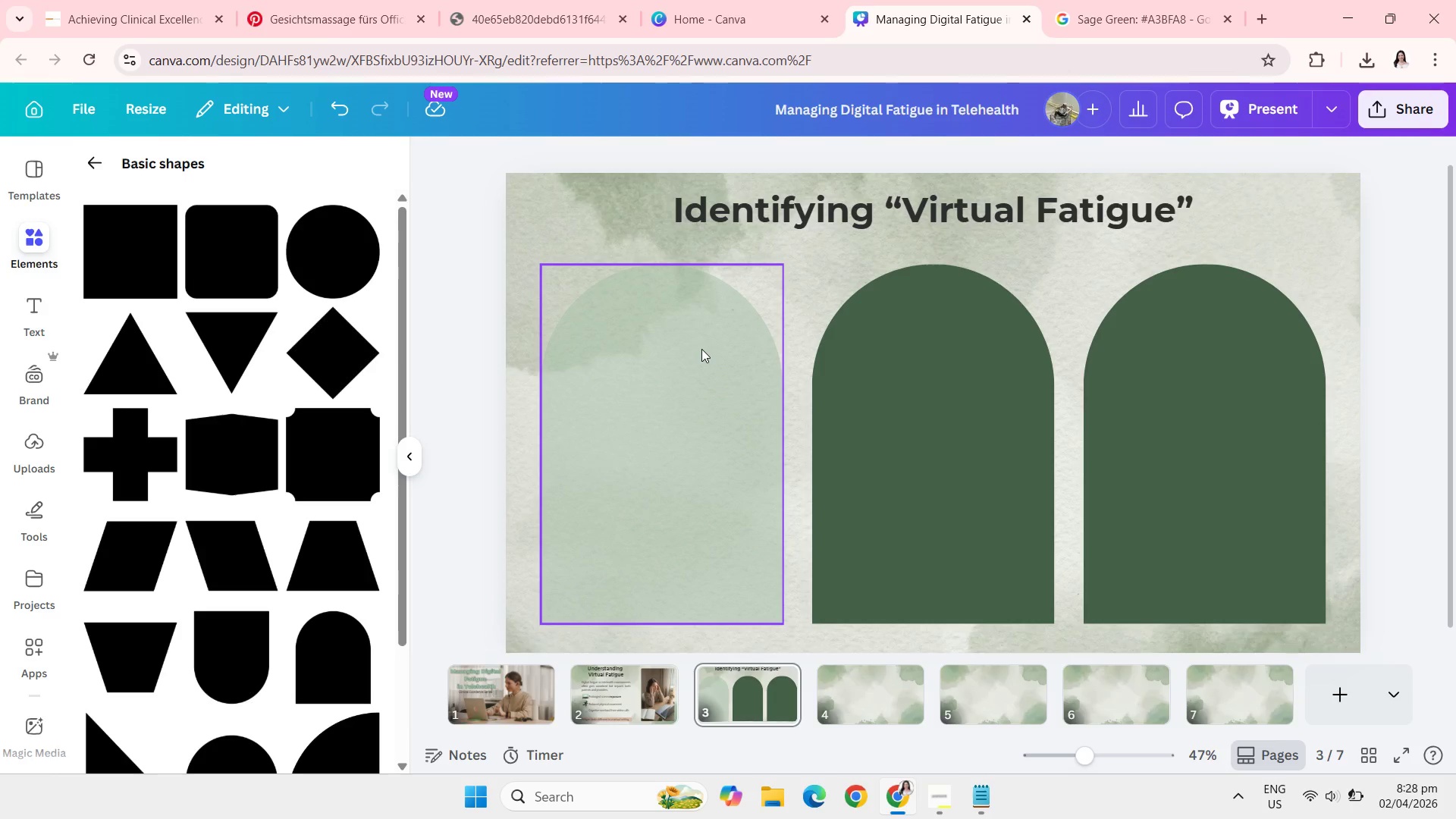 
left_click([701, 349])
 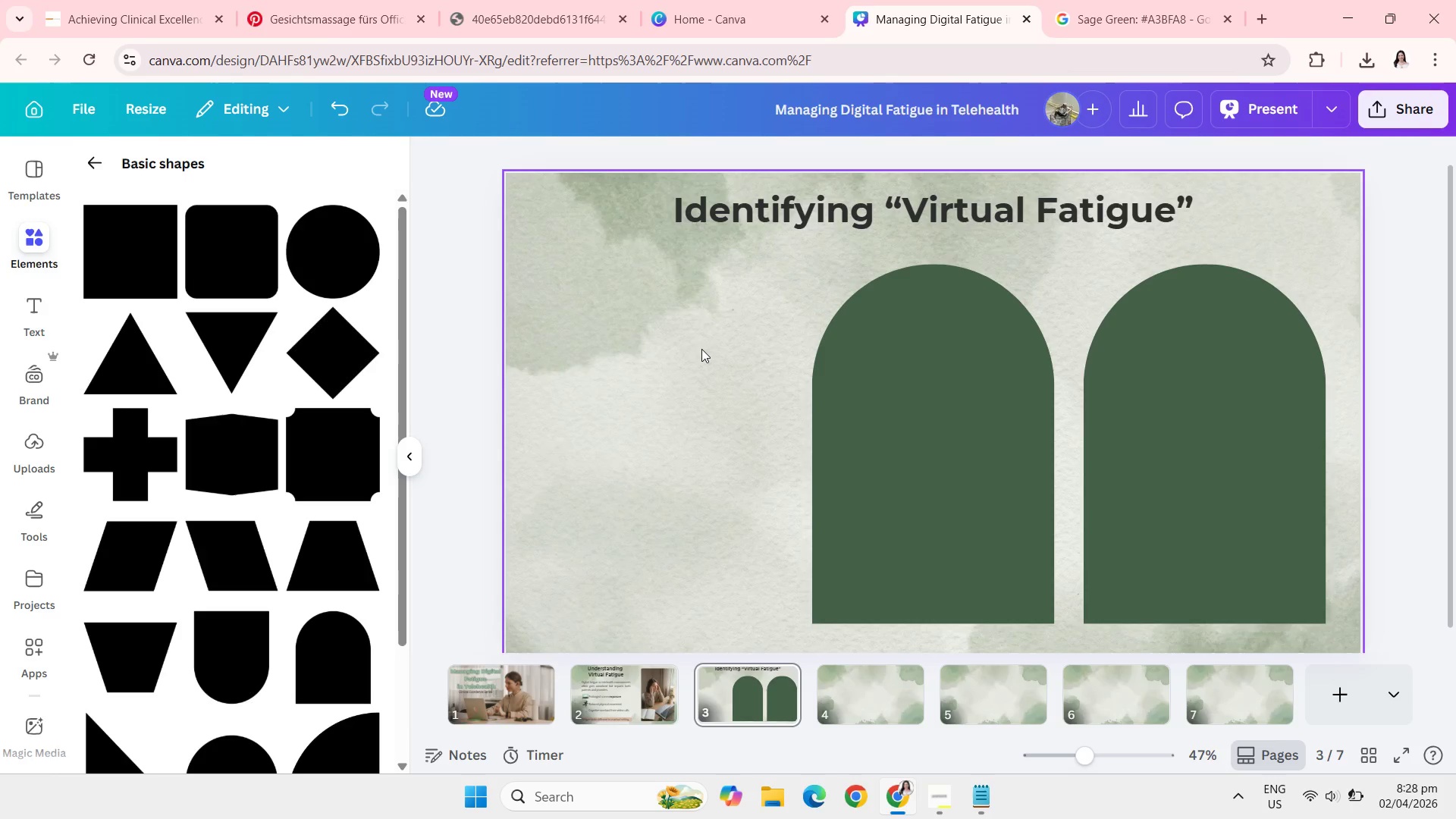 
key(Backslash)
 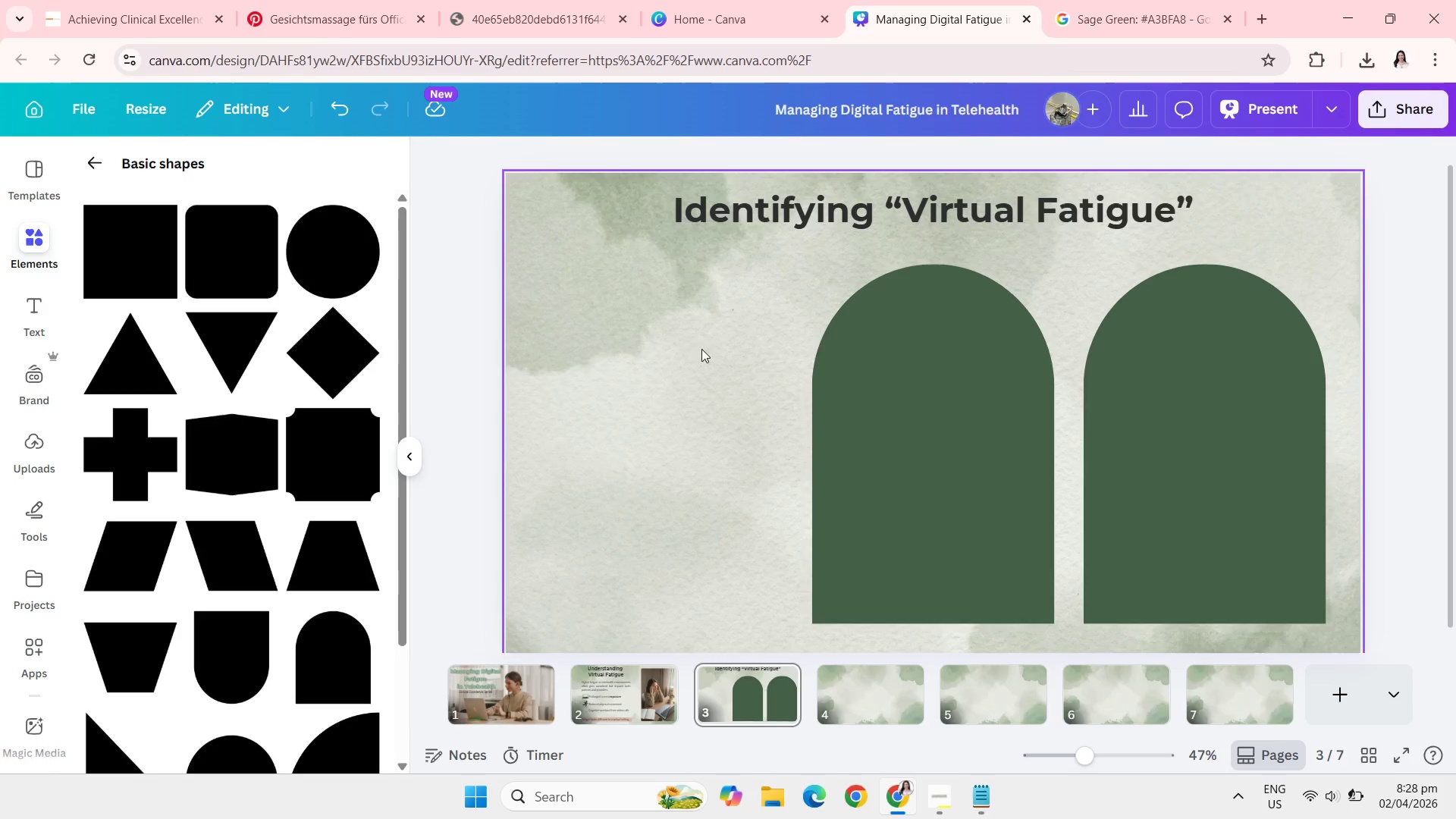 
key(Backspace)
 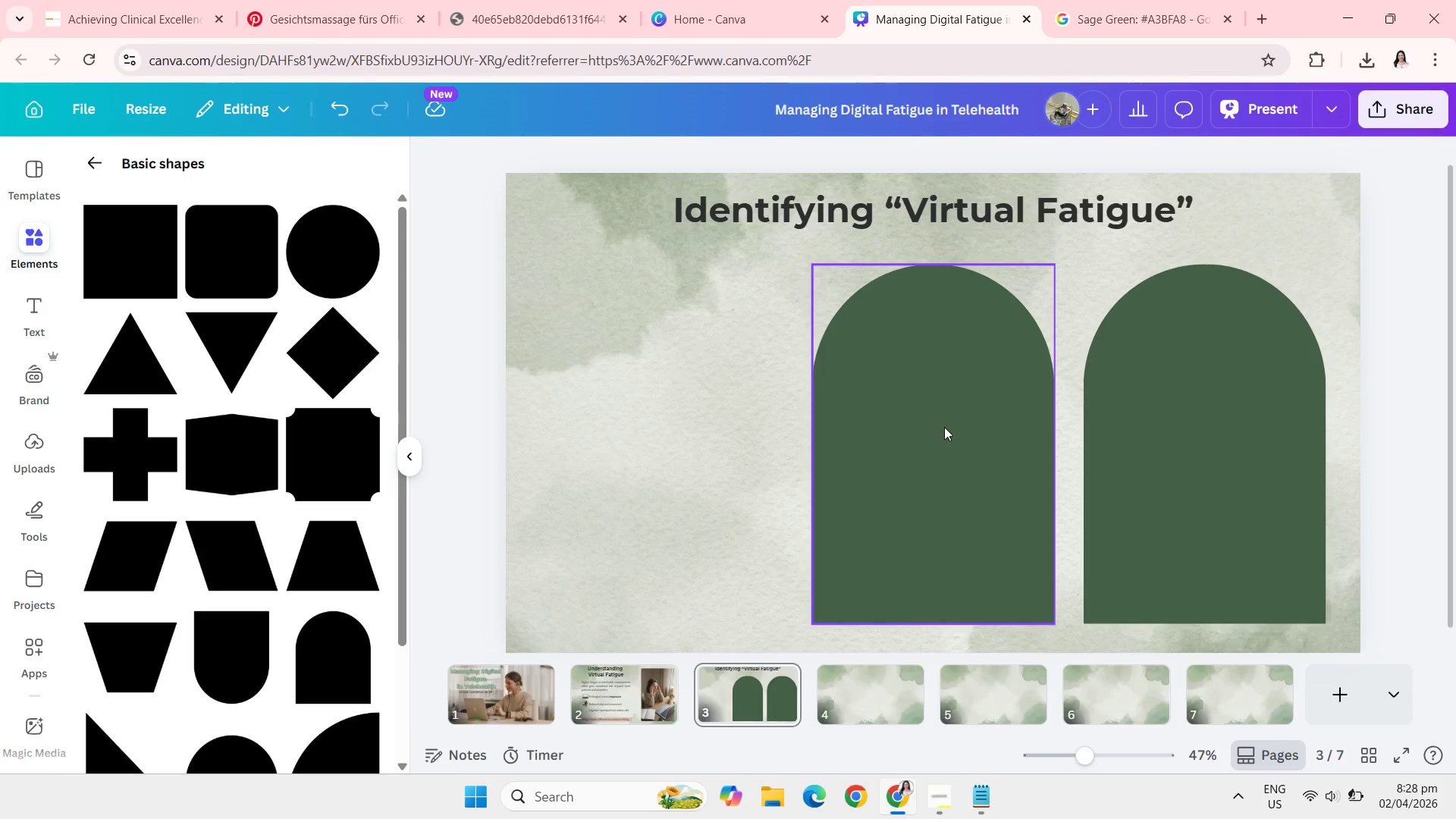 
left_click([944, 427])
 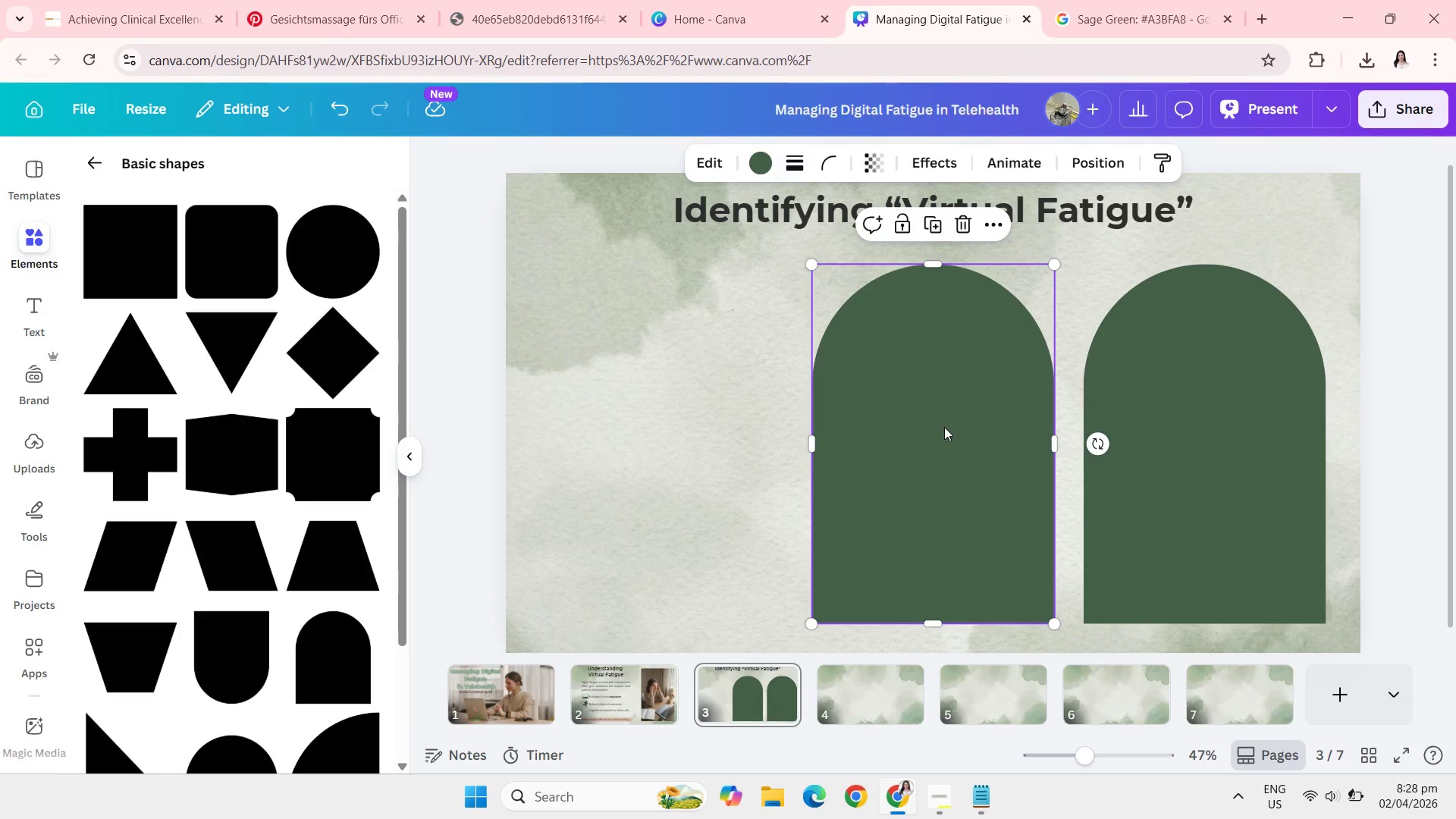 
key(Backslash)
 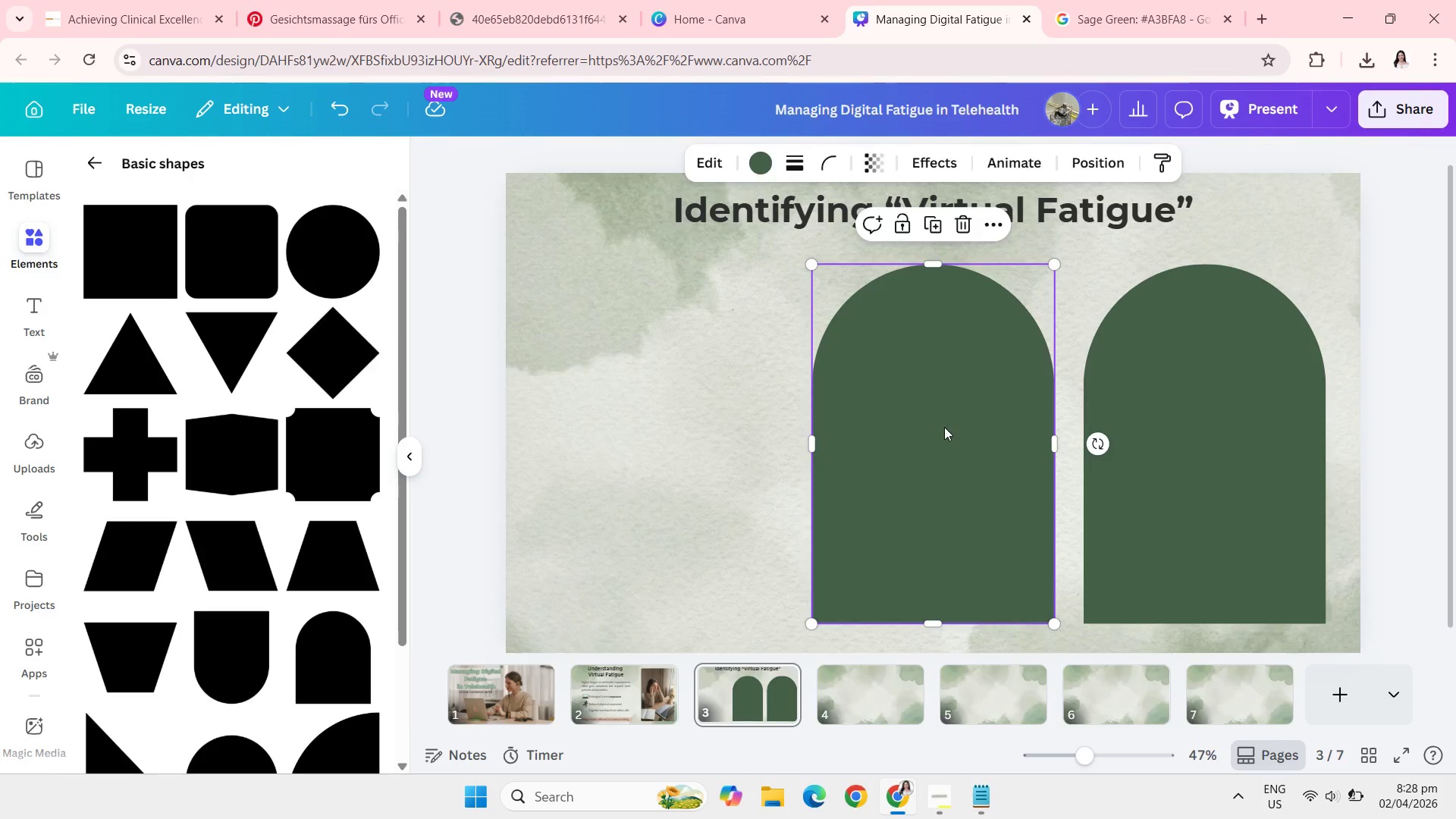 
key(Backspace)
 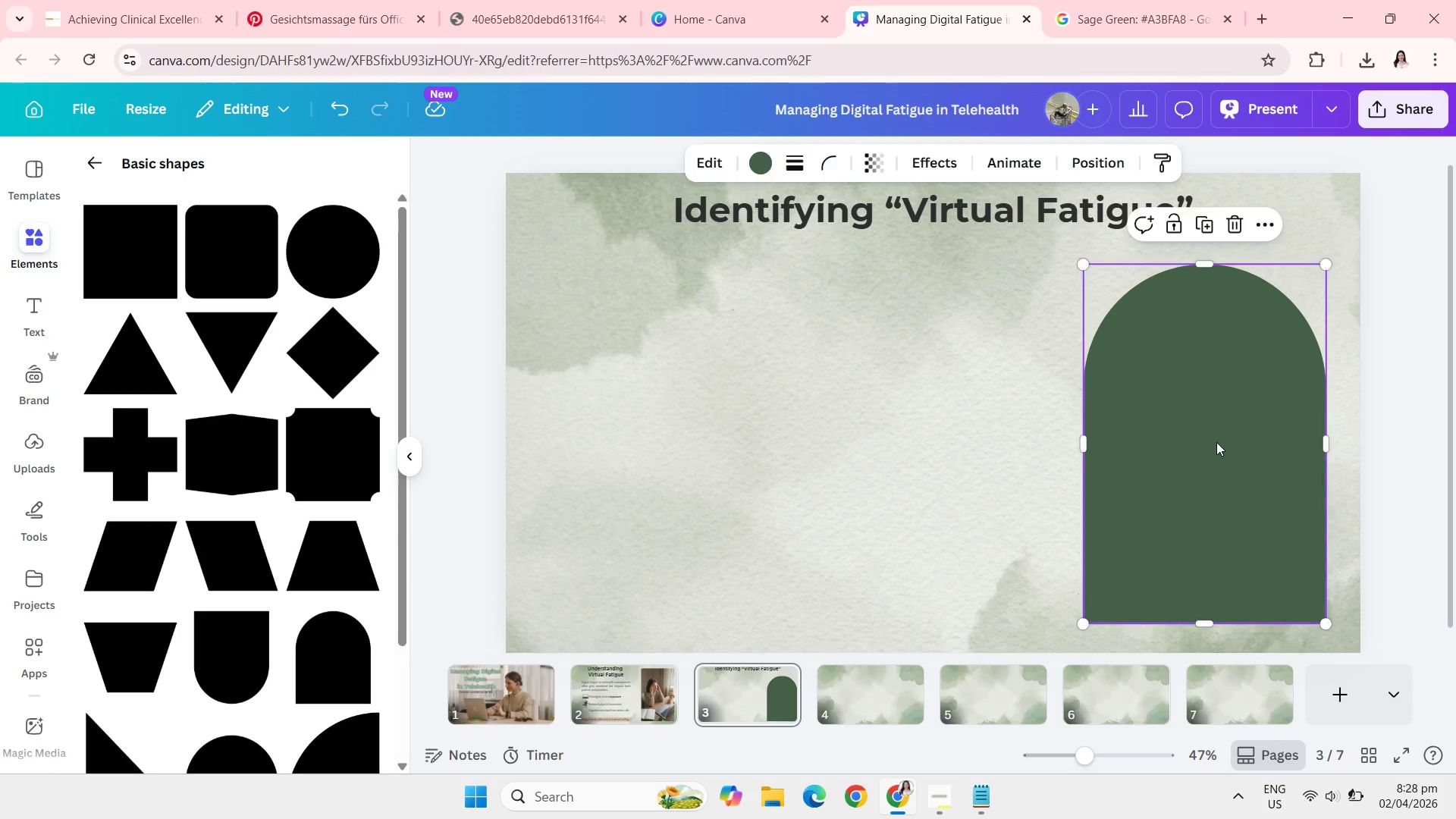 
left_click([1216, 442])
 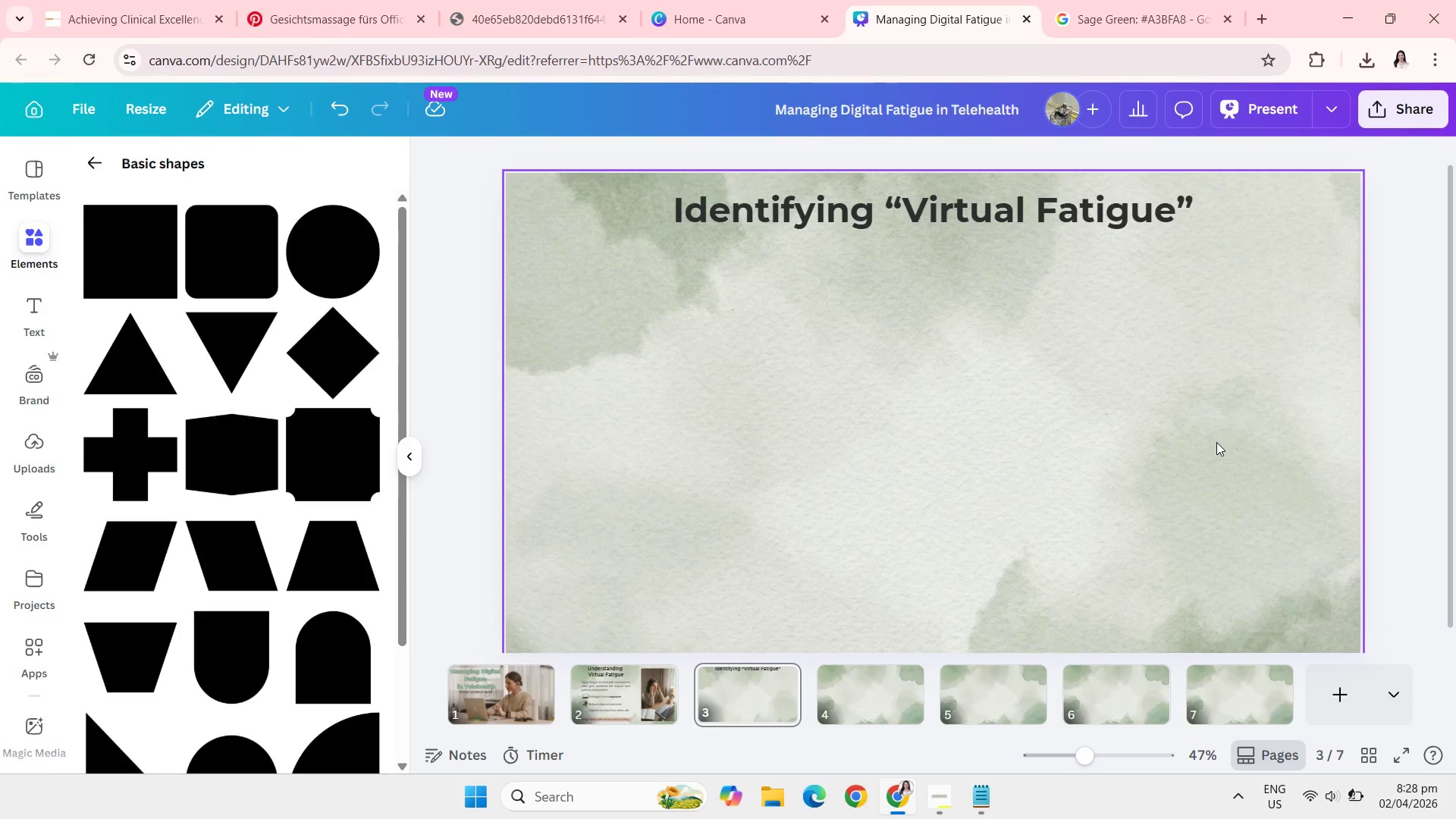 
key(Backspace)
 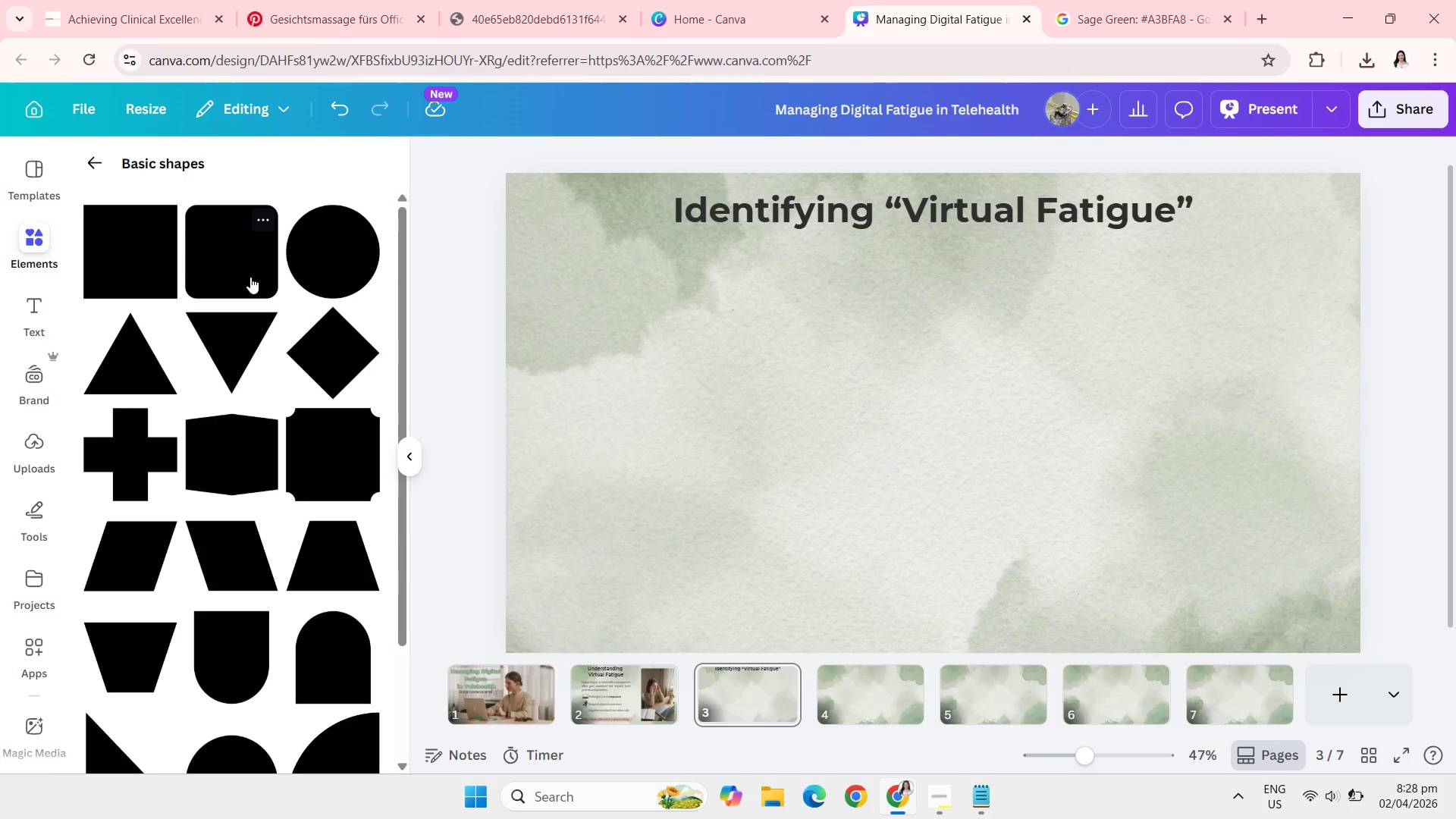 
left_click([250, 277])
 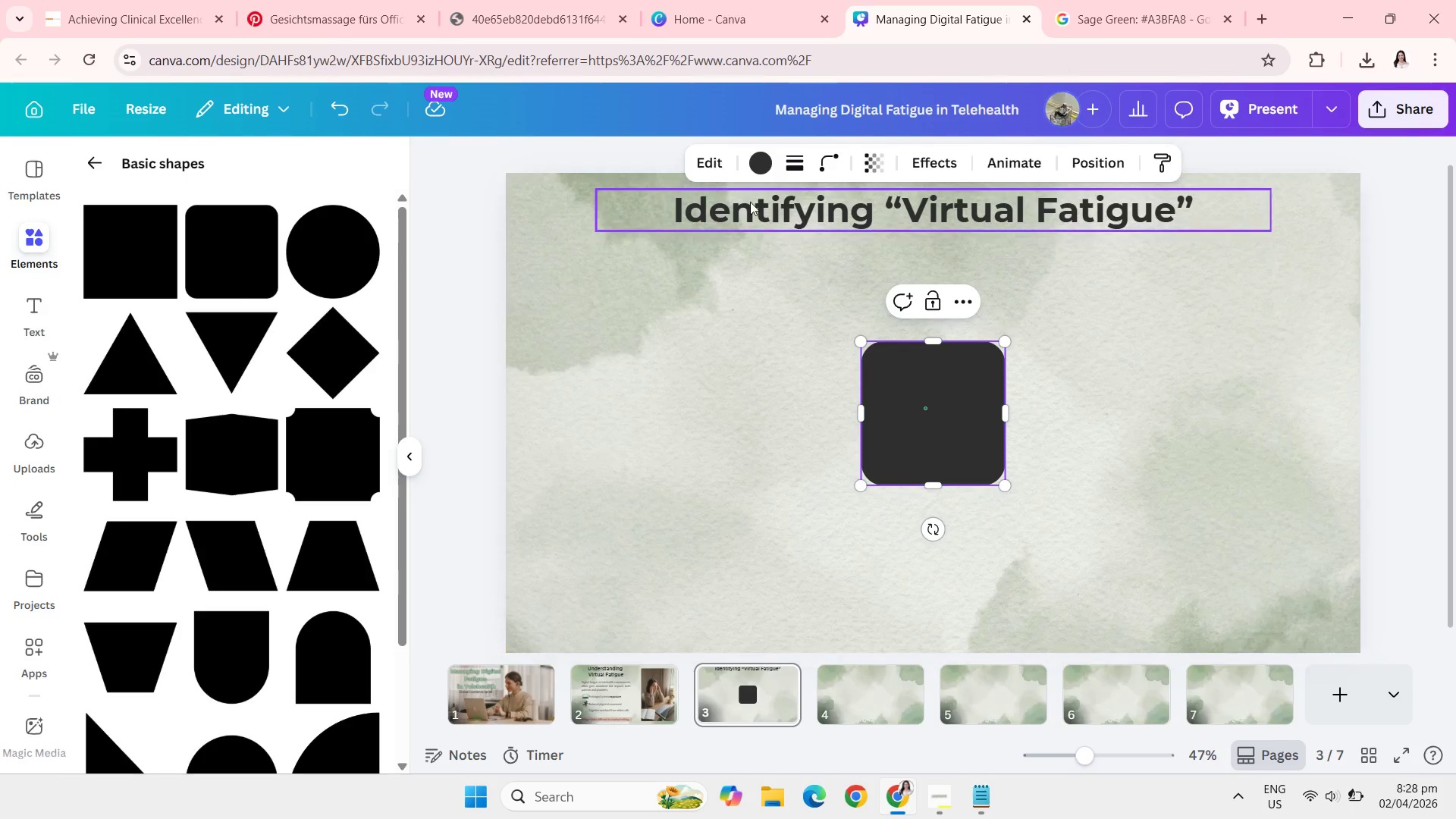 
left_click([750, 170])
 